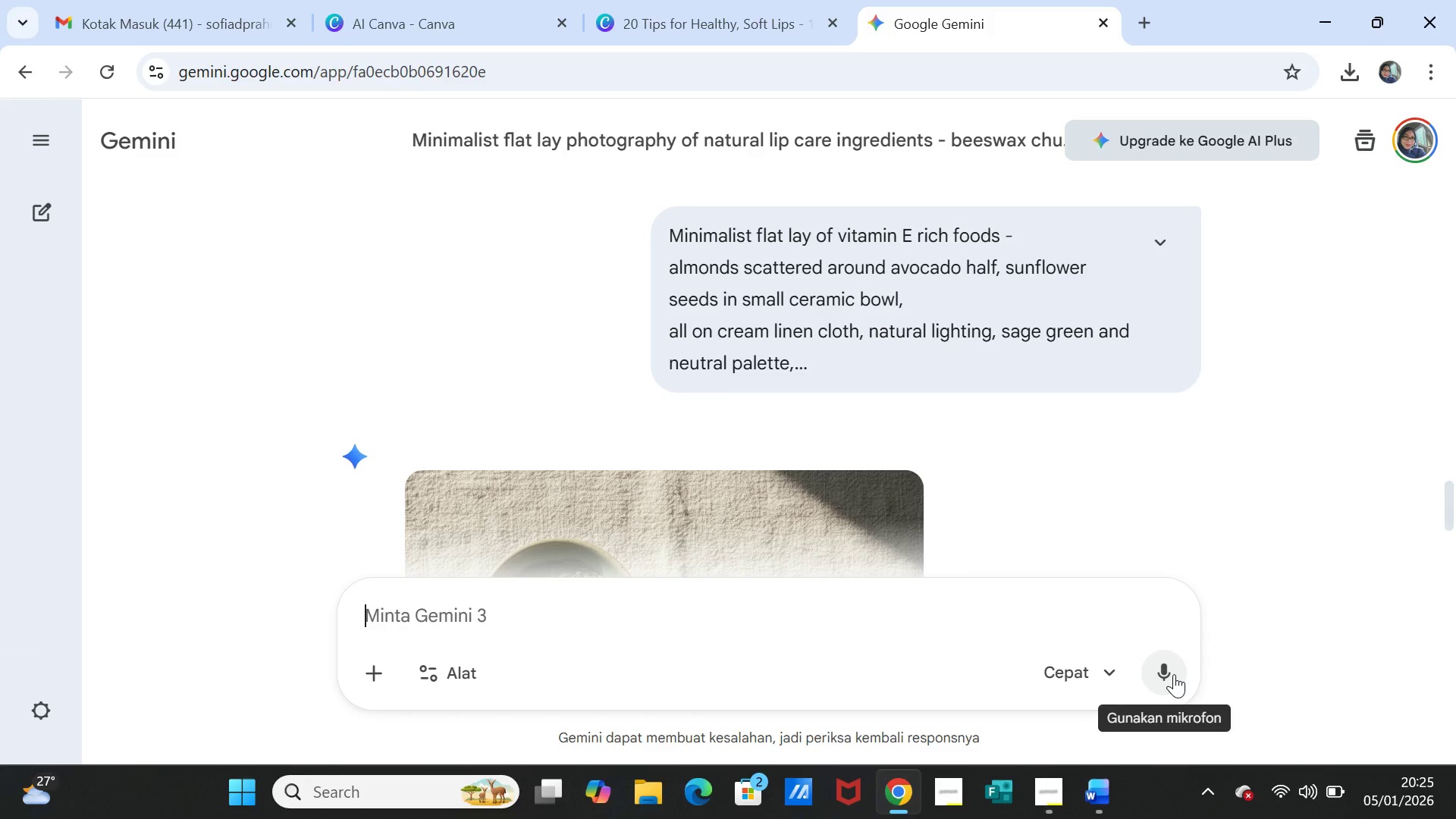 
scroll: coordinate [1087, 392], scroll_direction: down, amount: 3.0
 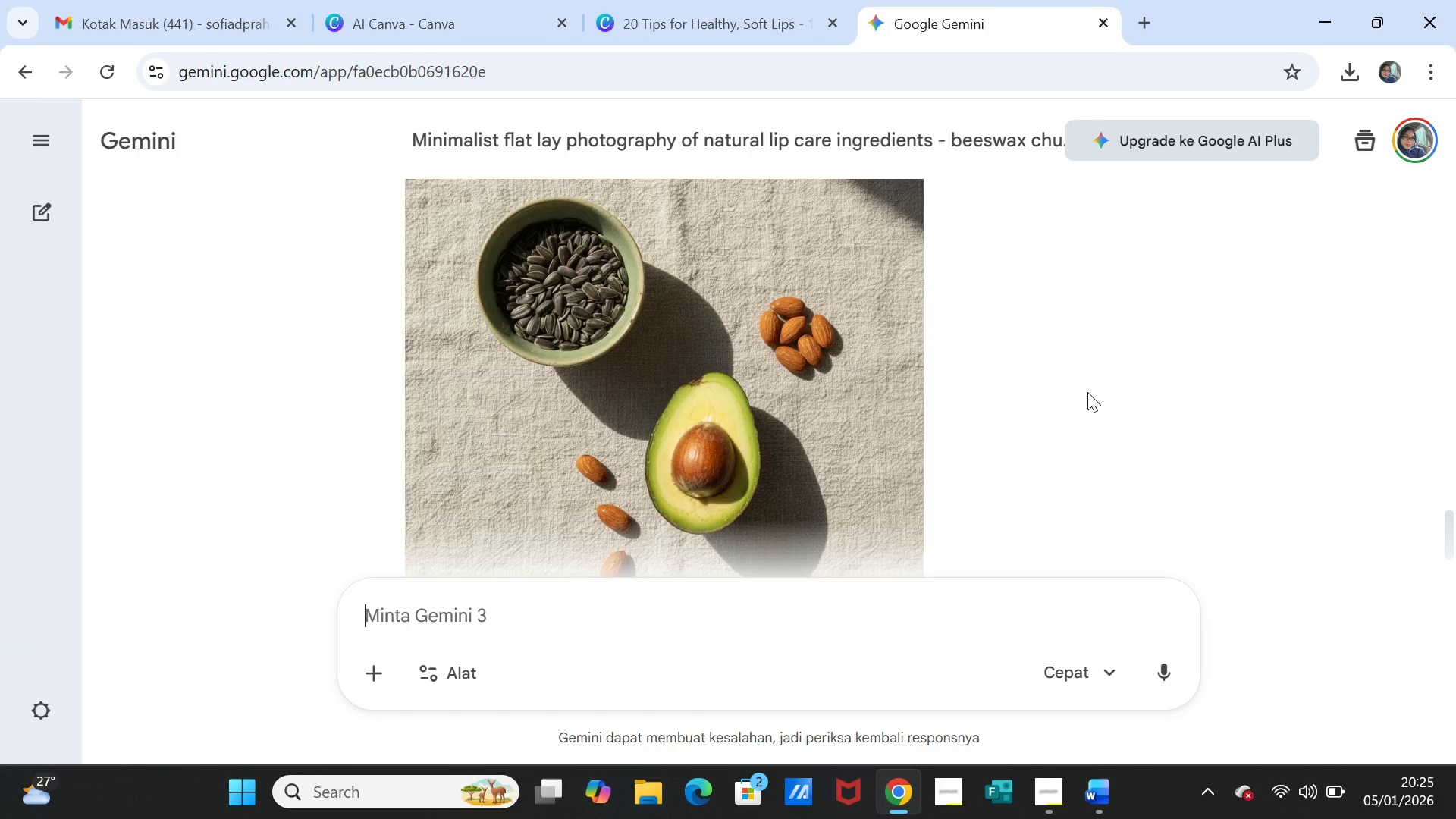 
scroll: coordinate [1087, 392], scroll_direction: up, amount: 1.0
 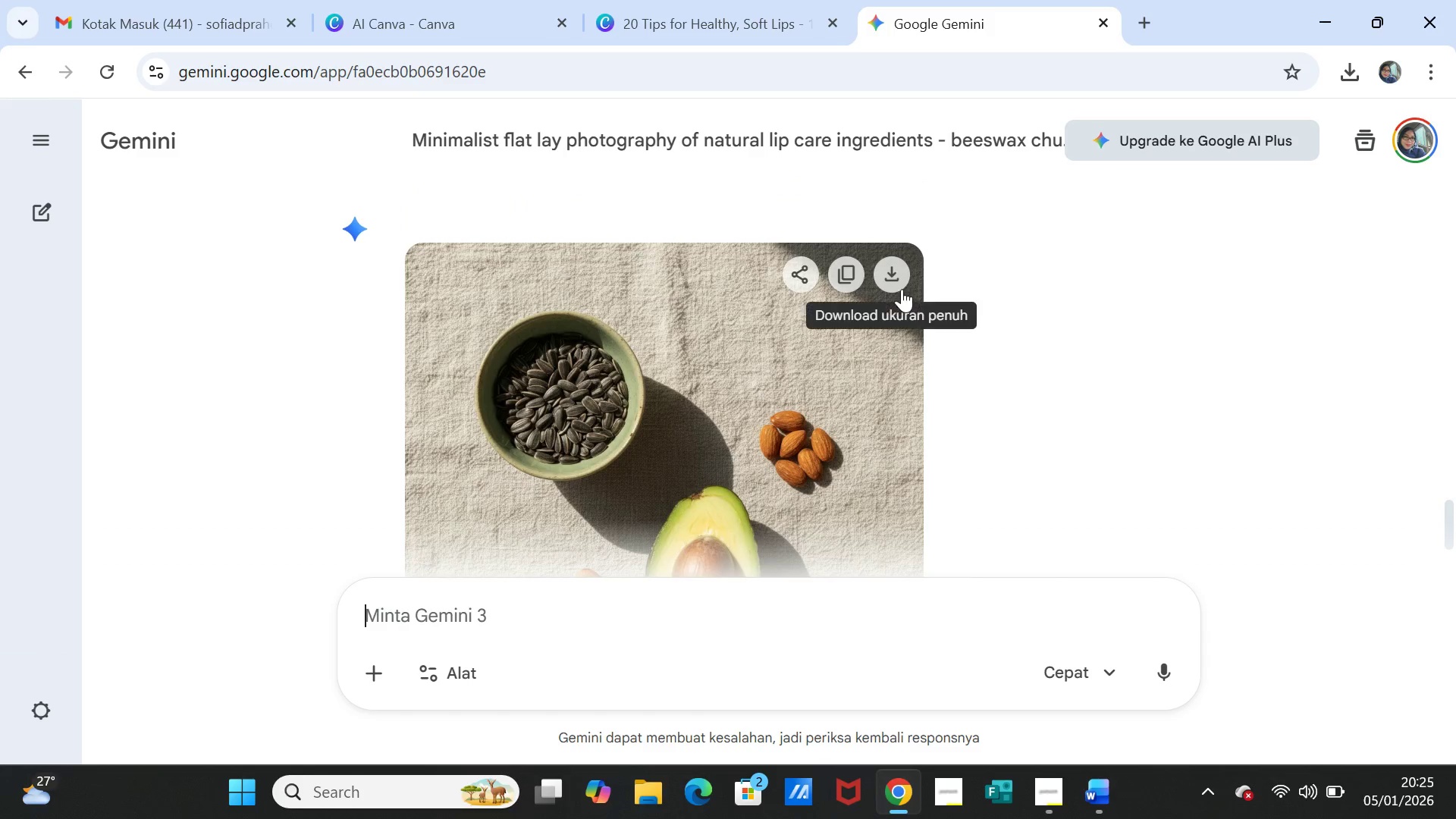 
left_click([895, 278])
 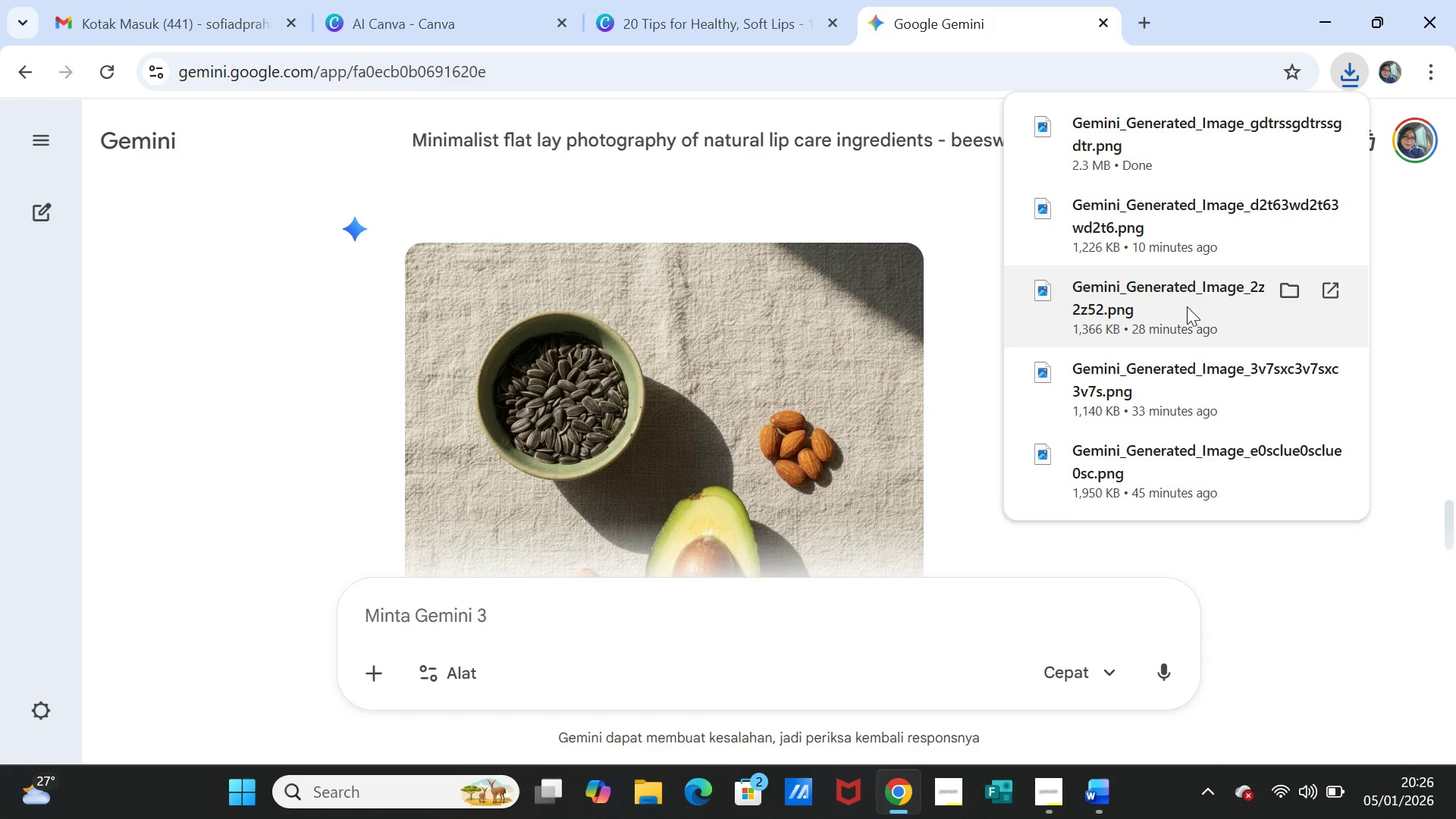 
wait(51.5)
 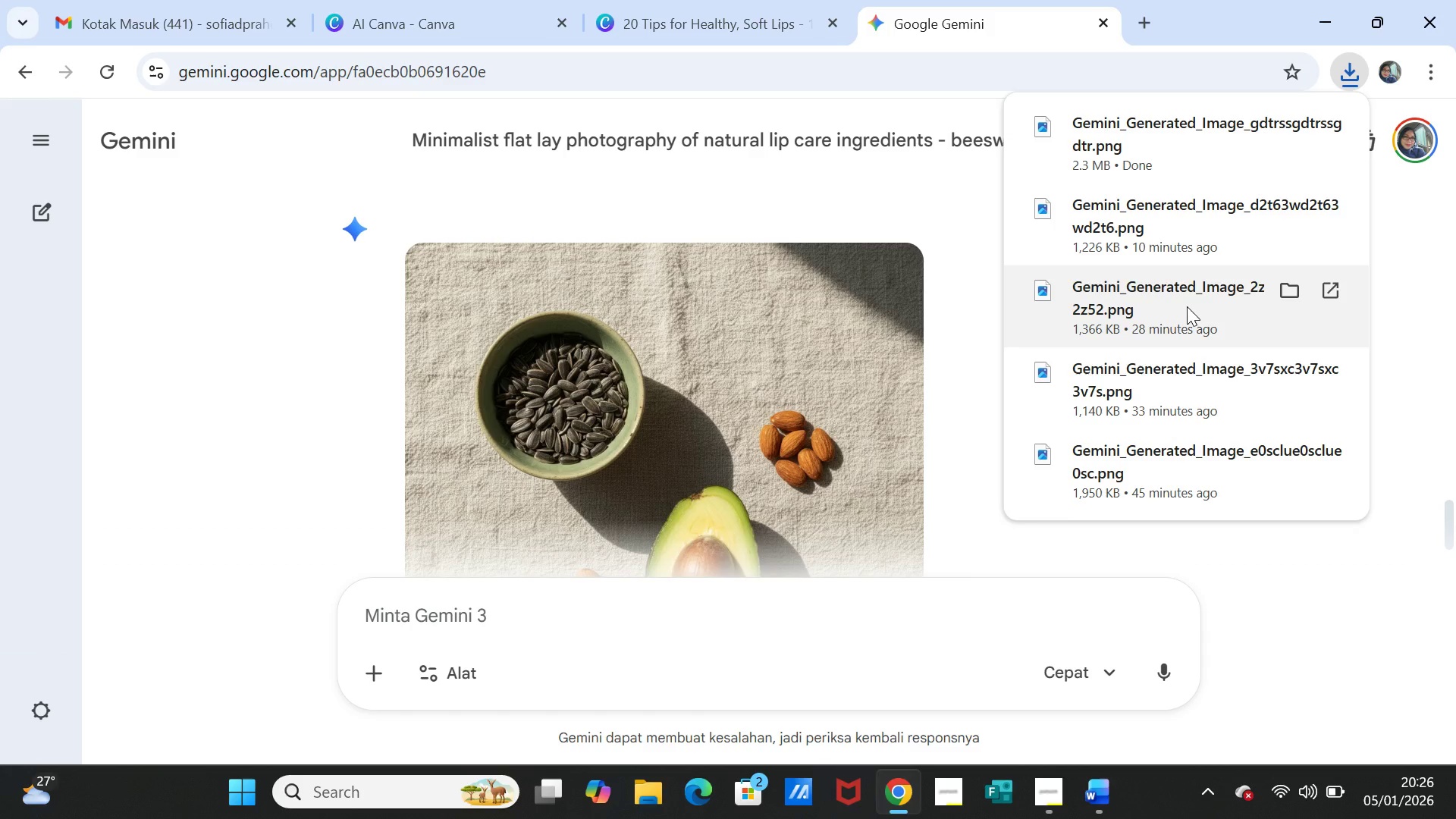 
scroll: coordinate [896, 450], scroll_direction: down, amount: 2.0
 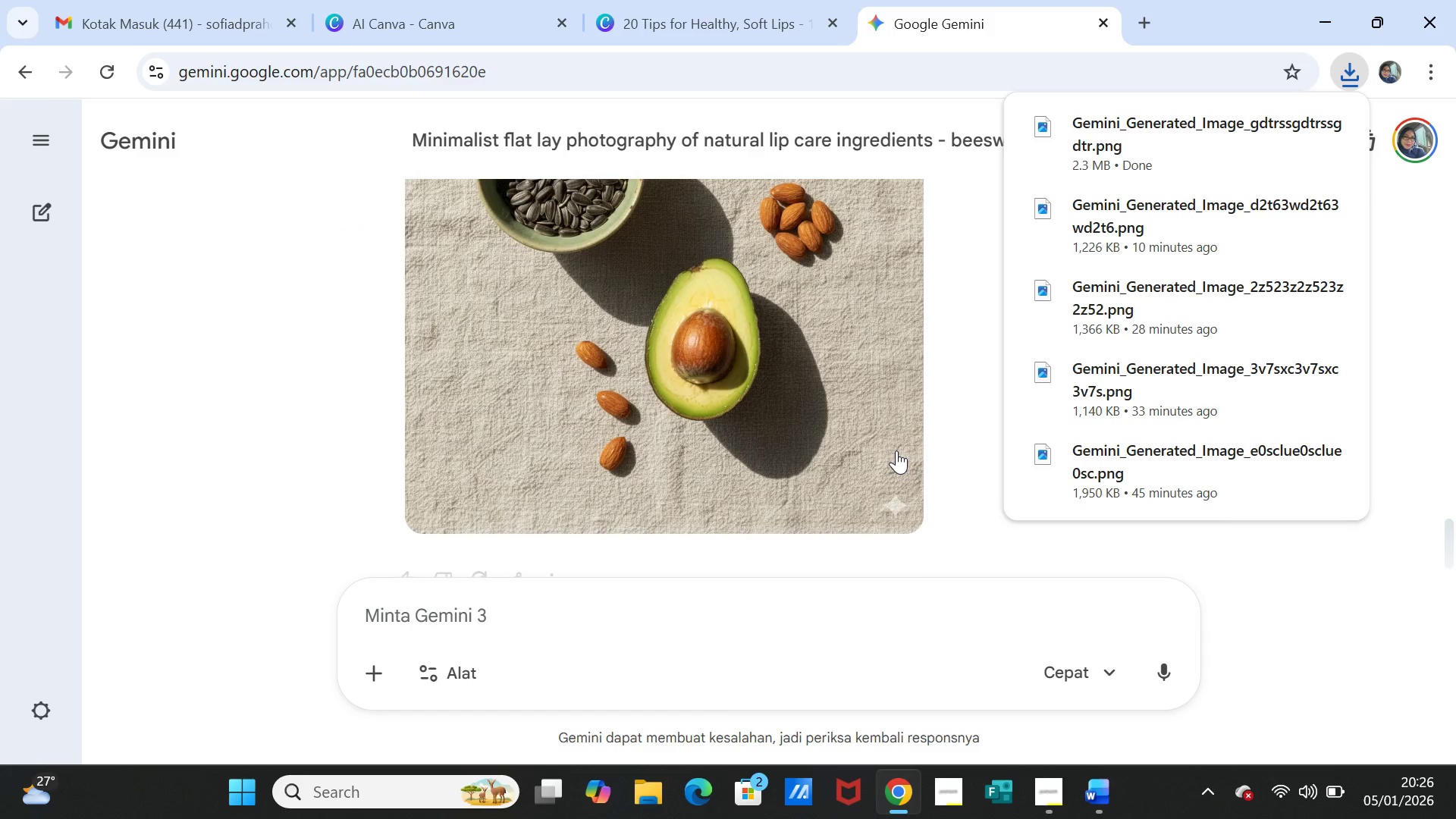 
scroll: coordinate [896, 450], scroll_direction: up, amount: 2.0
 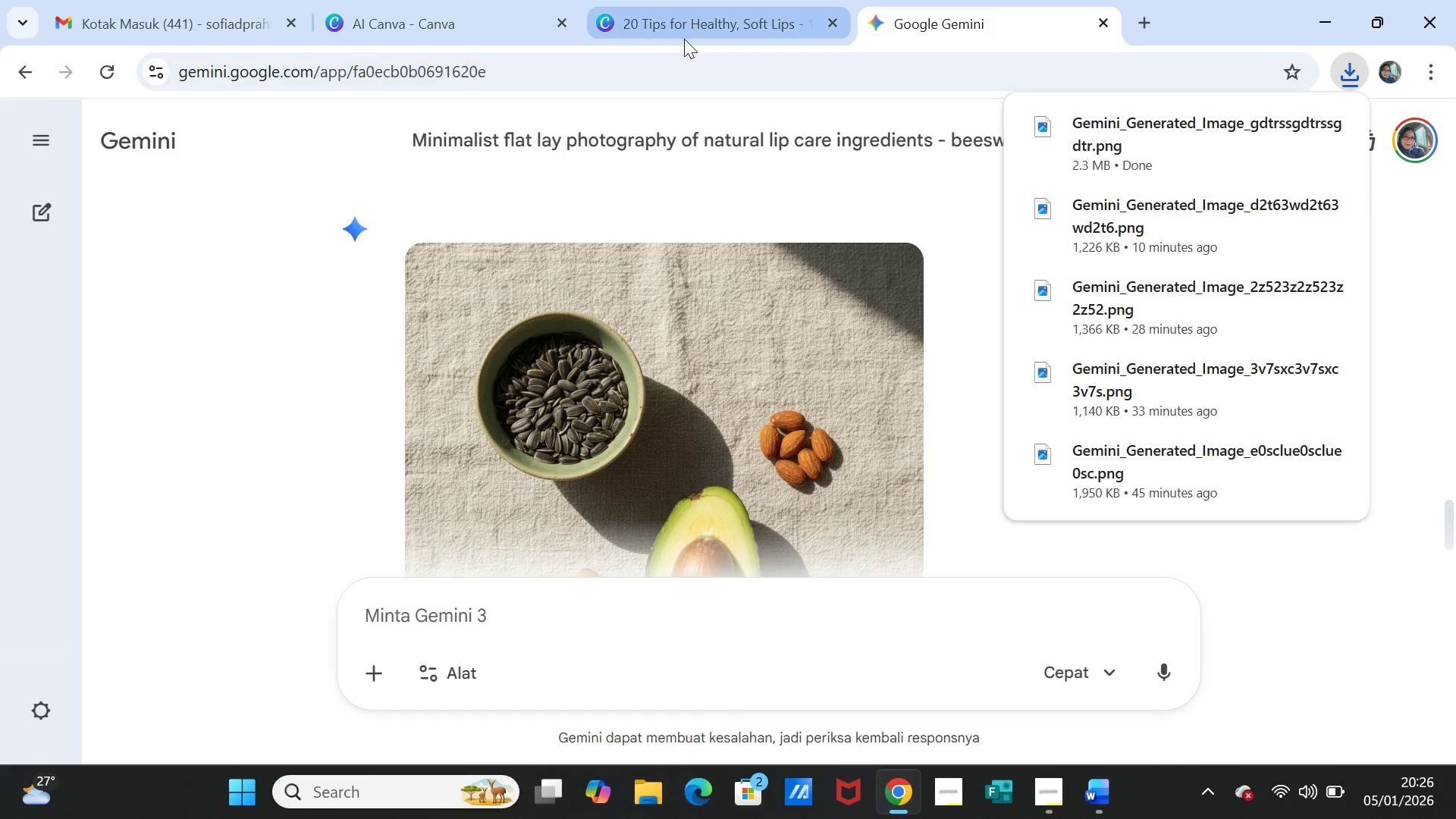 
left_click([684, 27])
 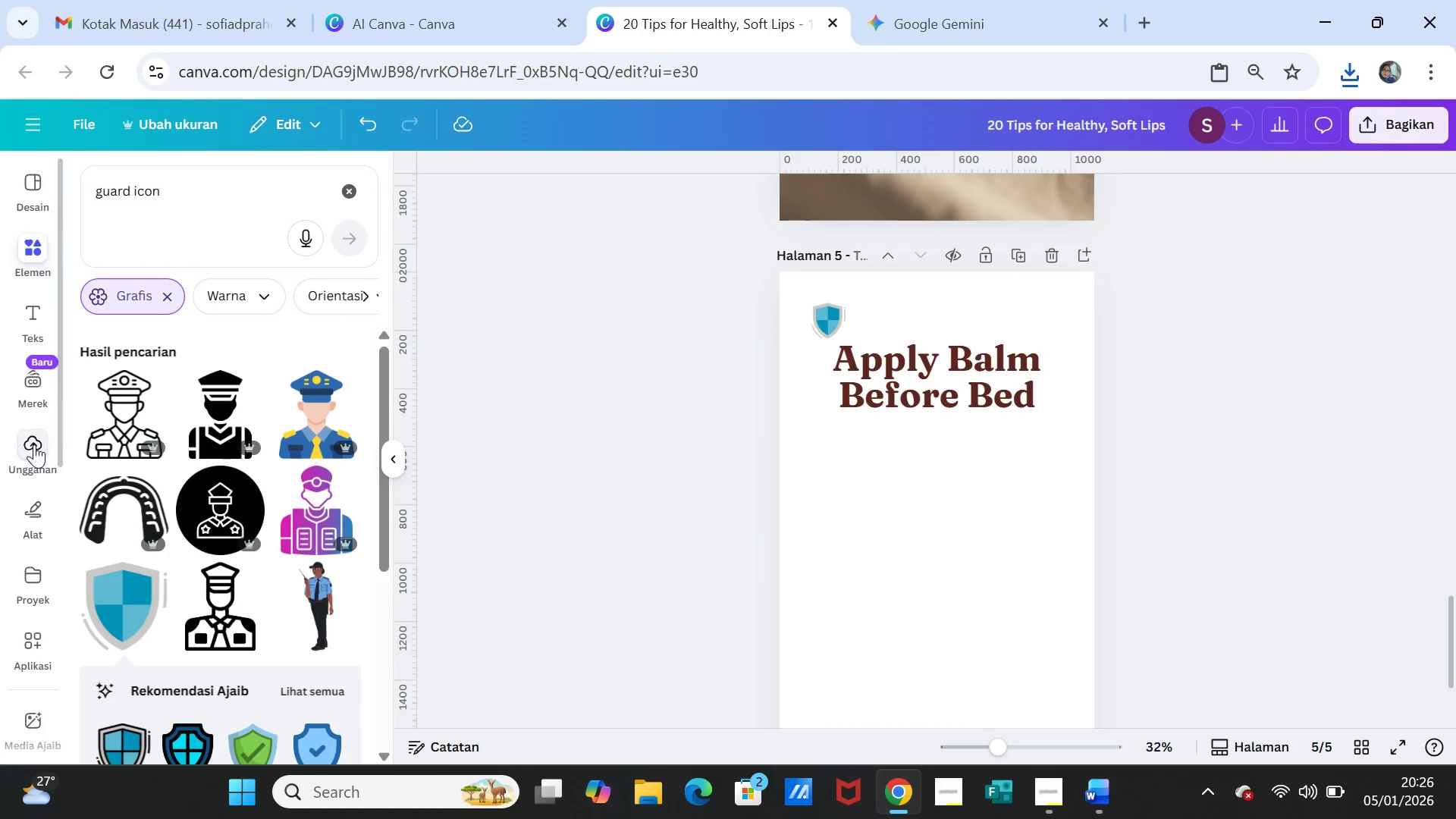 
wait(5.22)
 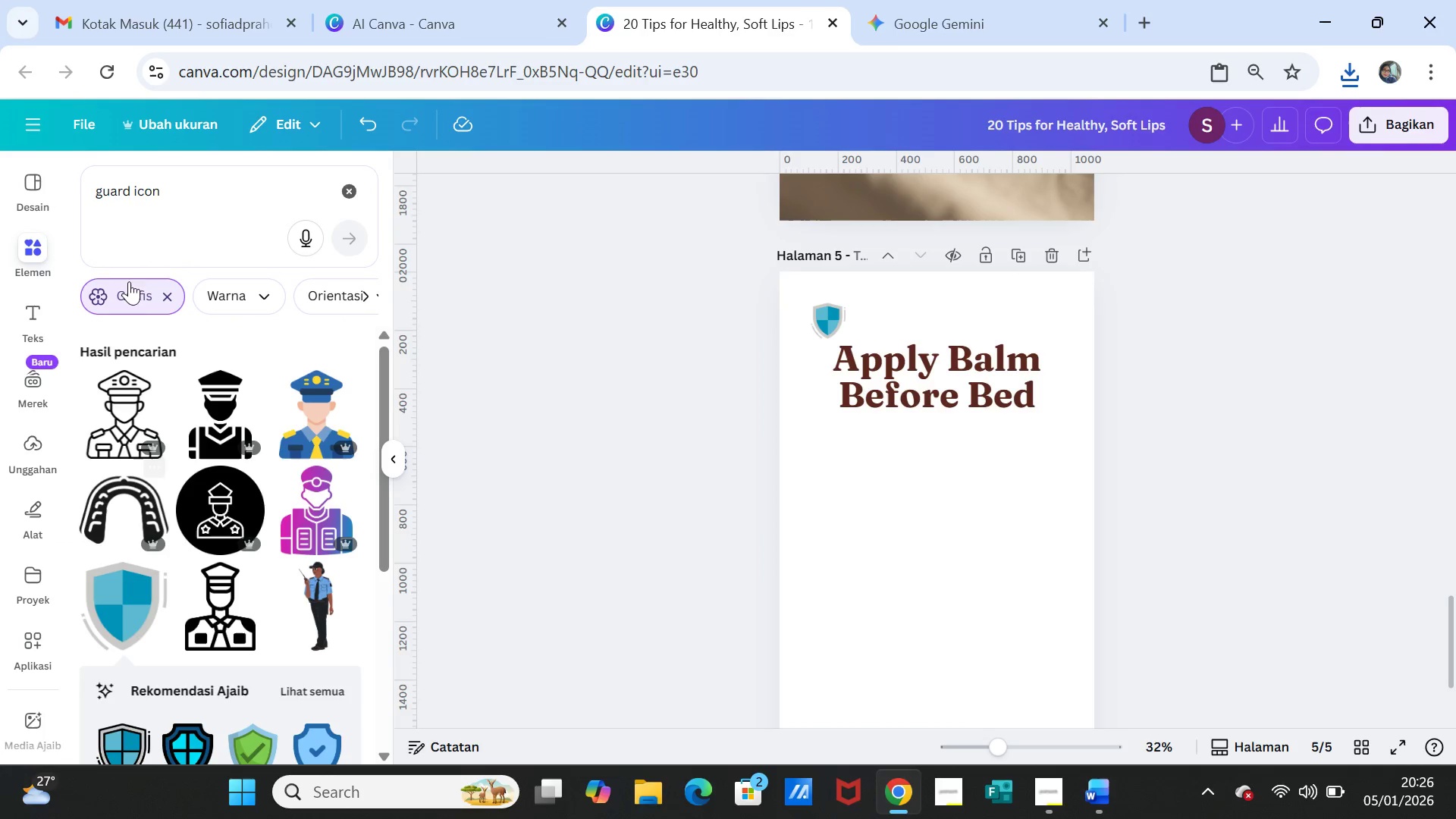 
left_click([243, 247])
 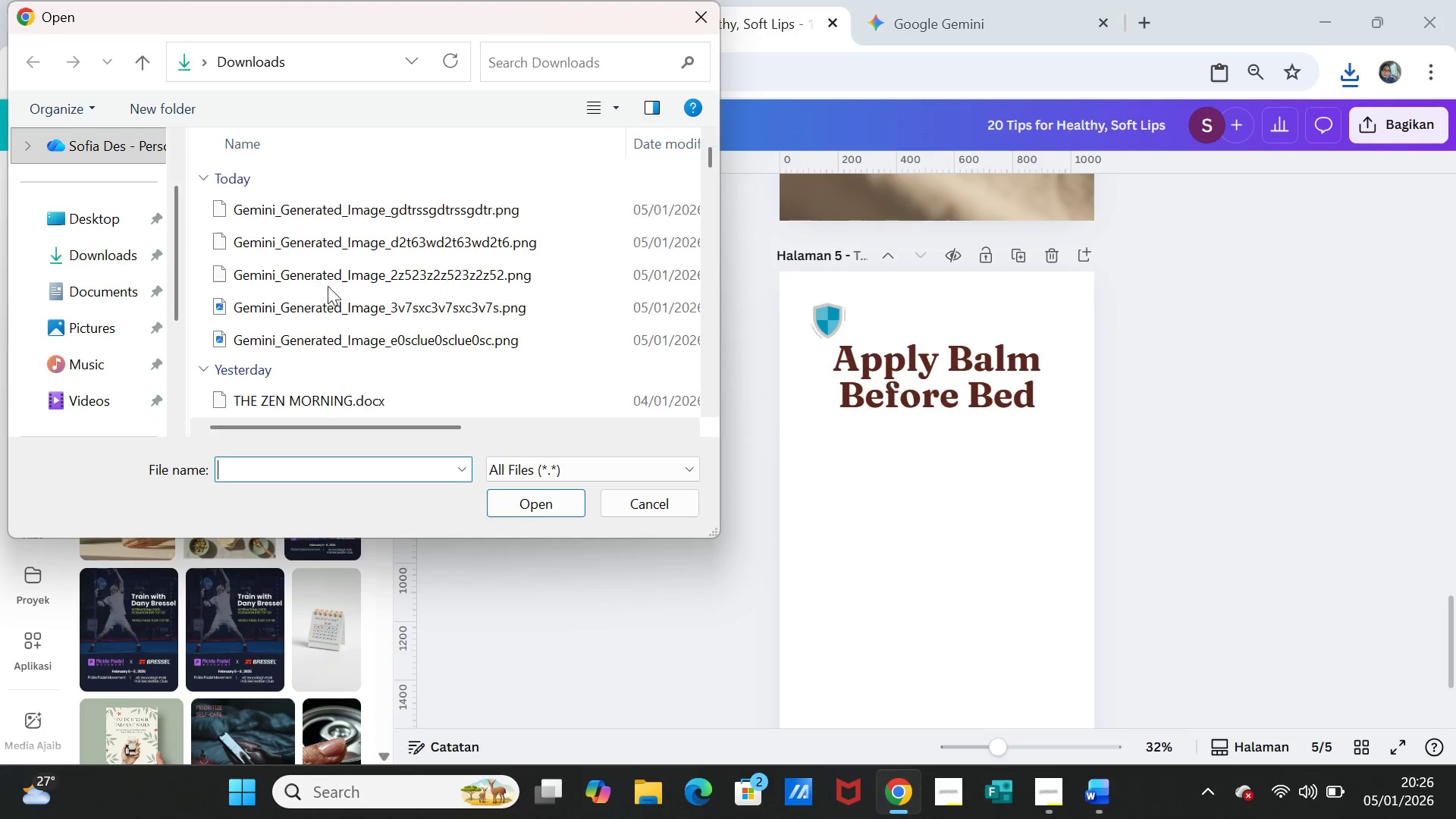 
left_click([336, 215])
 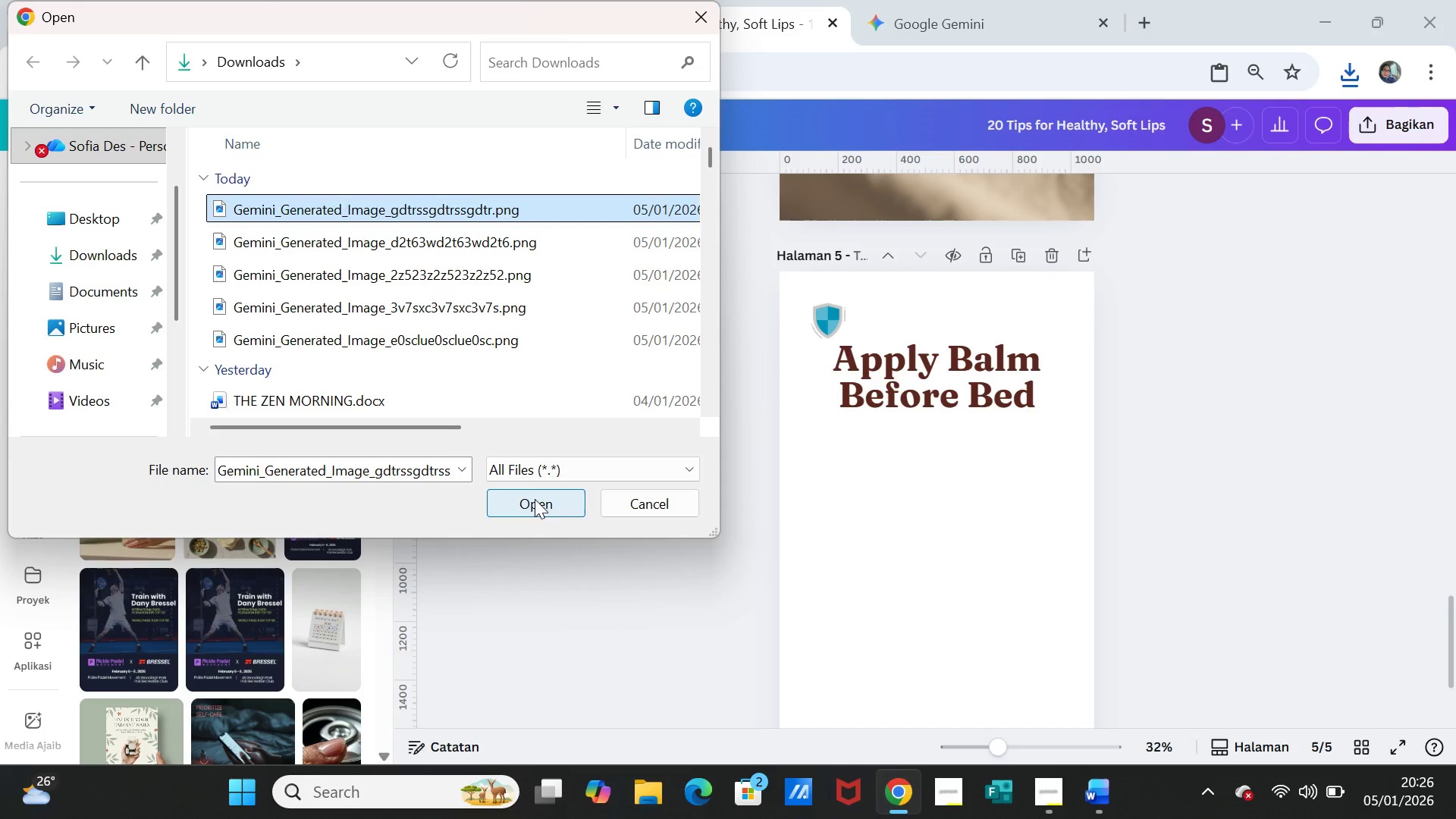 
left_click([535, 503])
 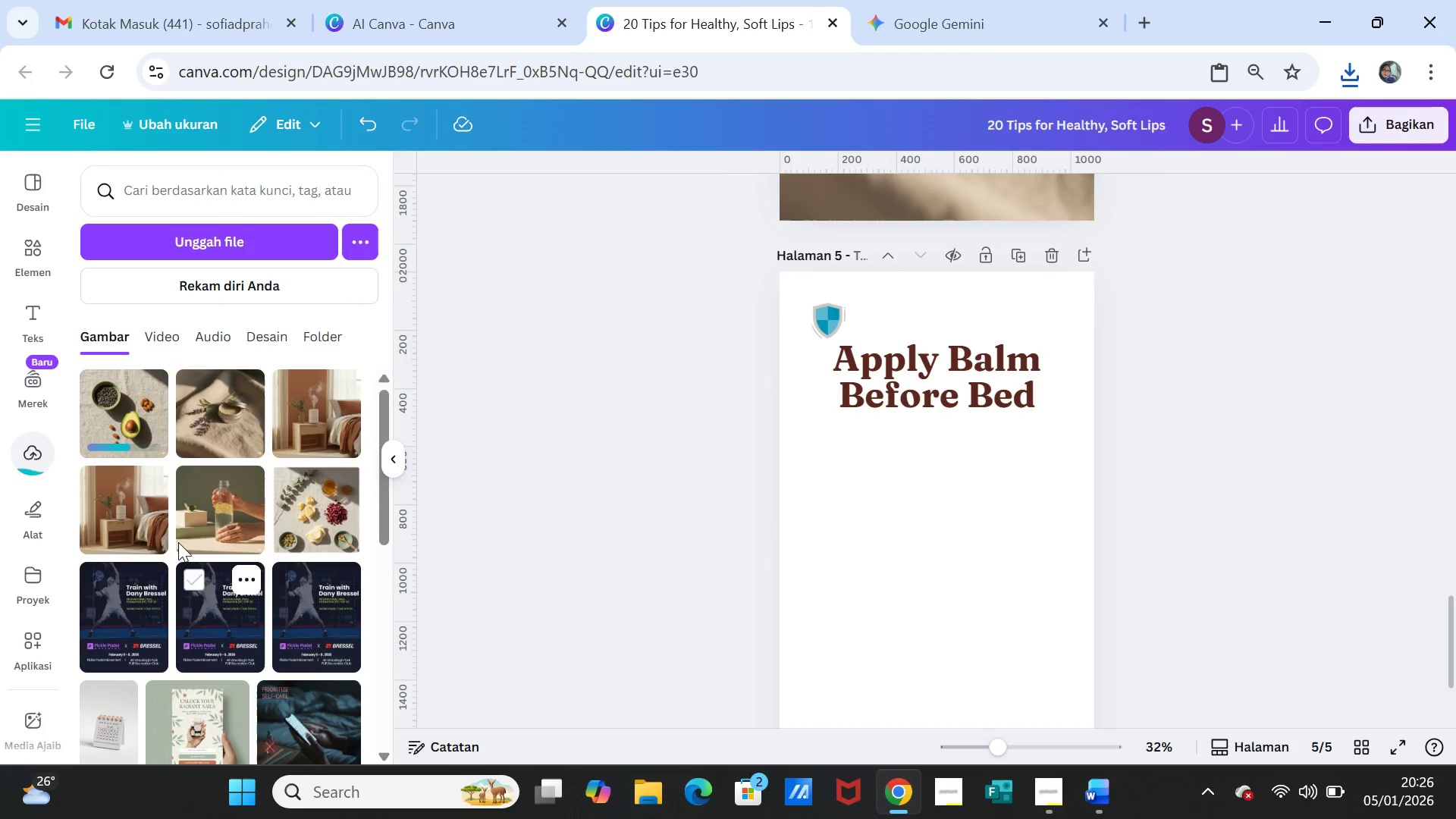 
left_click([107, 416])
 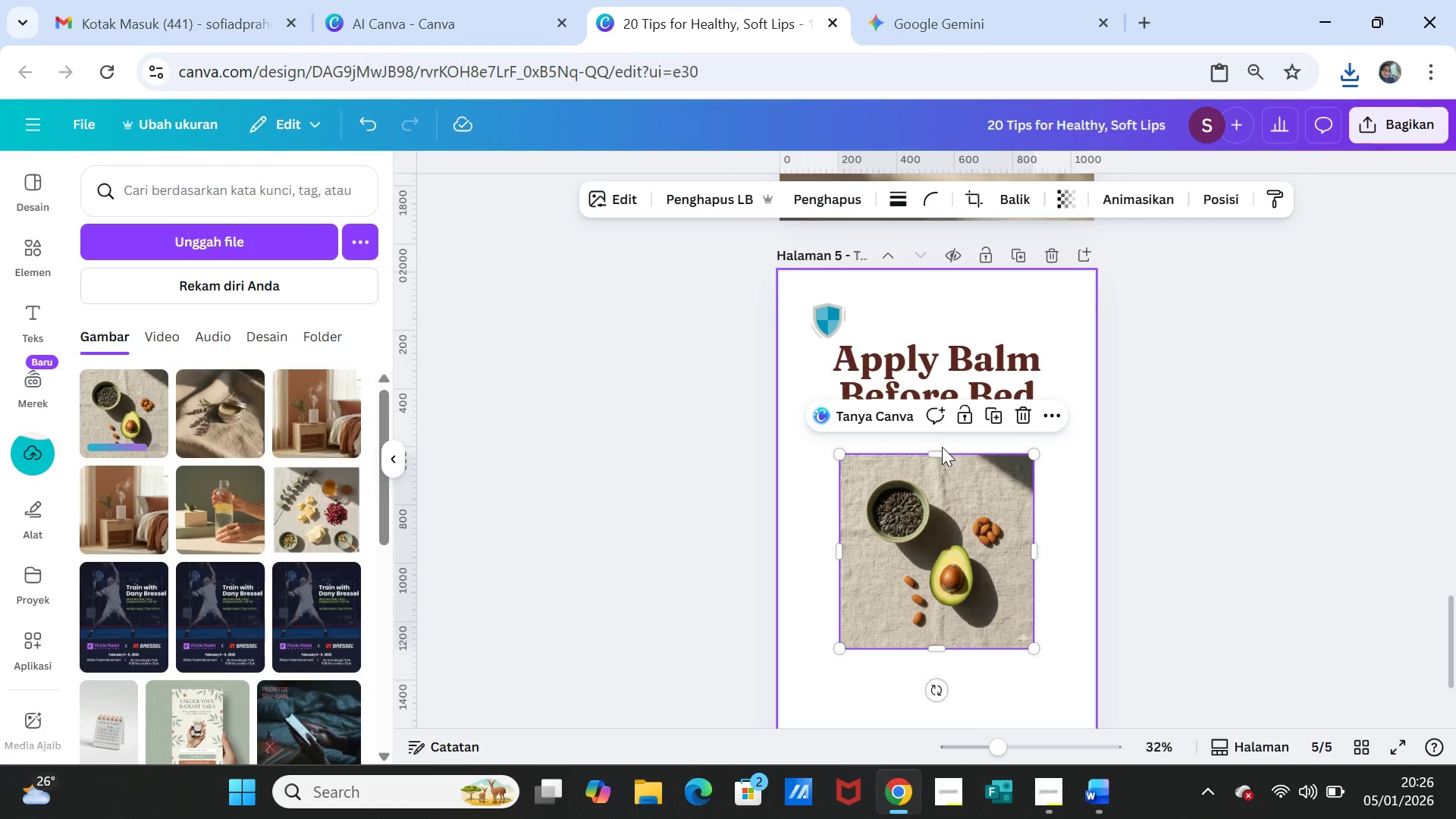 
left_click_drag(start_coordinate=[939, 451], to_coordinate=[941, 271])
 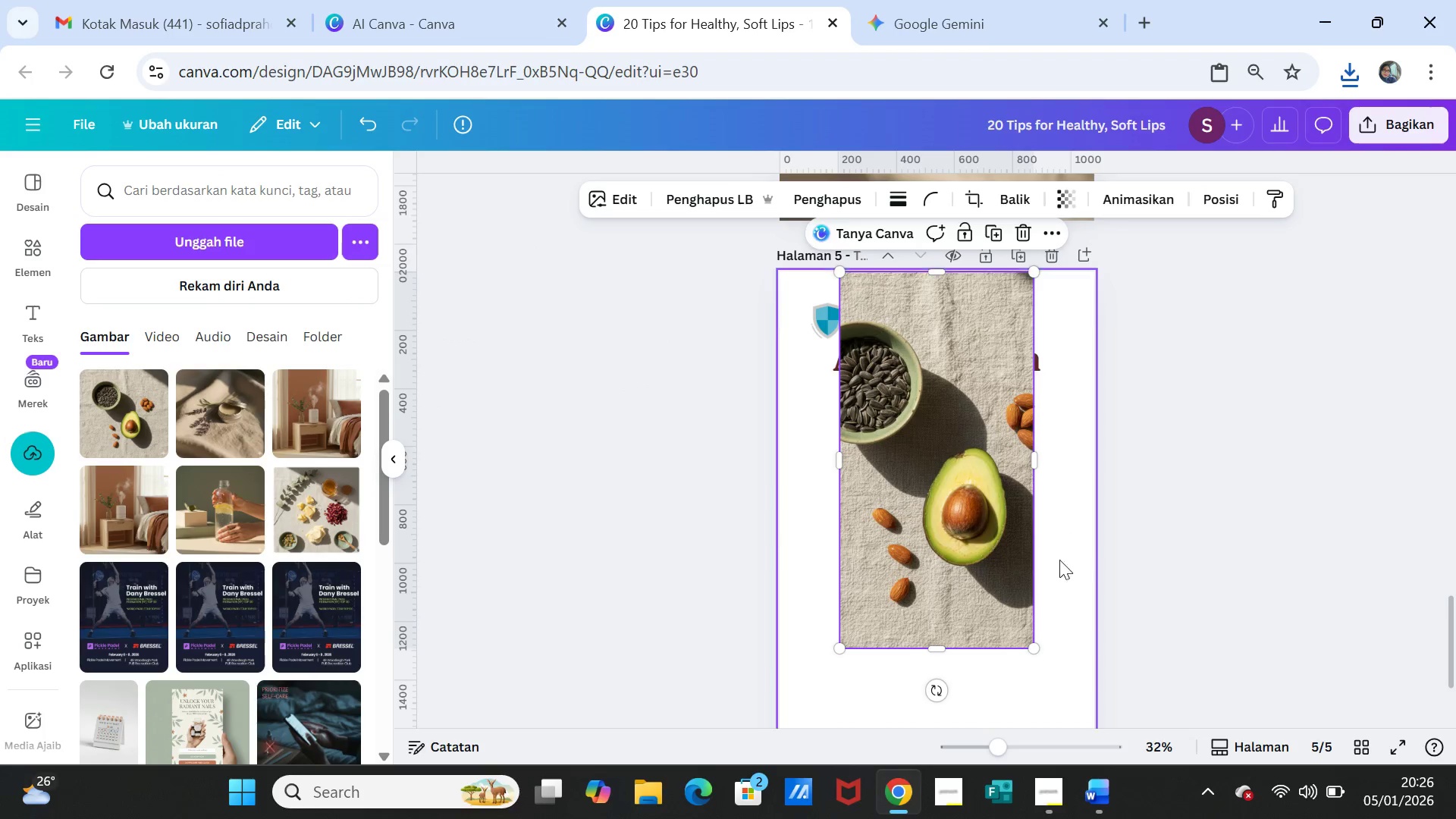 
scroll: coordinate [1054, 566], scroll_direction: down, amount: 2.0
 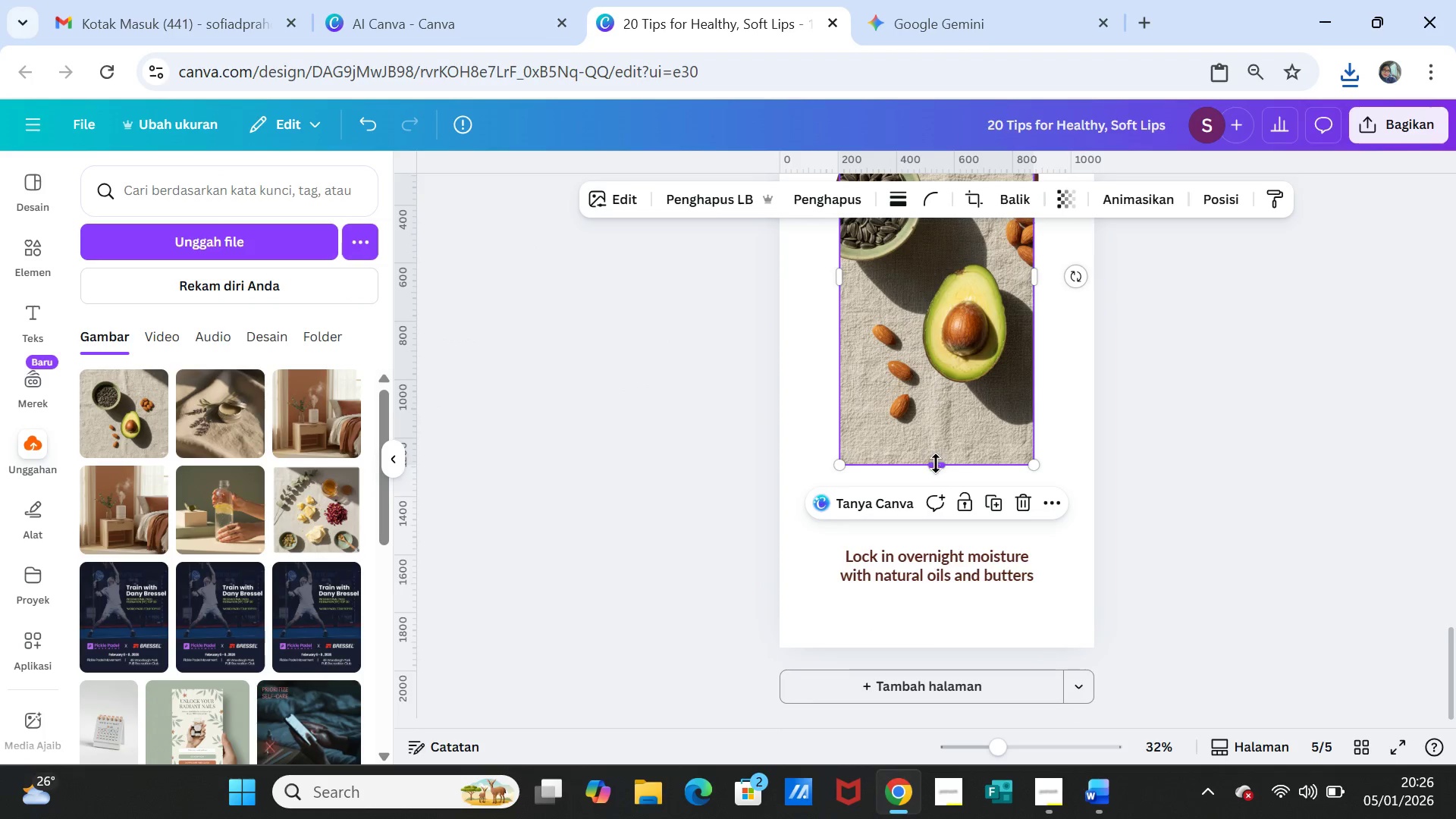 
left_click_drag(start_coordinate=[937, 465], to_coordinate=[934, 647])
 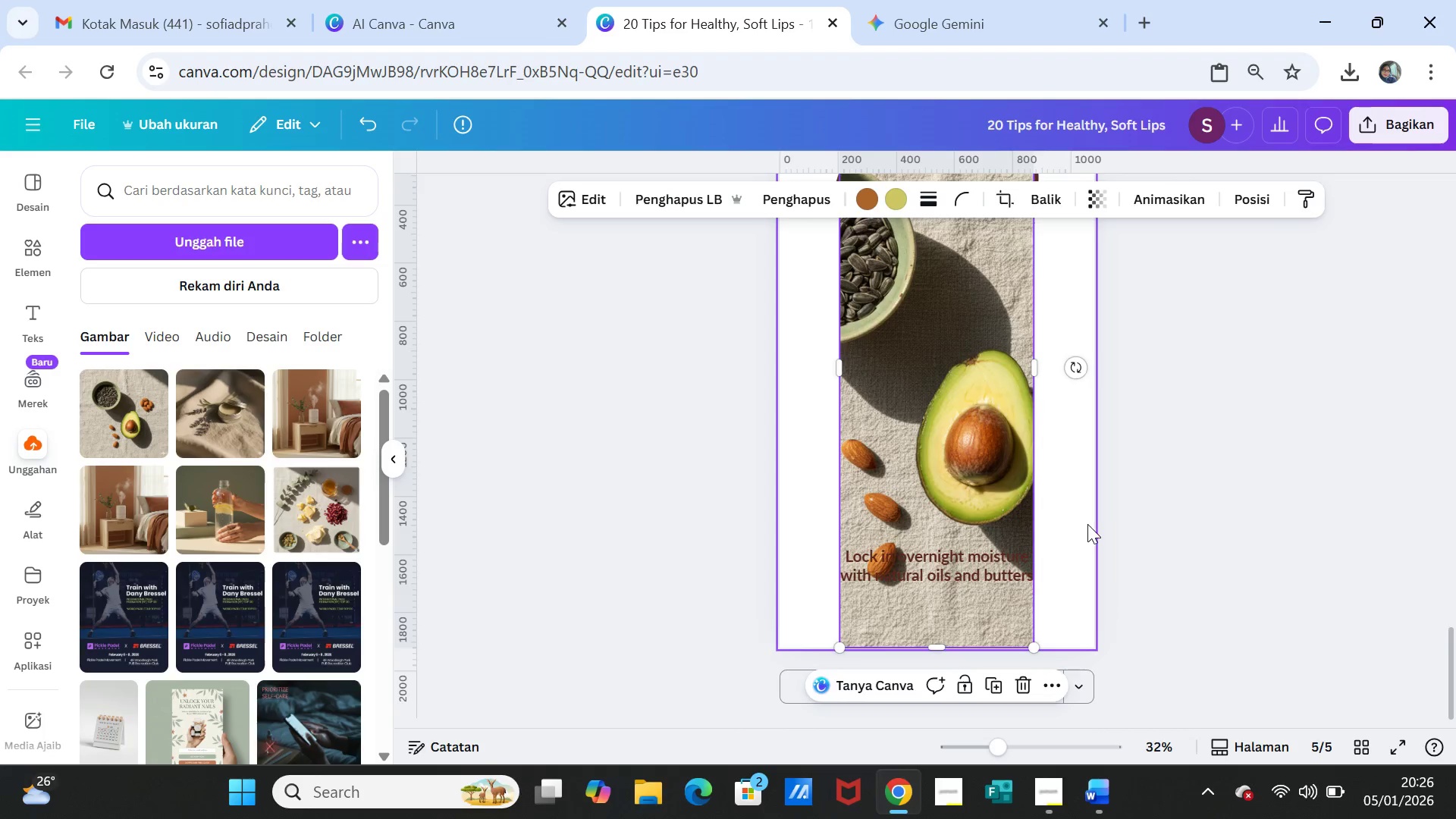 
scroll: coordinate [1087, 523], scroll_direction: up, amount: 1.0
 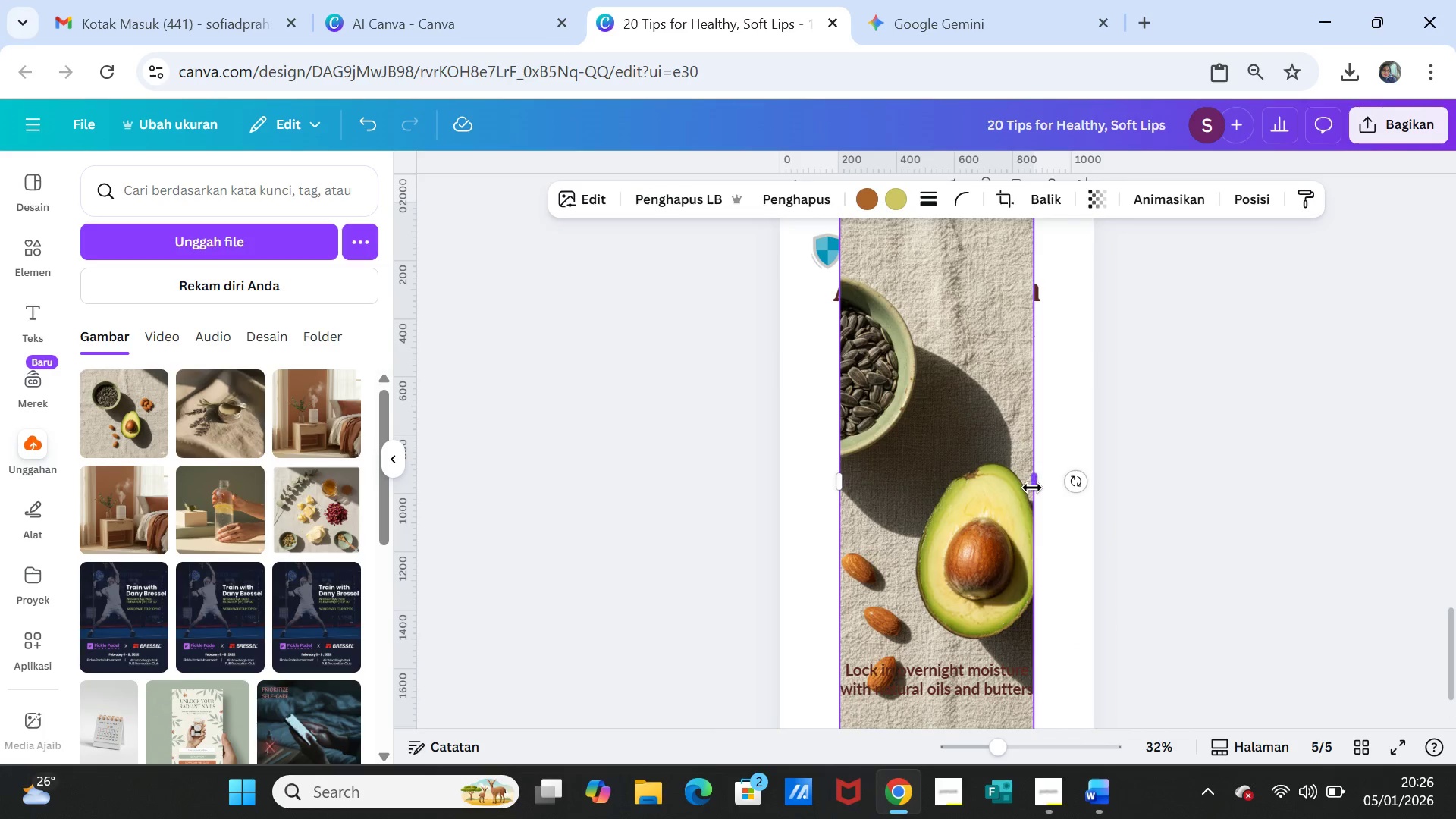 
left_click_drag(start_coordinate=[1032, 487], to_coordinate=[1090, 488])
 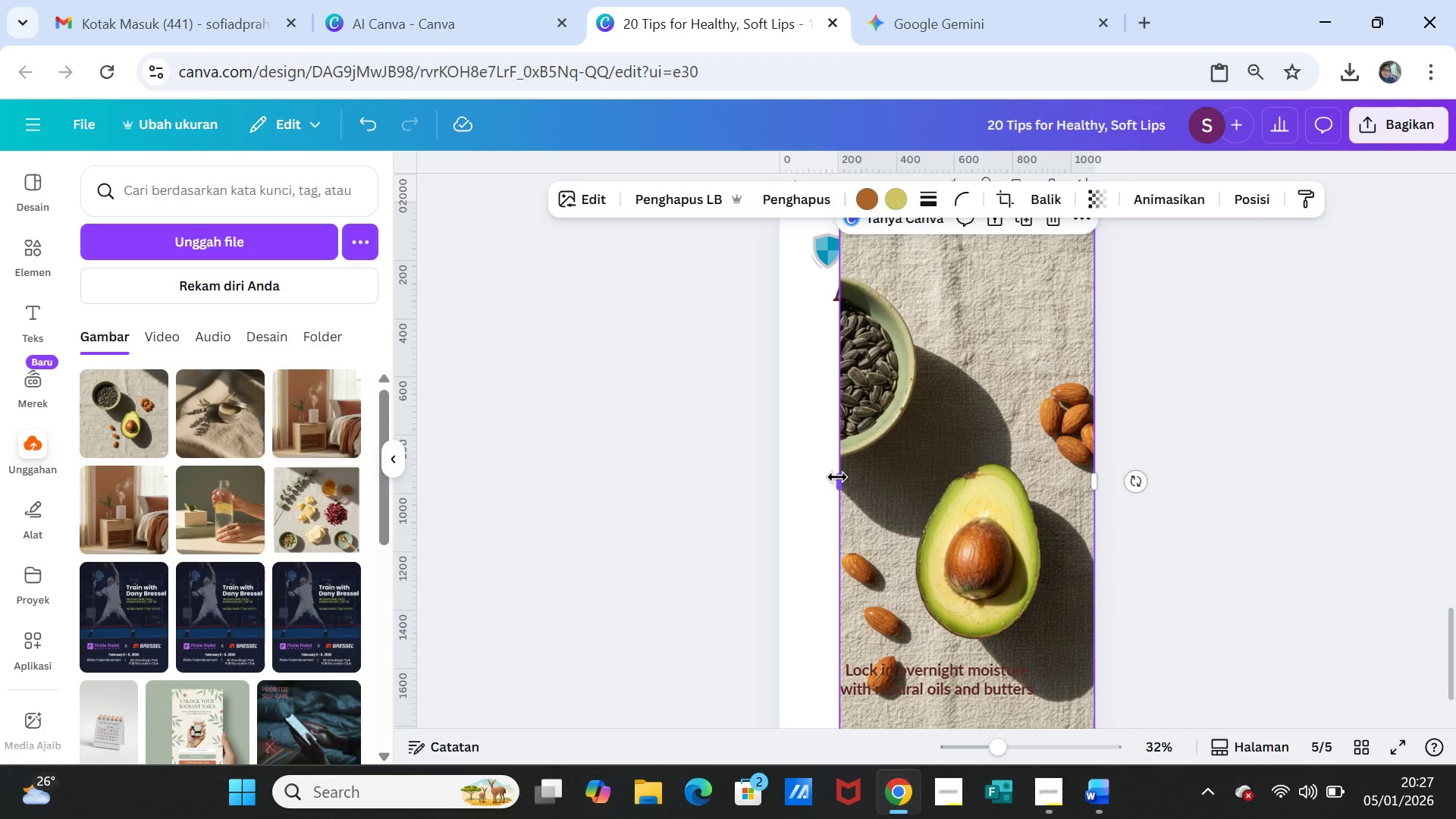 
left_click_drag(start_coordinate=[837, 477], to_coordinate=[781, 475])
 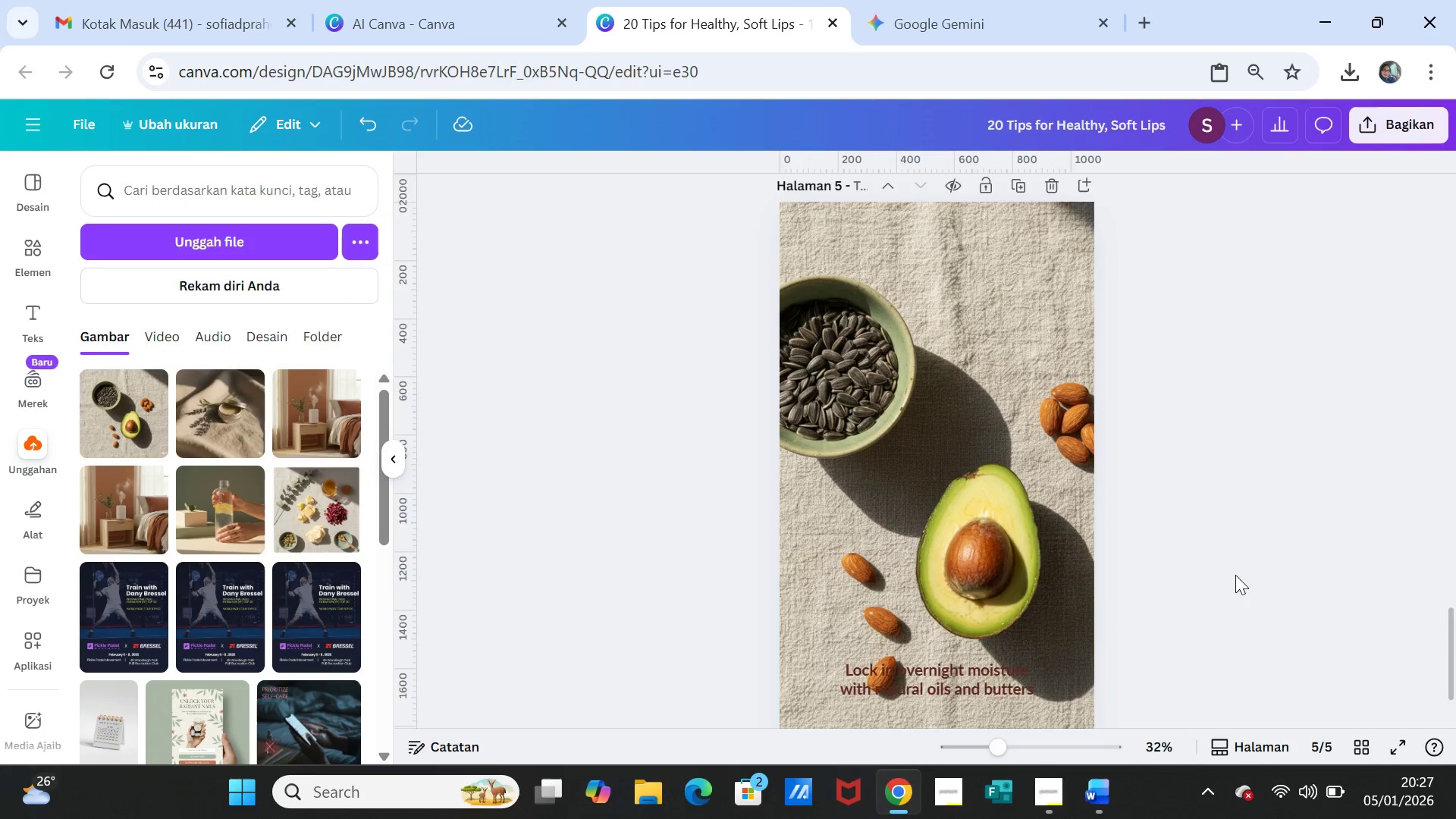 
scroll: coordinate [1247, 586], scroll_direction: up, amount: 1.0
 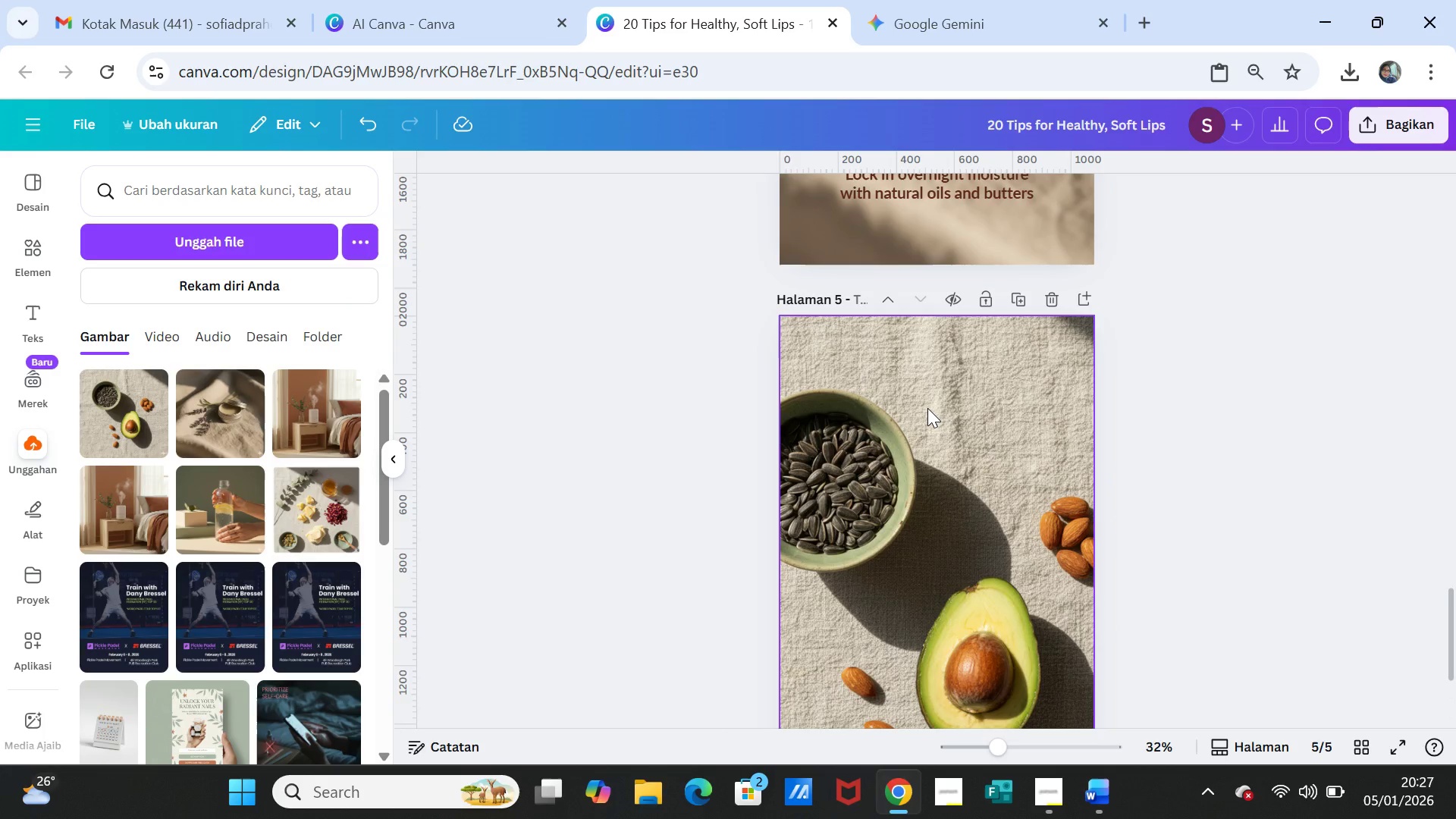 
left_click([927, 408])
 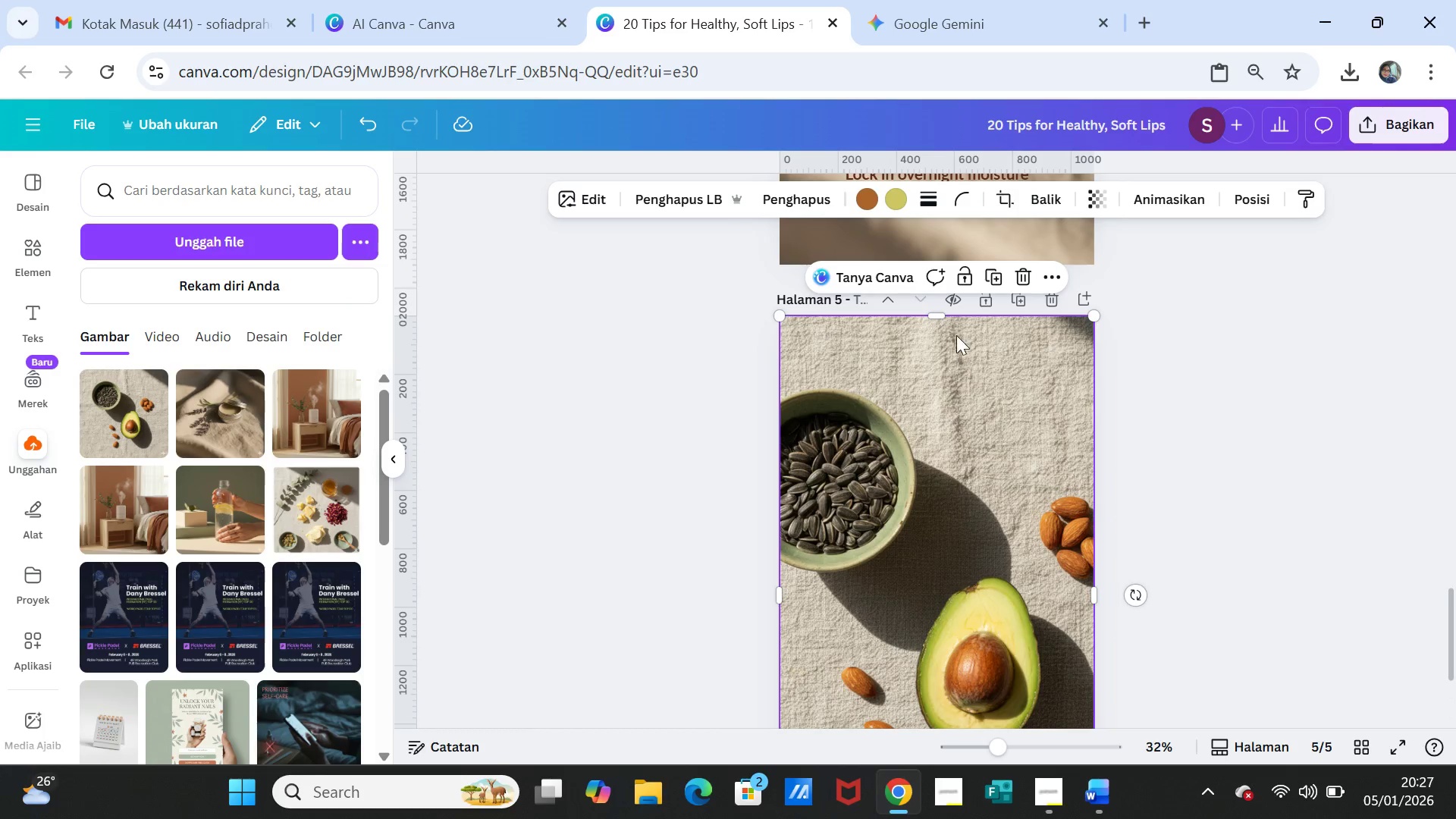 
left_click_drag(start_coordinate=[942, 315], to_coordinate=[940, 453])
 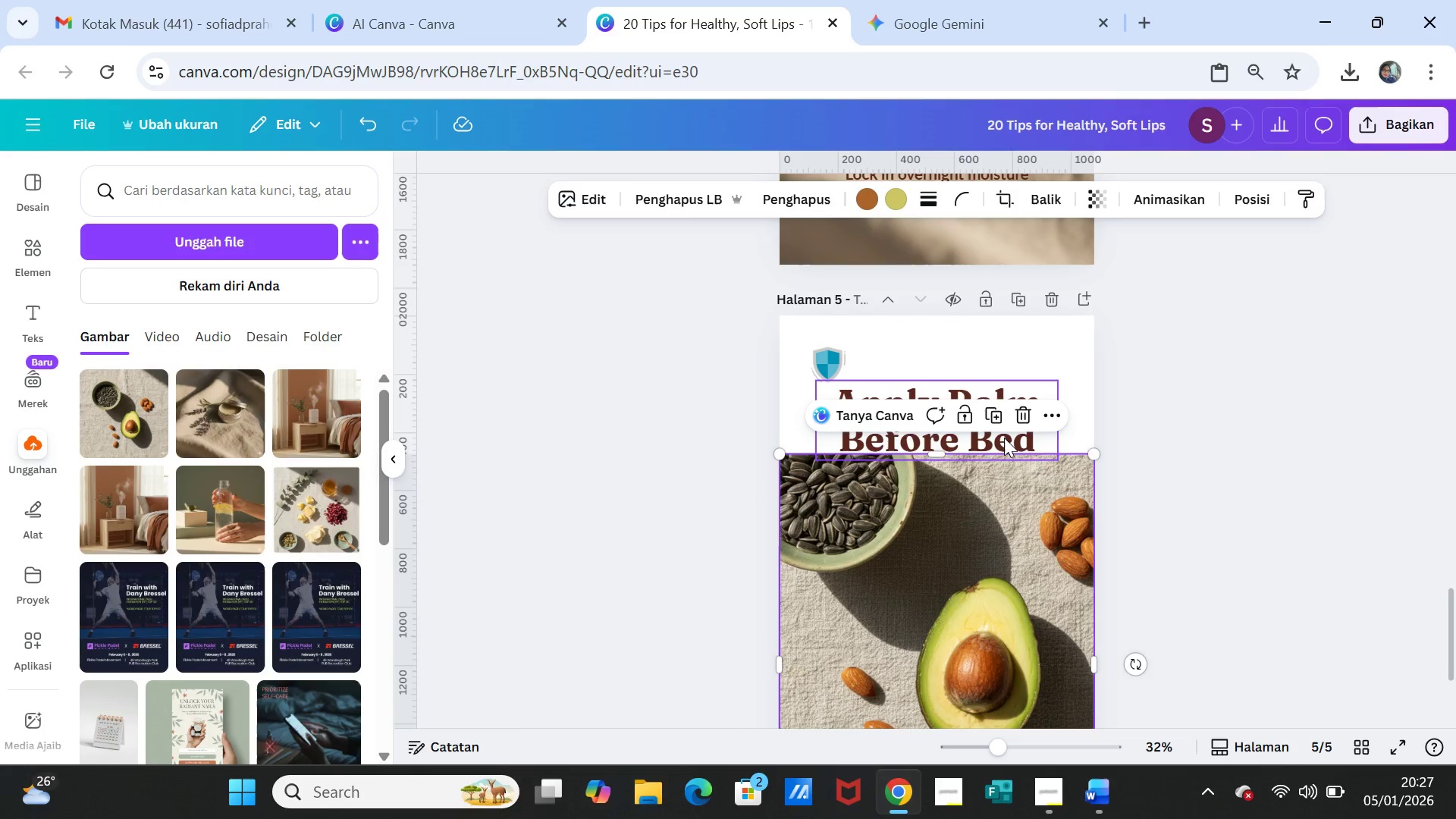 
left_click([1007, 440])
 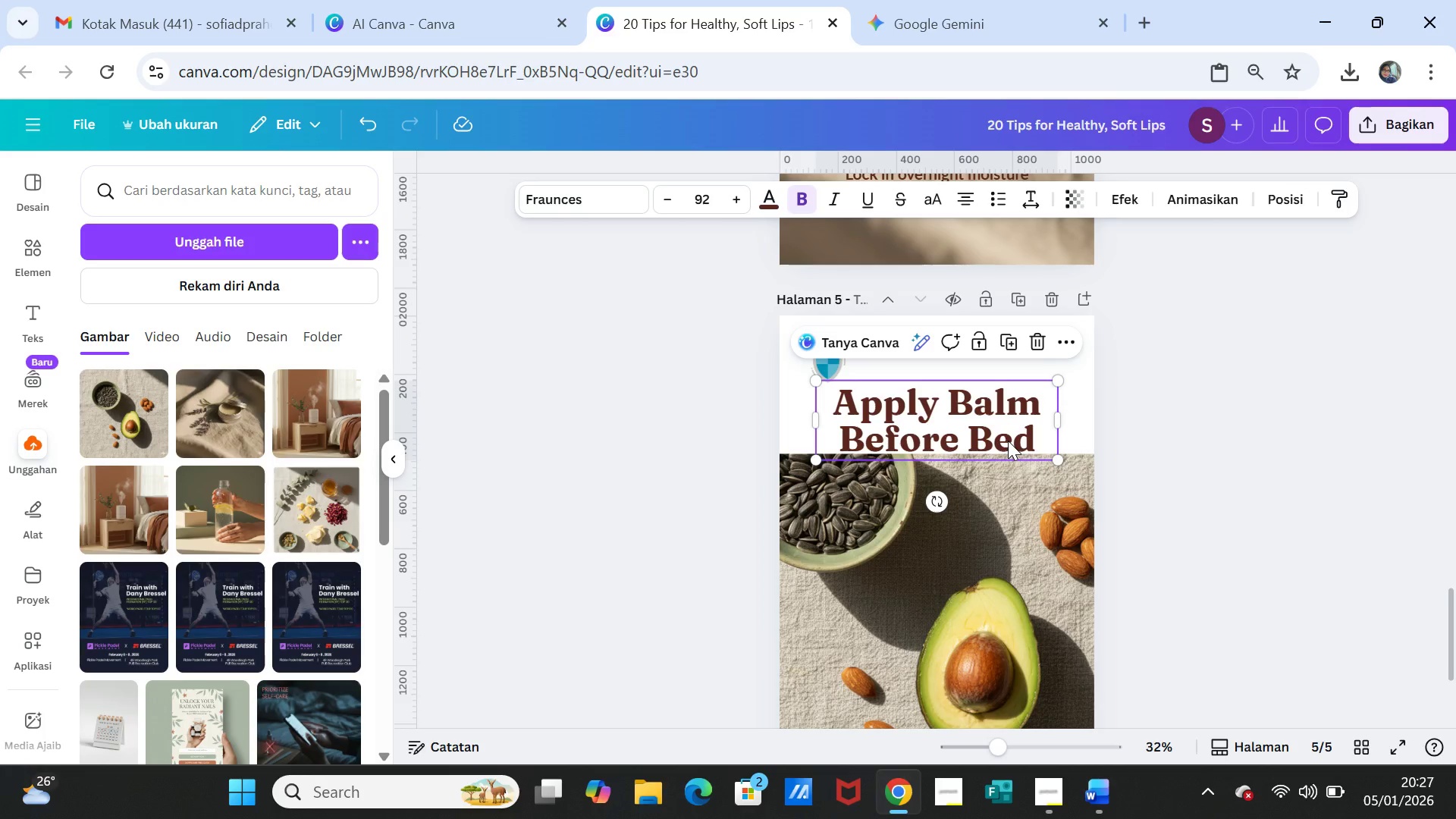 
right_click([1008, 441])
 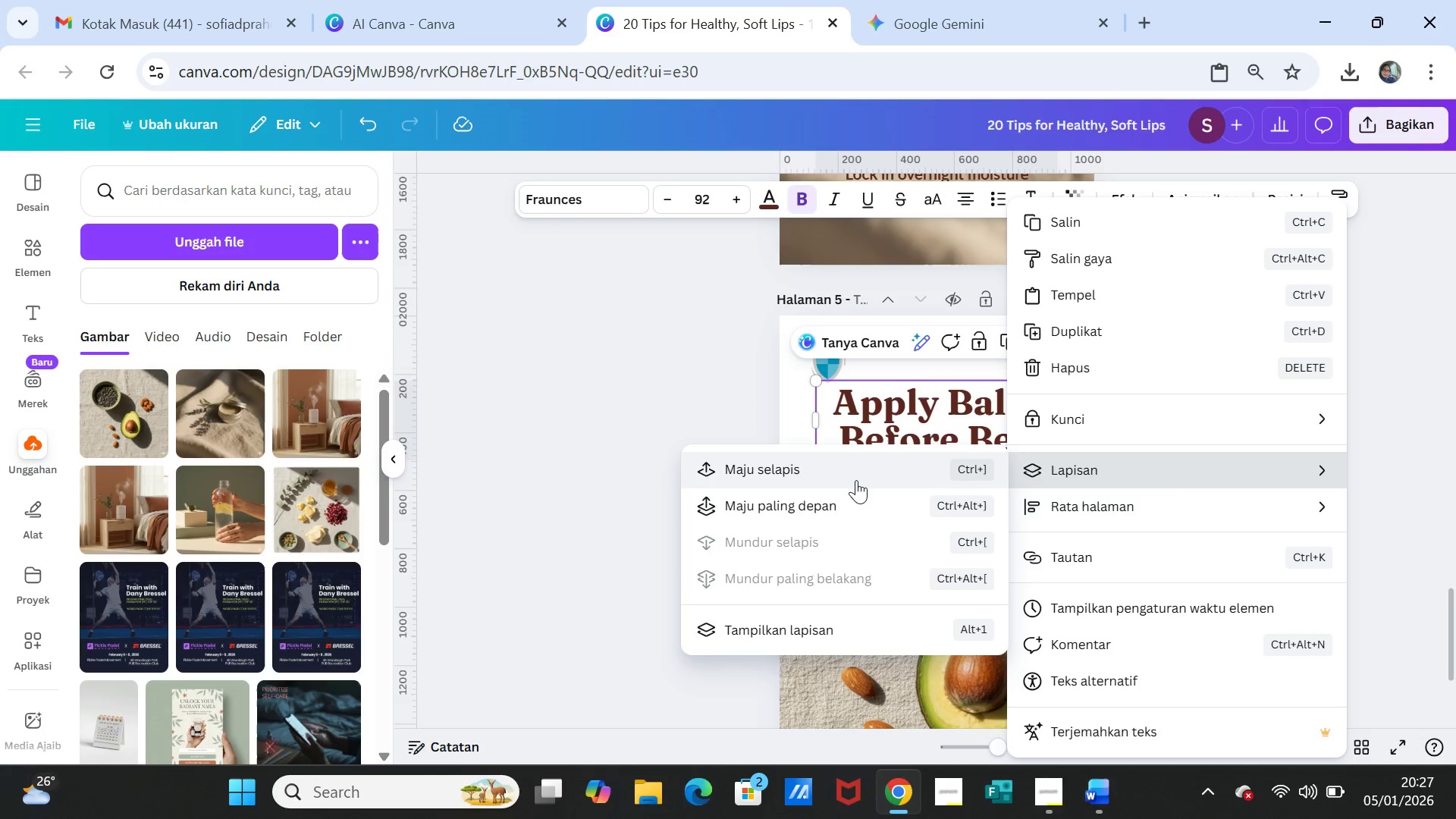 
left_click([853, 499])
 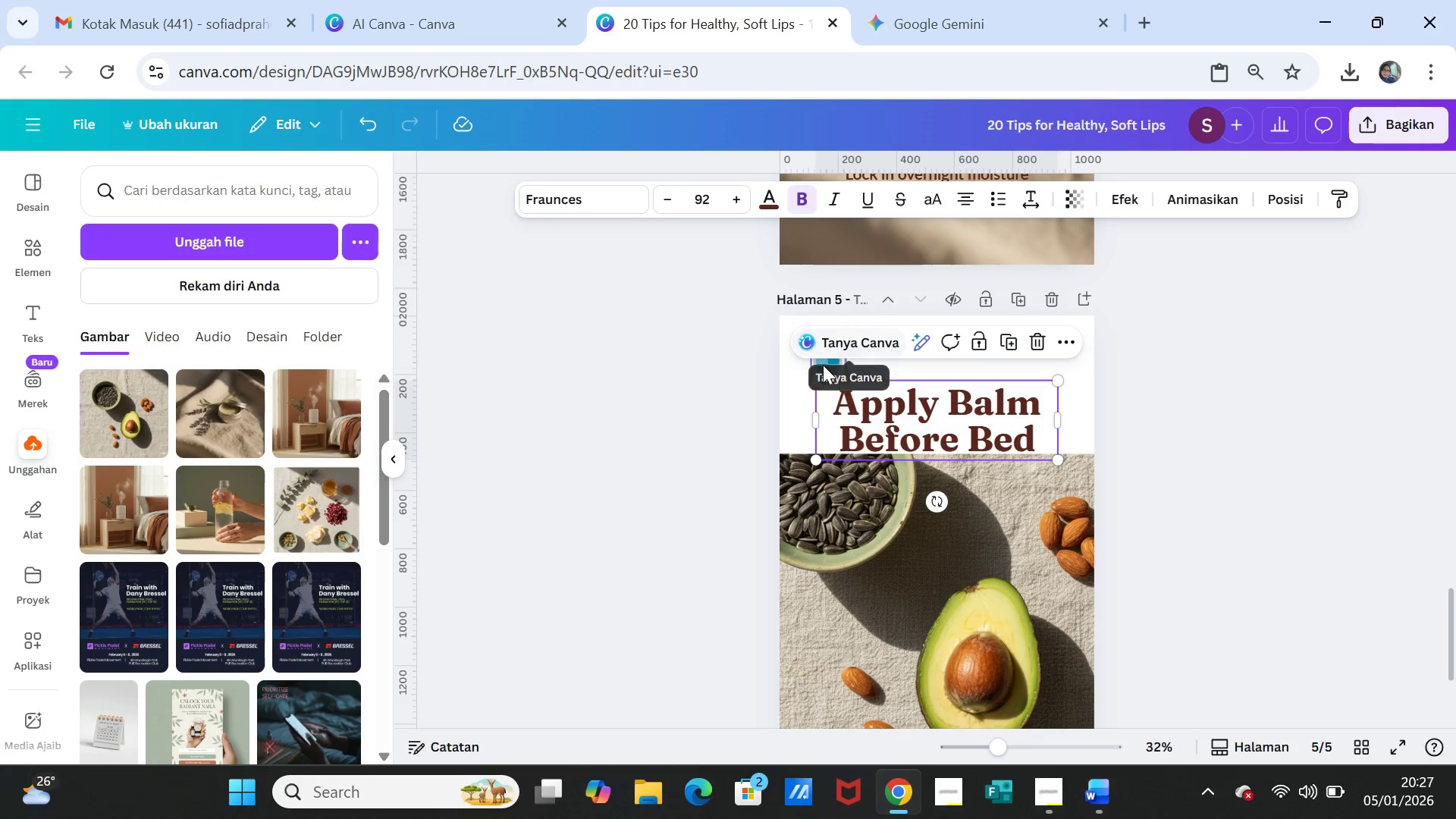 
left_click([824, 366])
 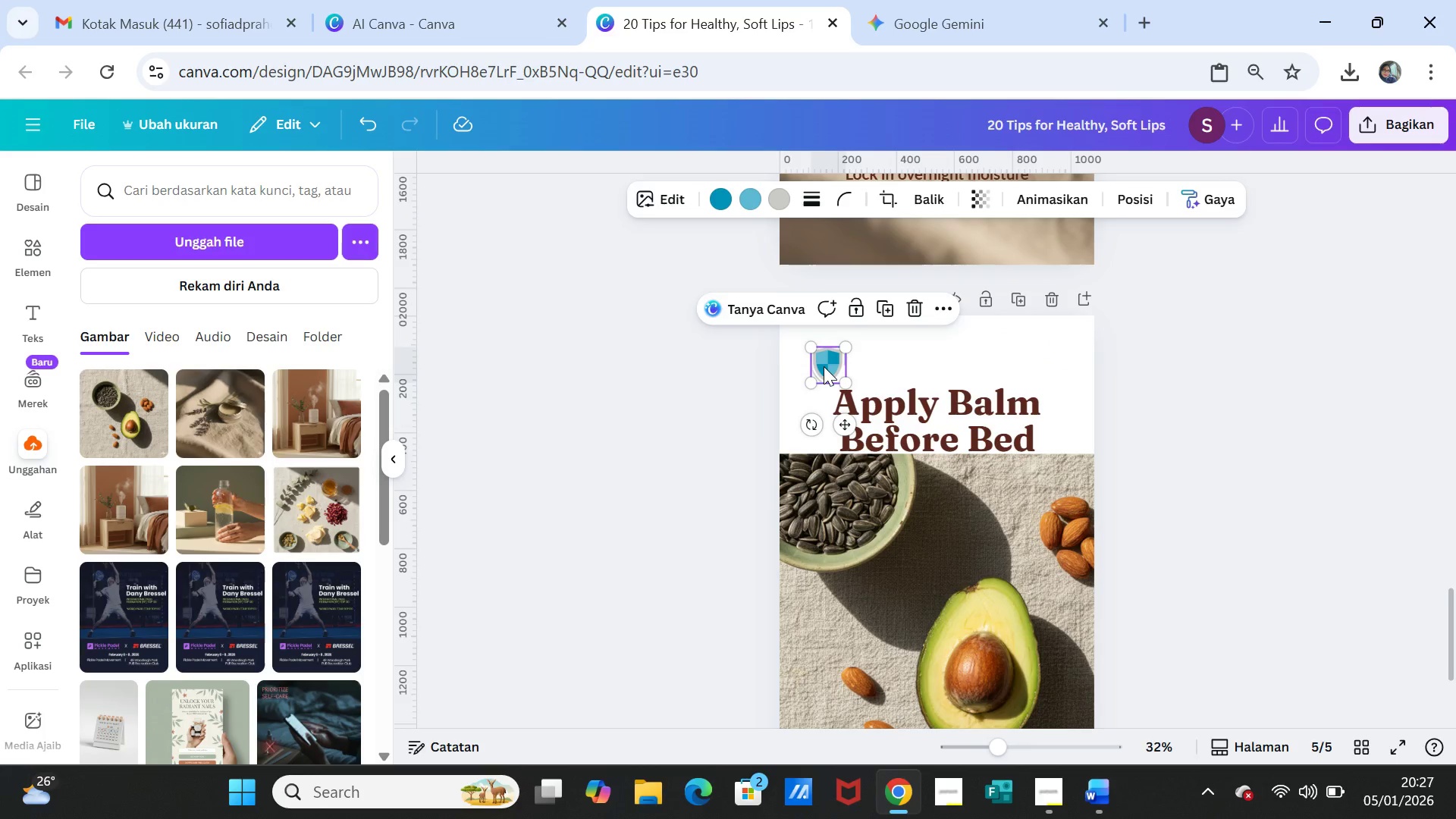 
right_click([824, 366])
 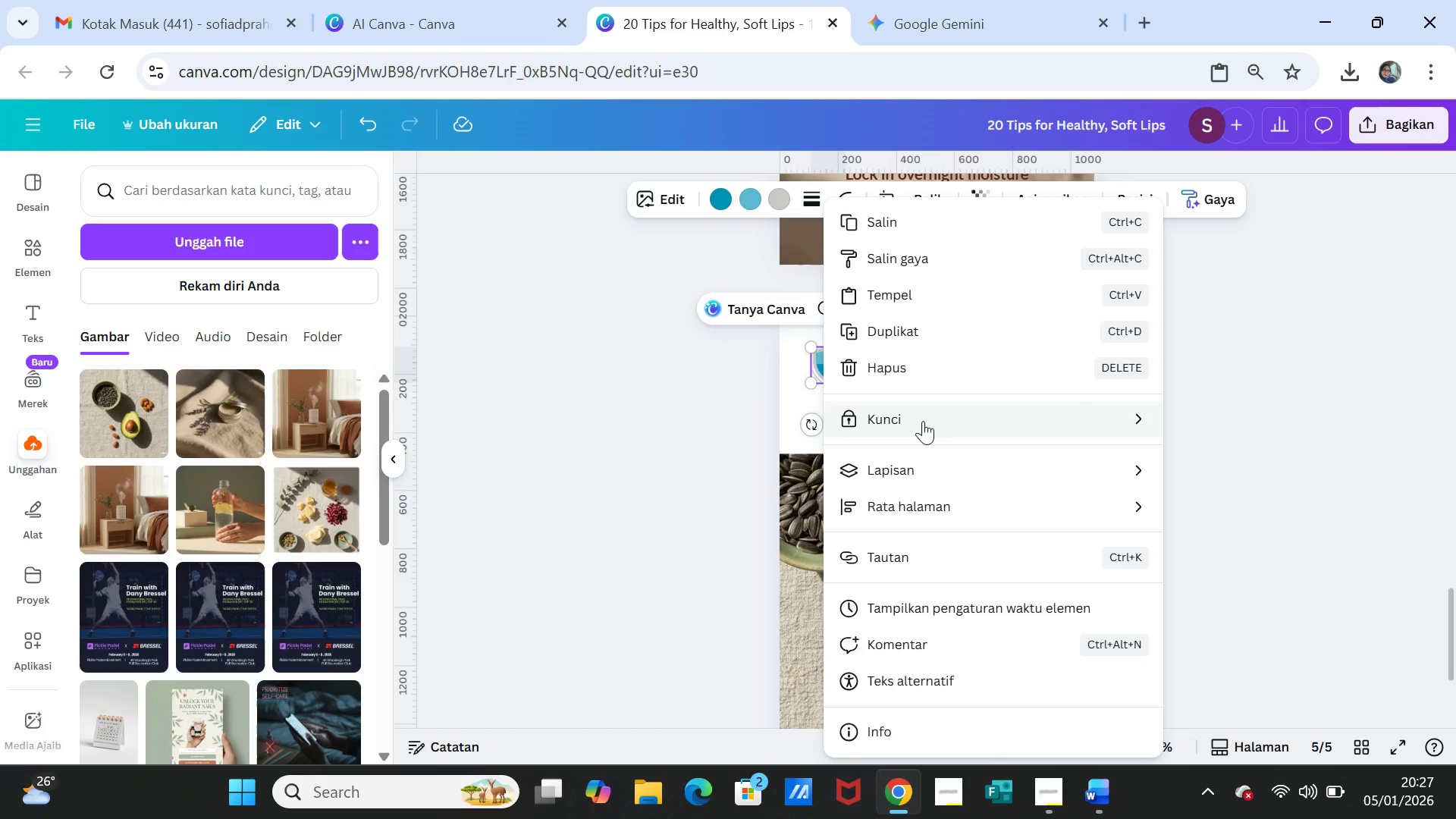 
left_click([941, 471])
 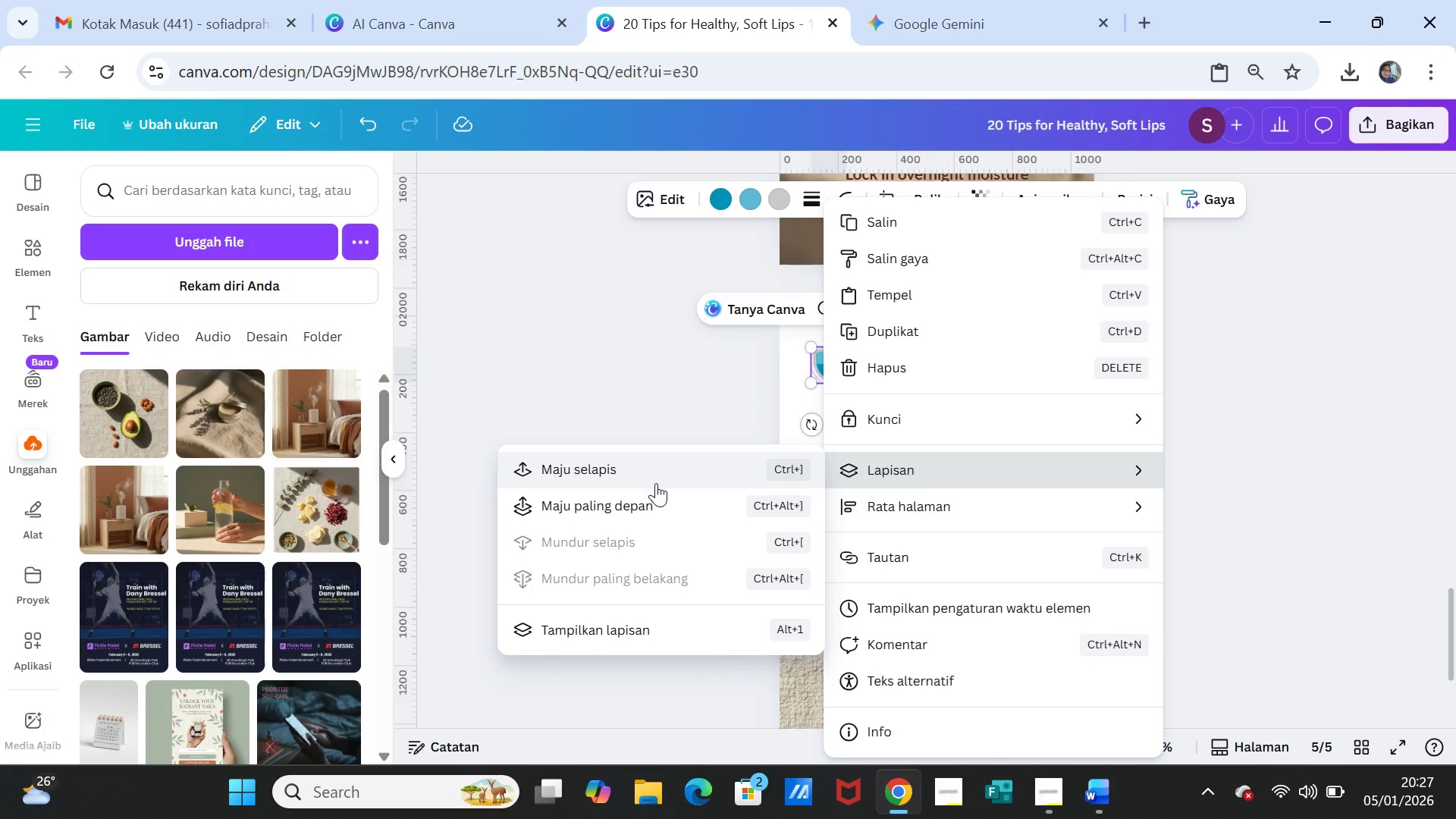 
left_click([650, 500])
 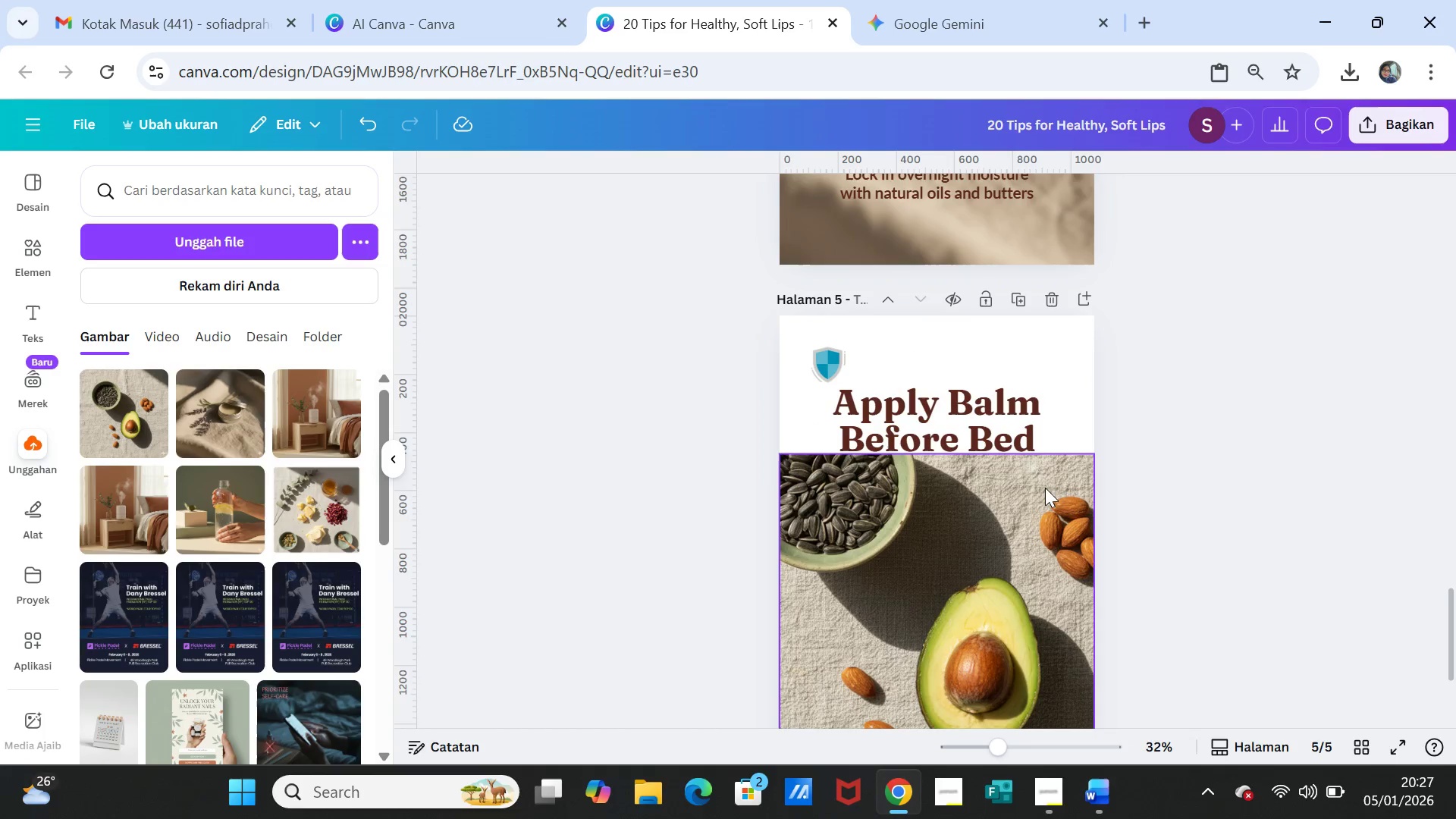 
double_click([1026, 489])
 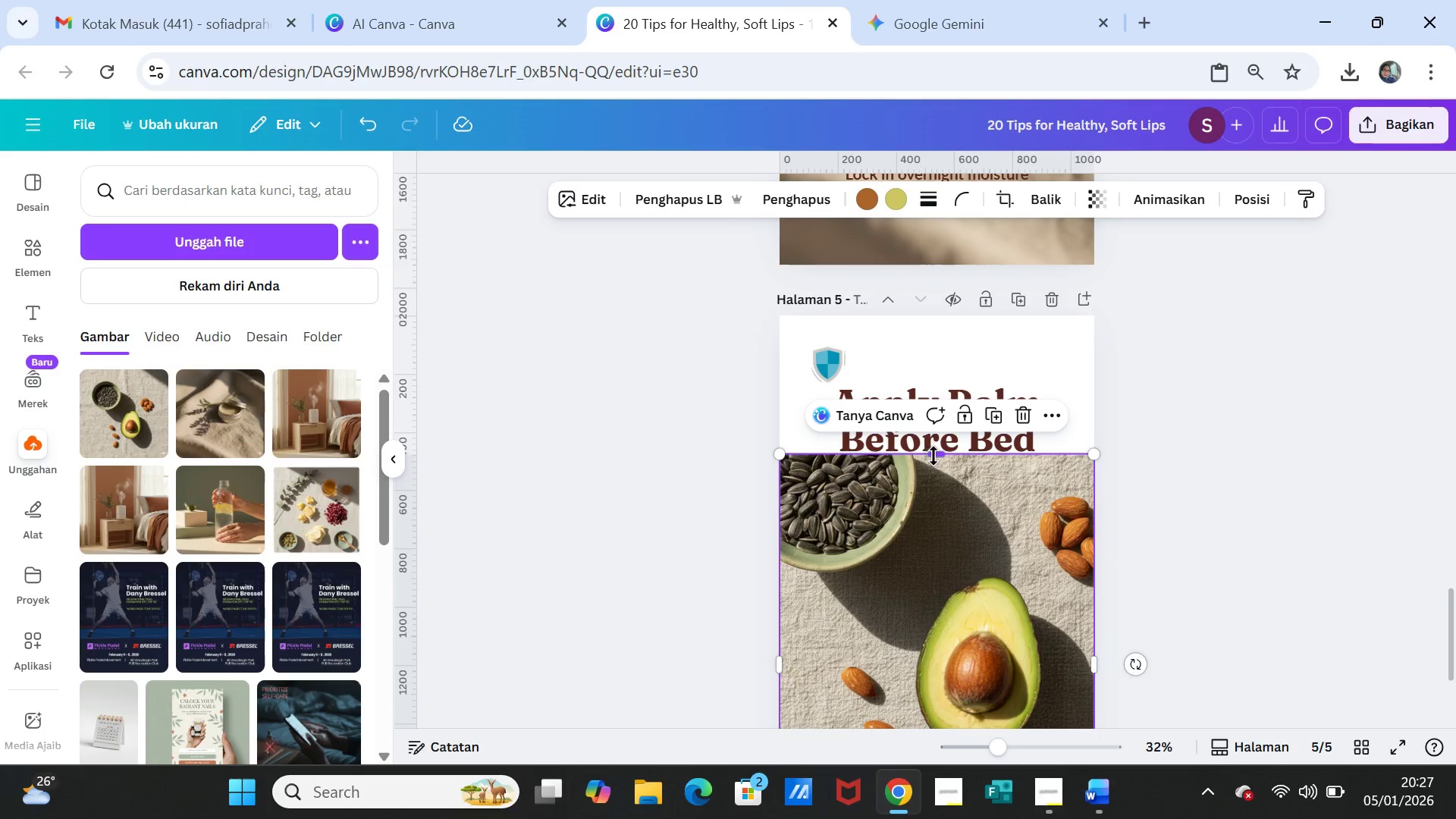 
left_click_drag(start_coordinate=[937, 456], to_coordinate=[934, 319])
 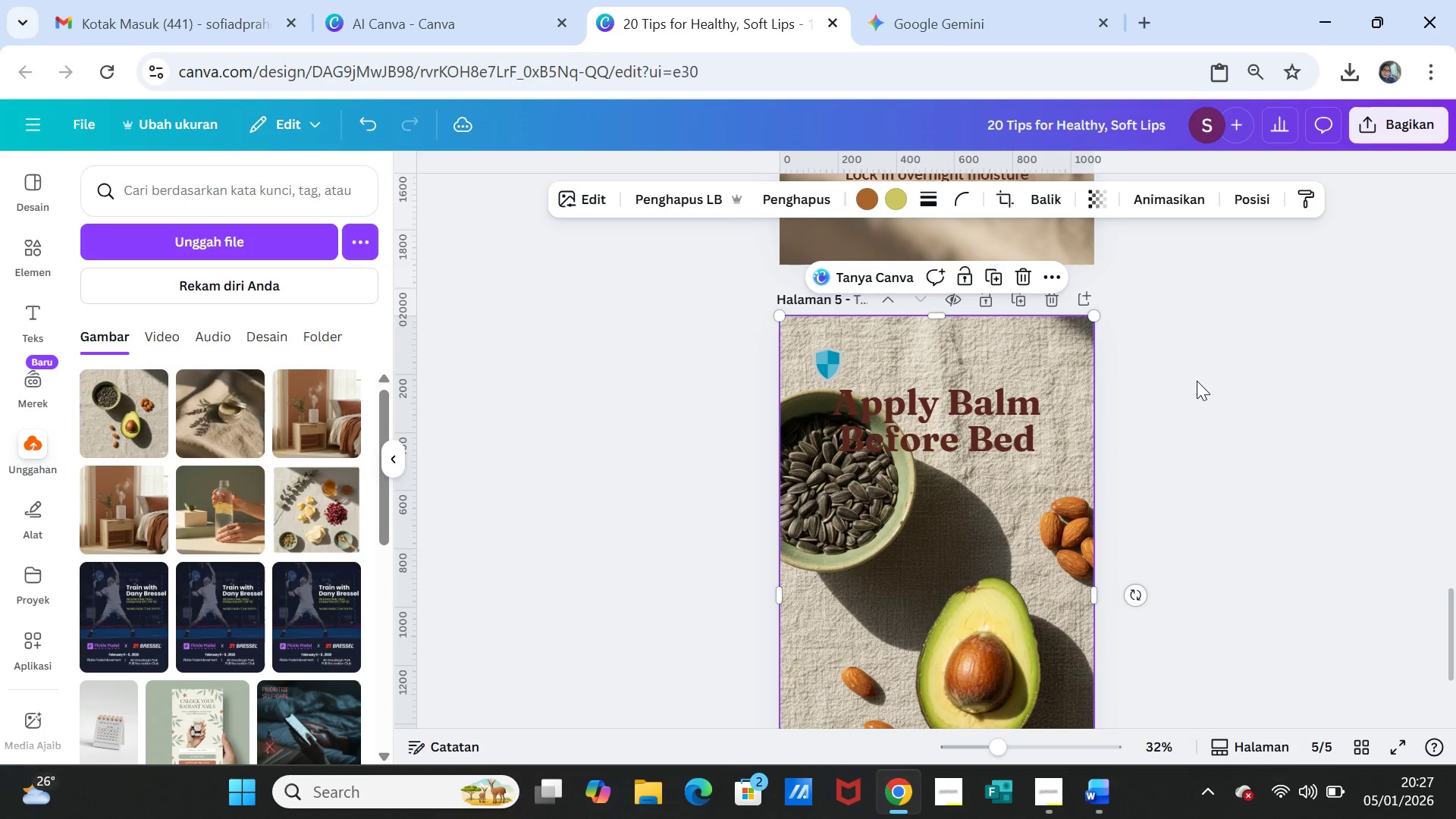 
left_click([1197, 381])
 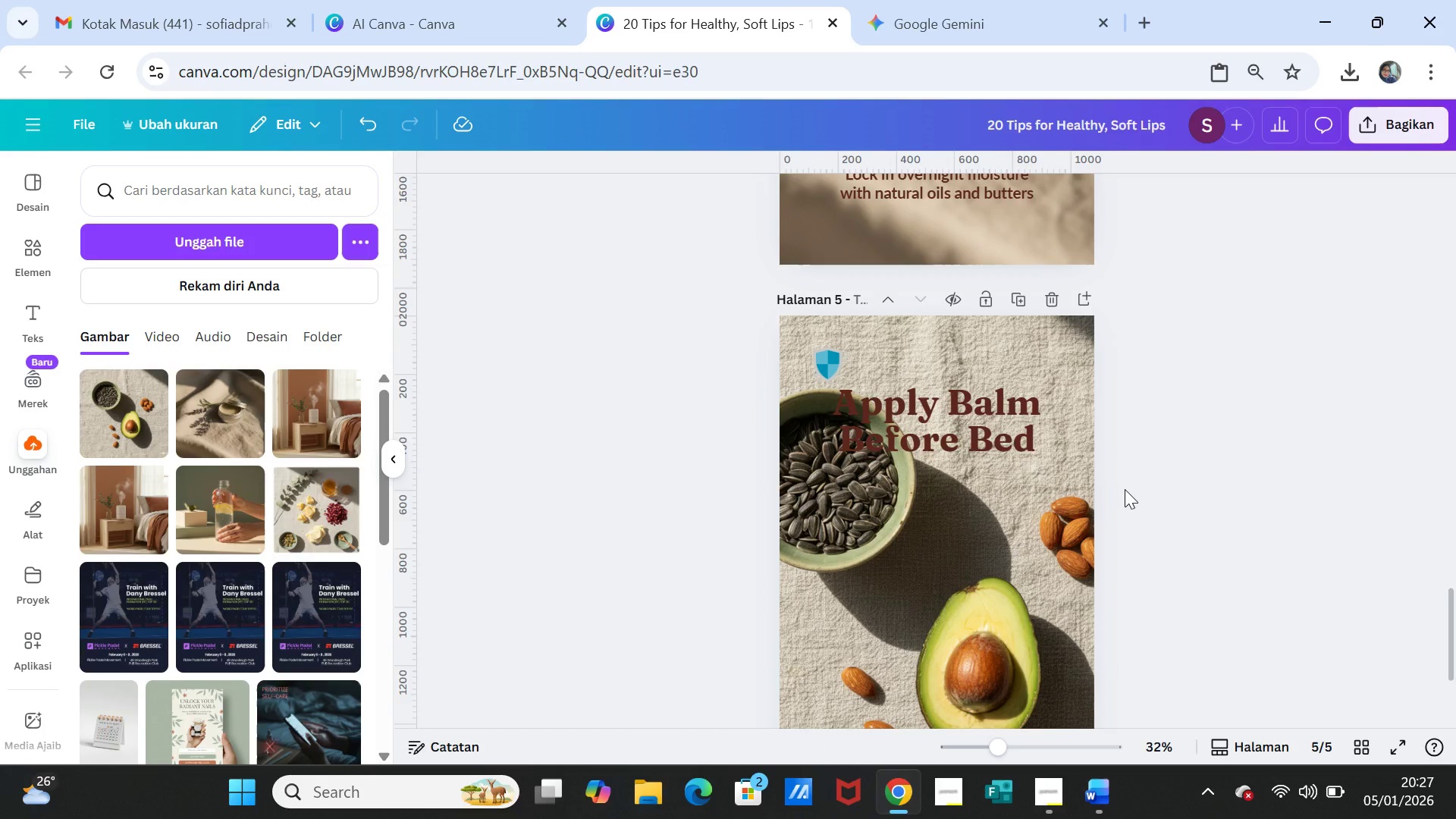 
scroll: coordinate [1126, 492], scroll_direction: down, amount: 2.0
 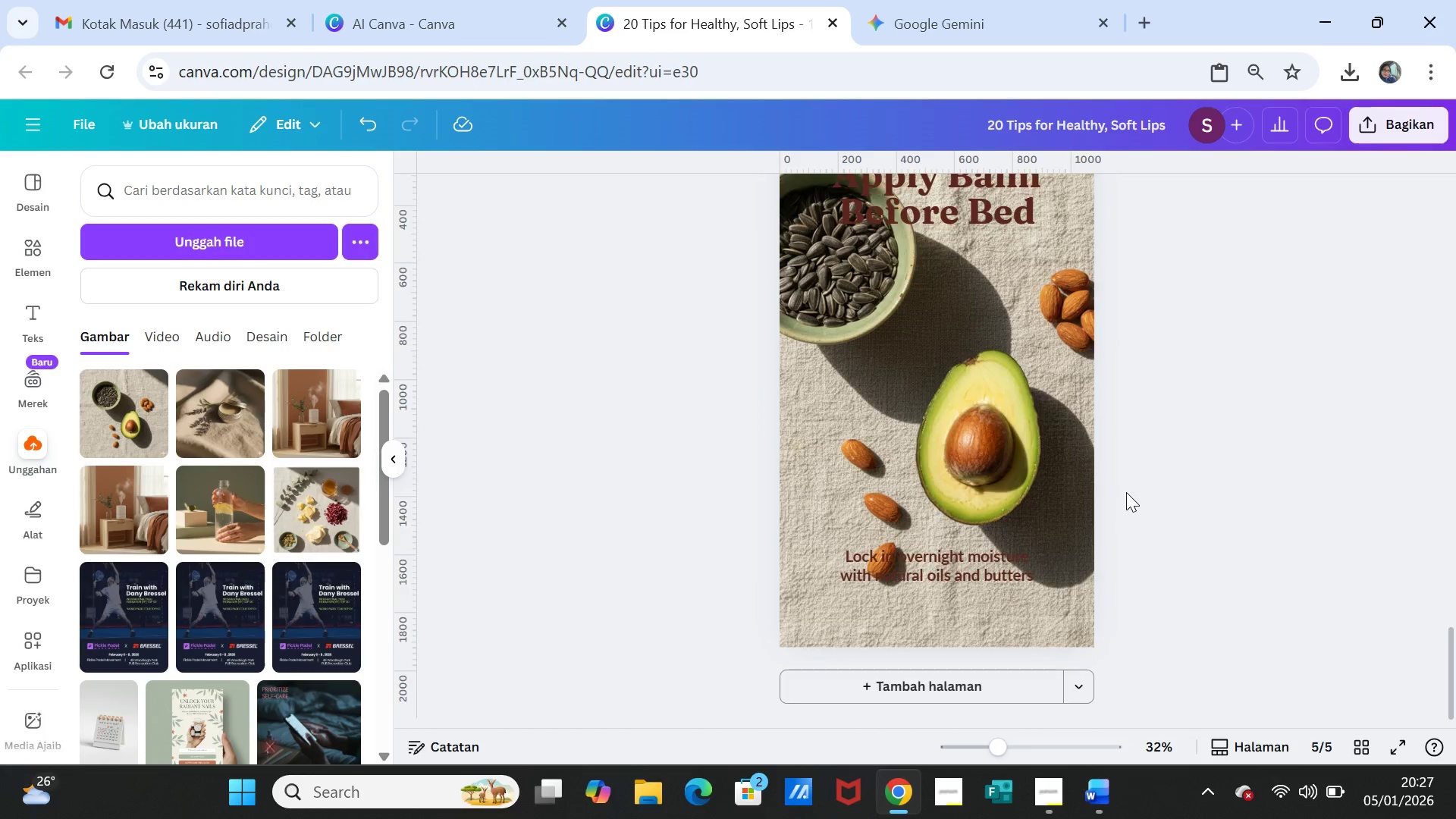 
scroll: coordinate [1126, 492], scroll_direction: up, amount: 1.0
 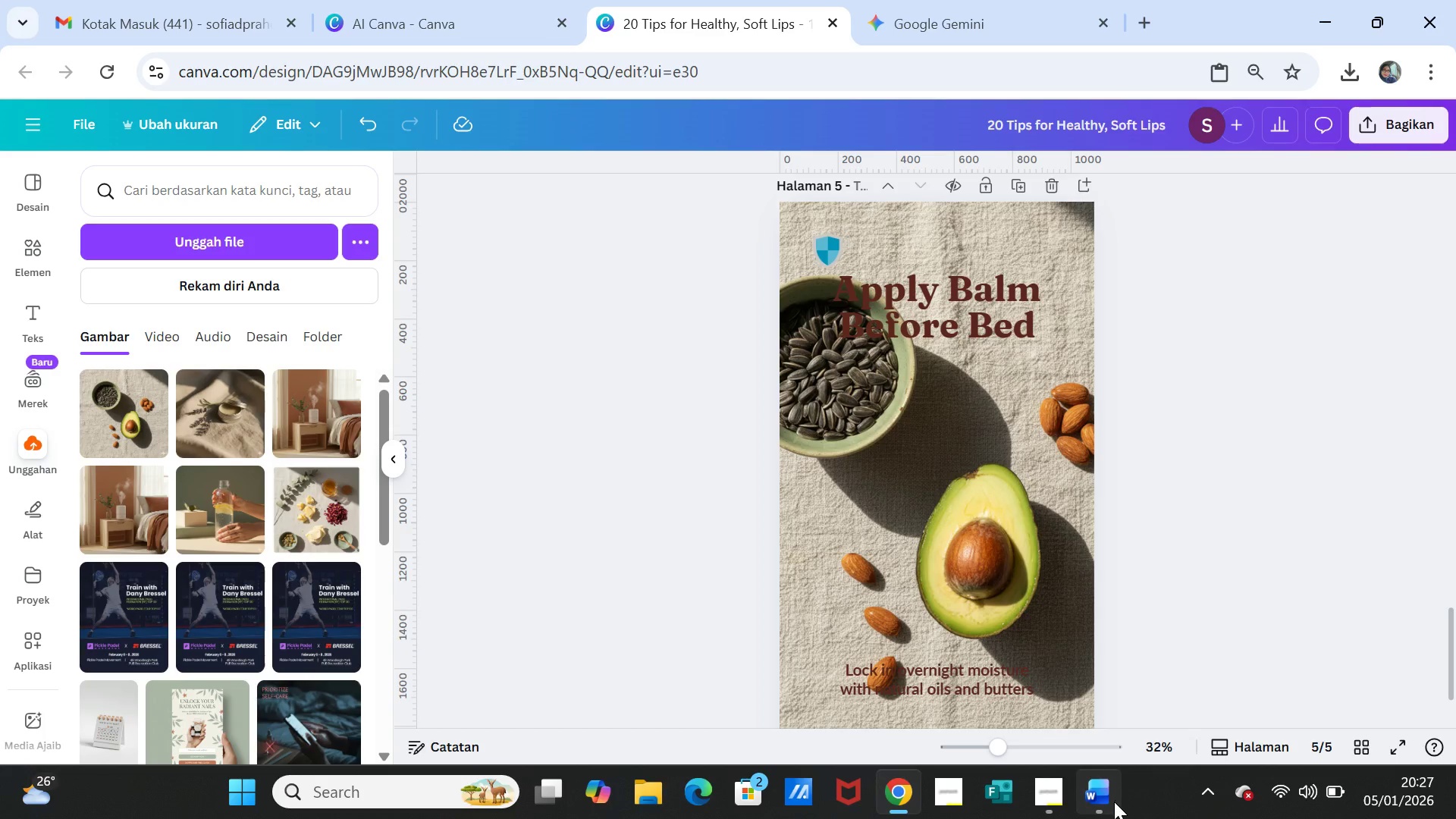 
left_click([1104, 803])
 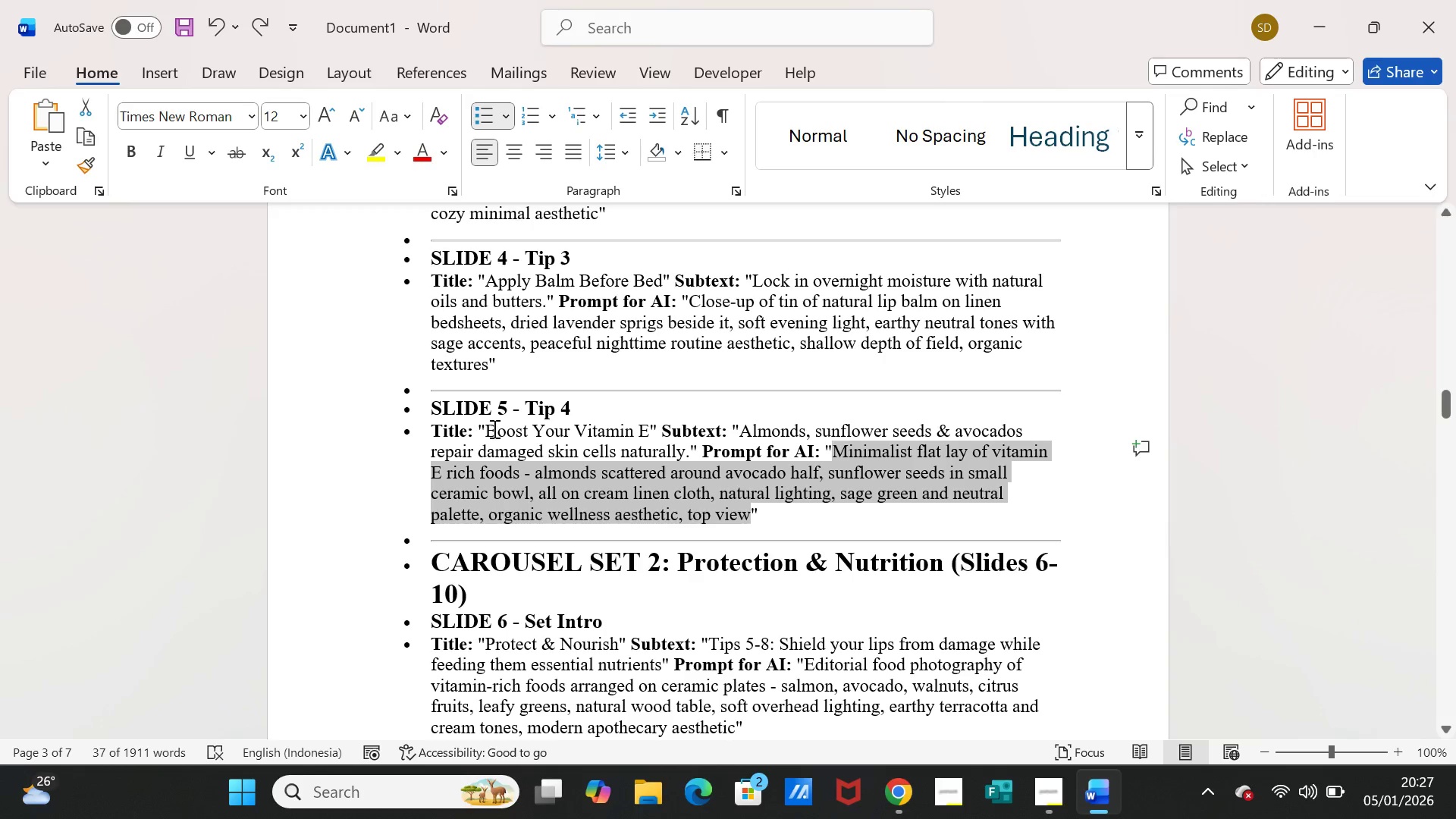 
left_click_drag(start_coordinate=[486, 428], to_coordinate=[645, 429])
 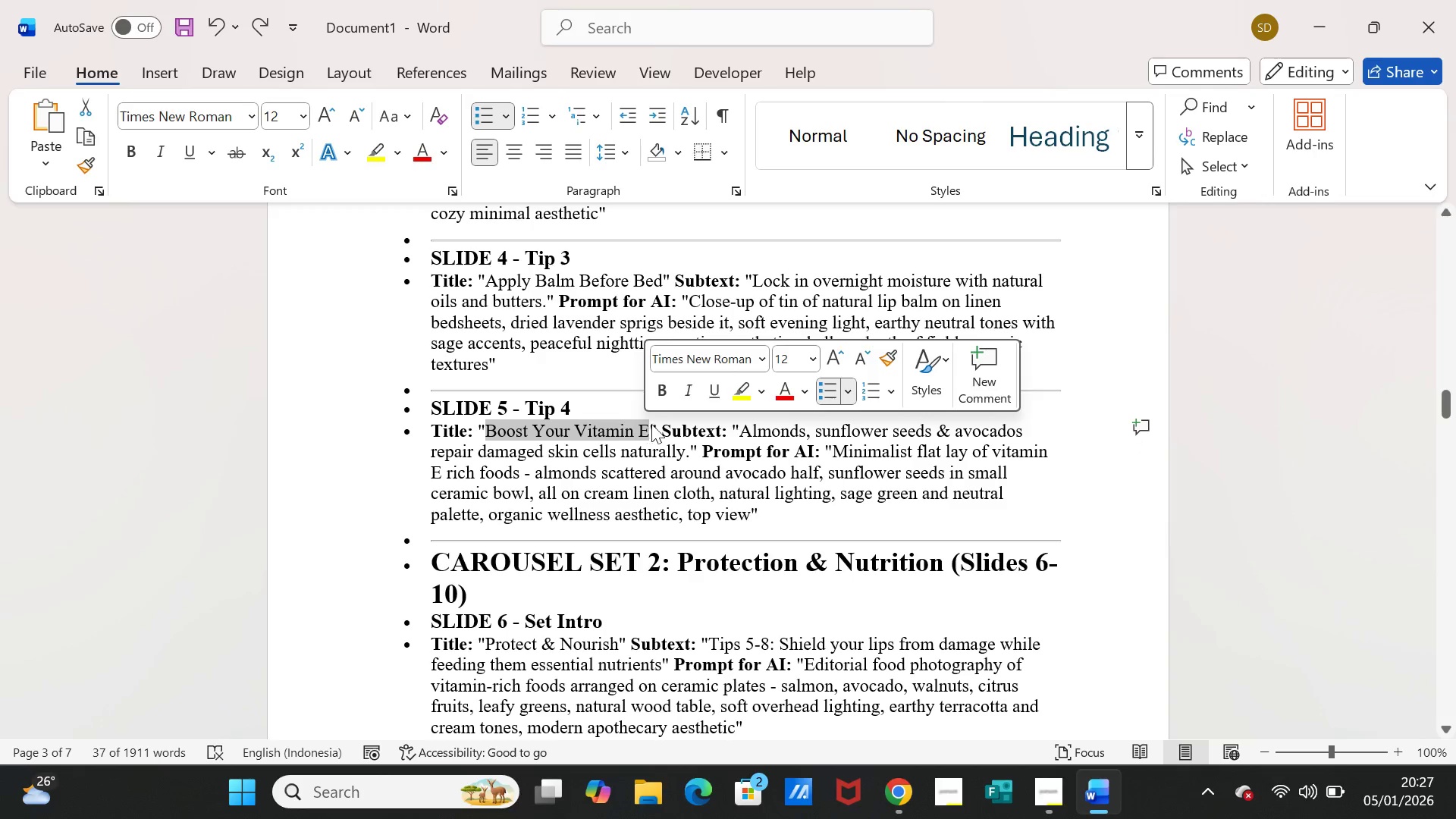 
key(Control+C)
 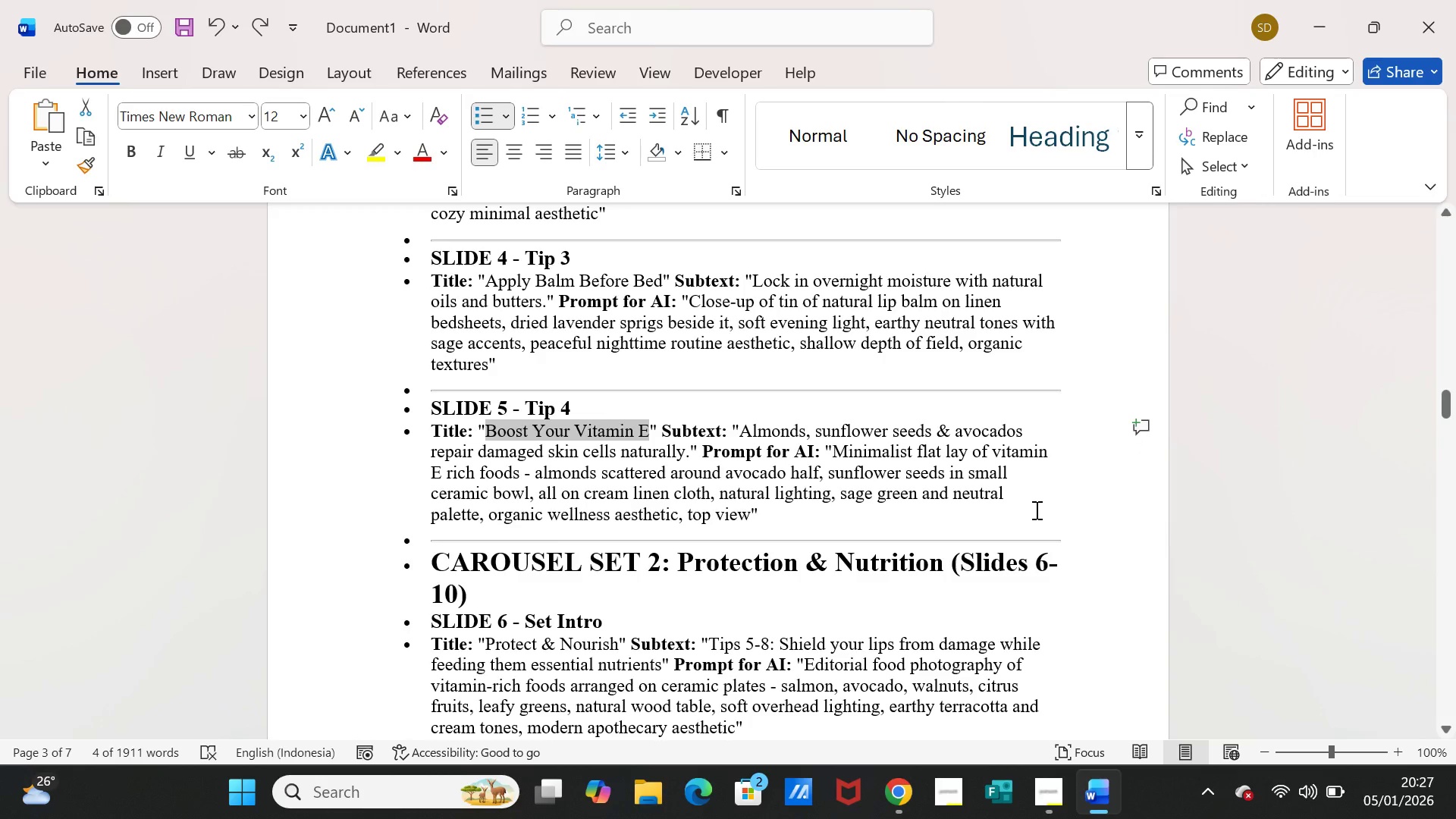 
scroll: coordinate [1035, 510], scroll_direction: up, amount: 35.0
 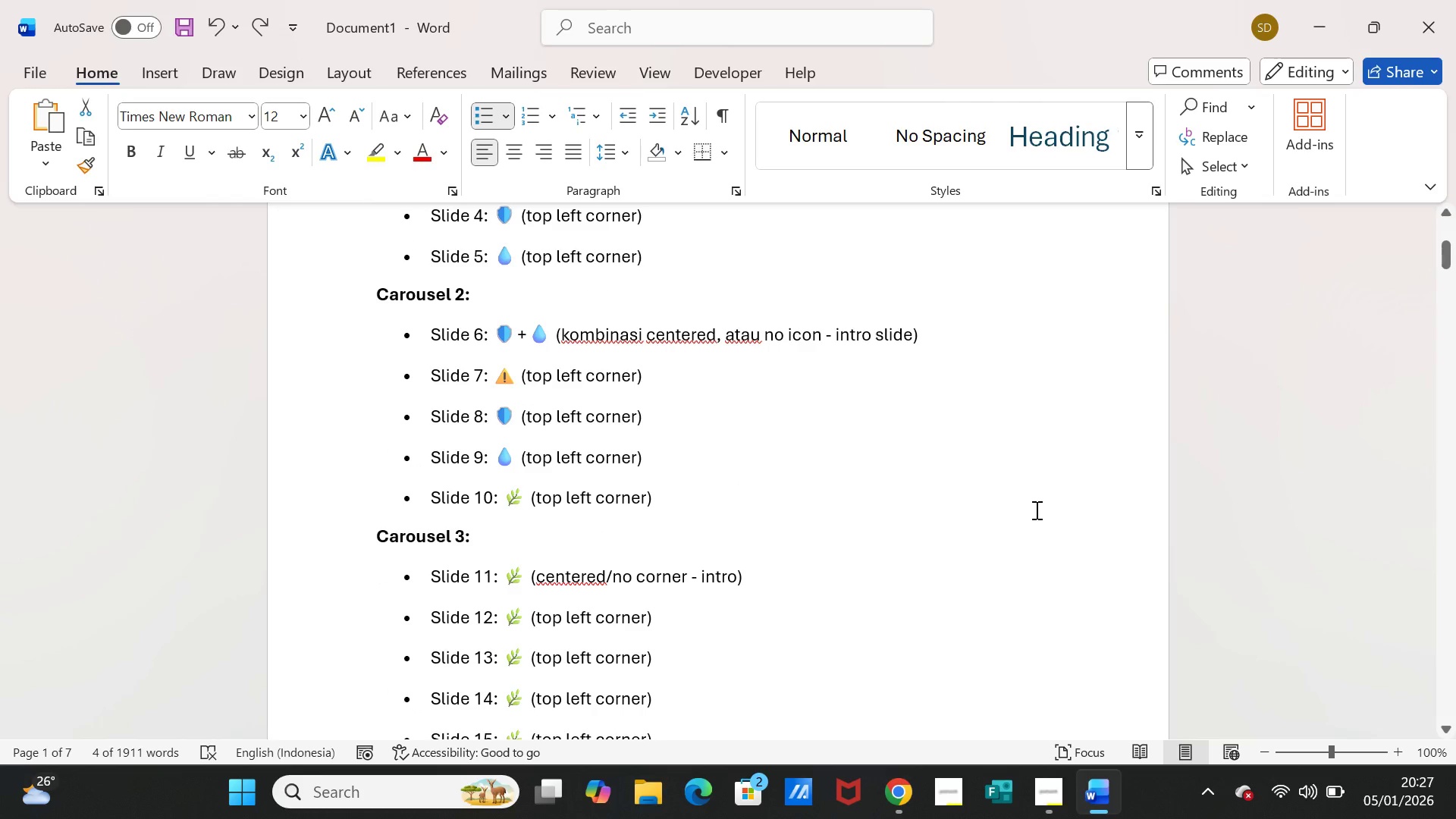 
scroll: coordinate [1036, 514], scroll_direction: down, amount: 3.0
 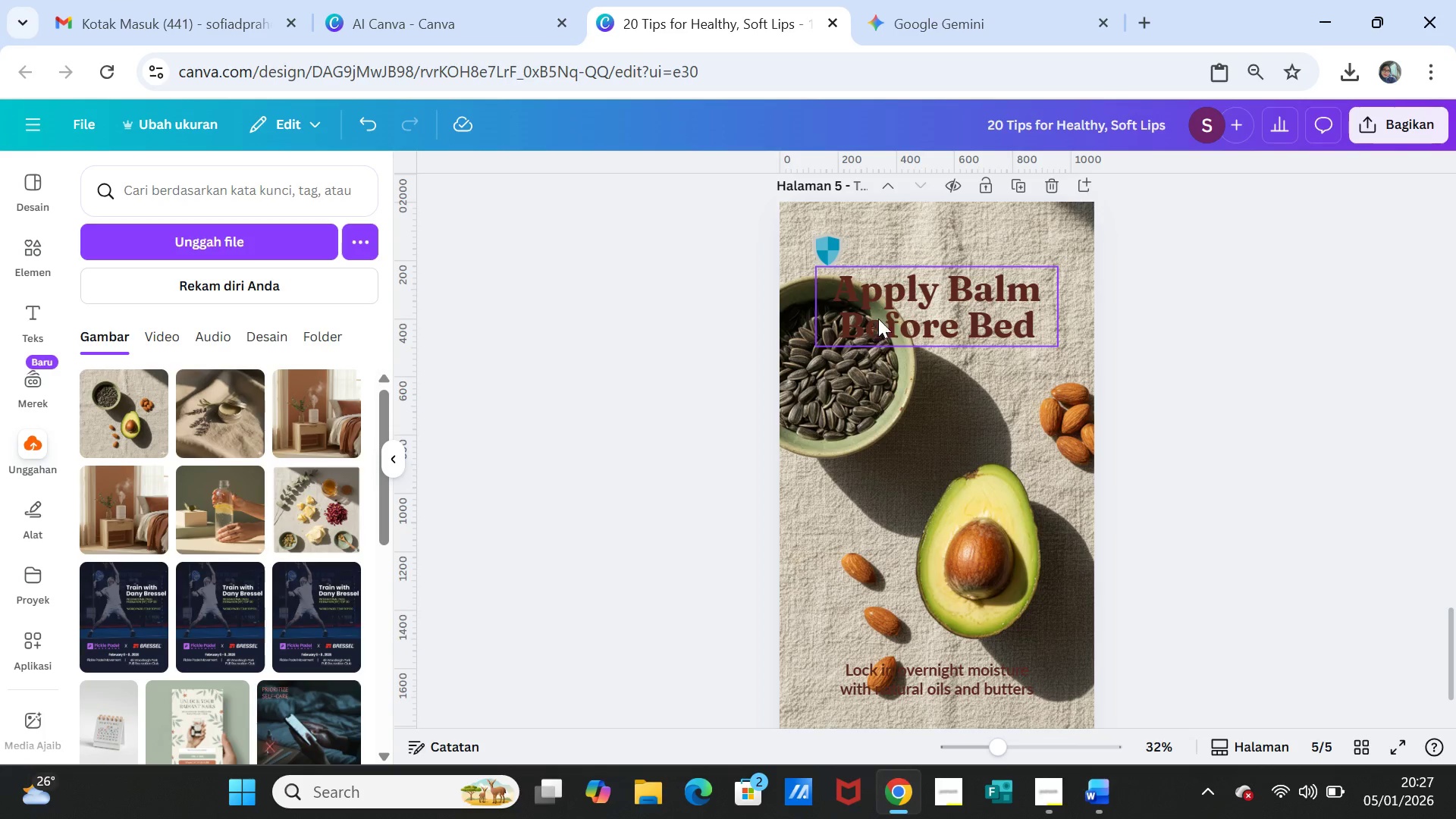 
double_click([886, 299])
 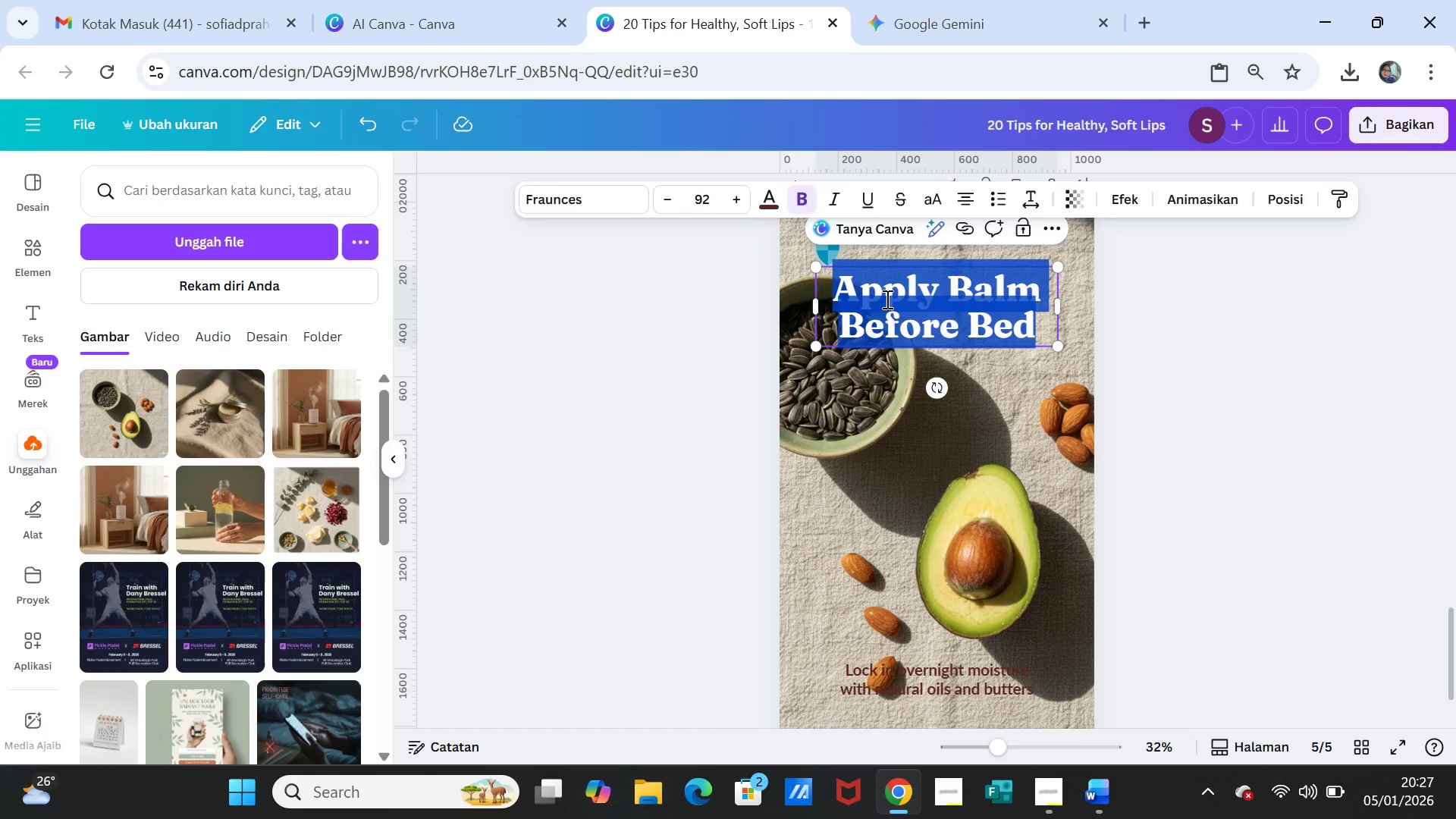 
key(Control+V)
 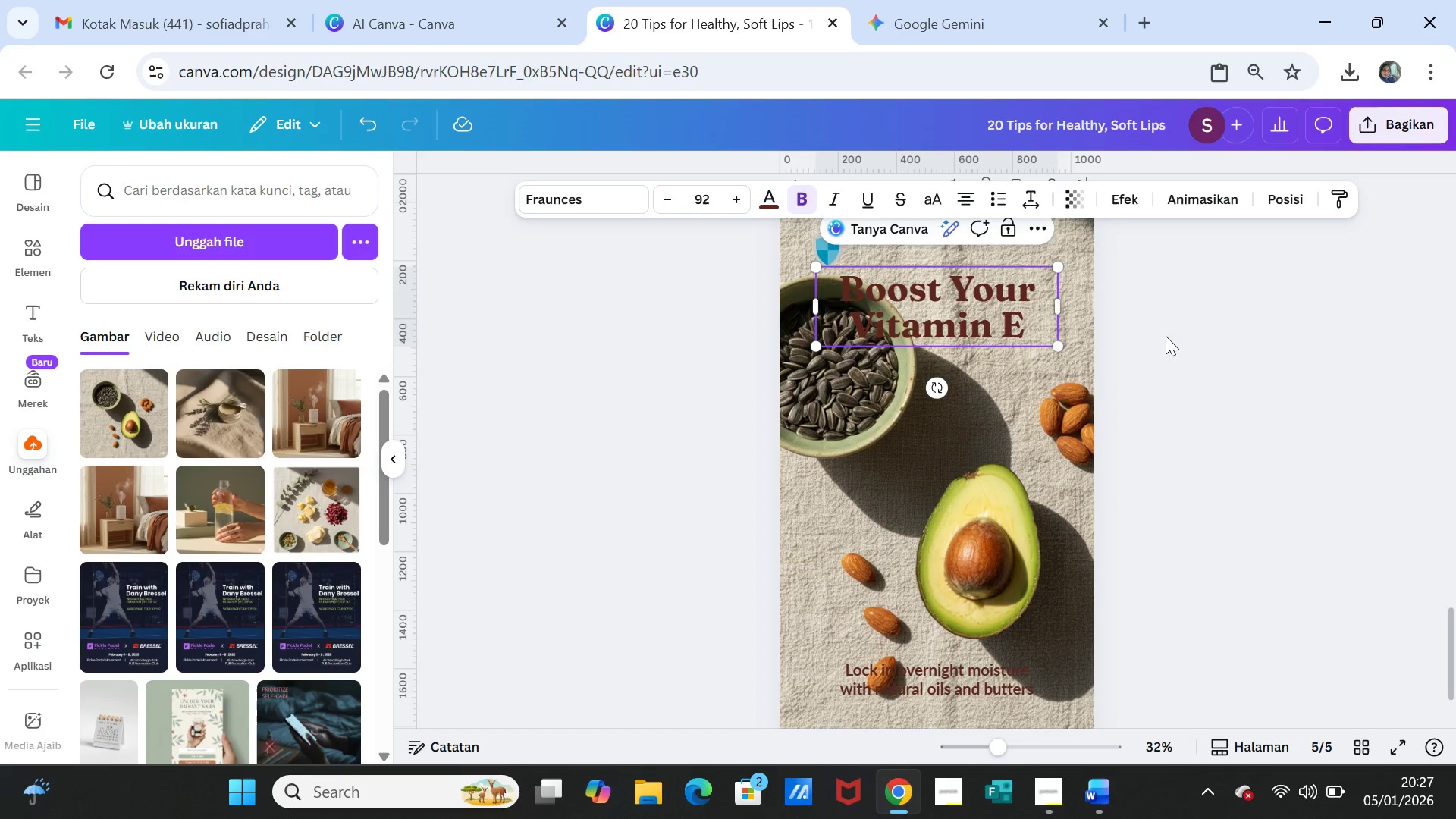 
left_click([1196, 340])
 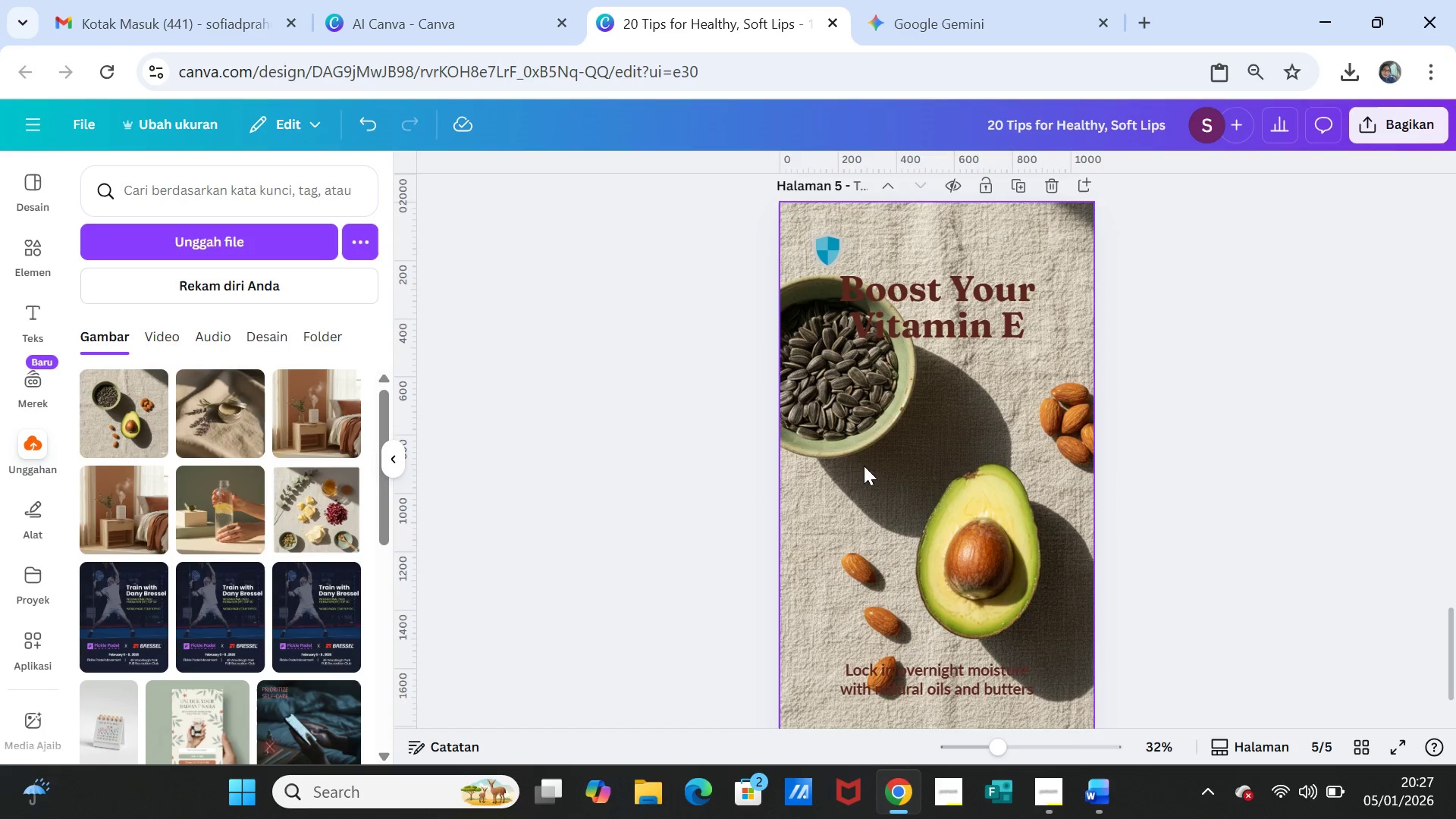 
left_click([854, 442])
 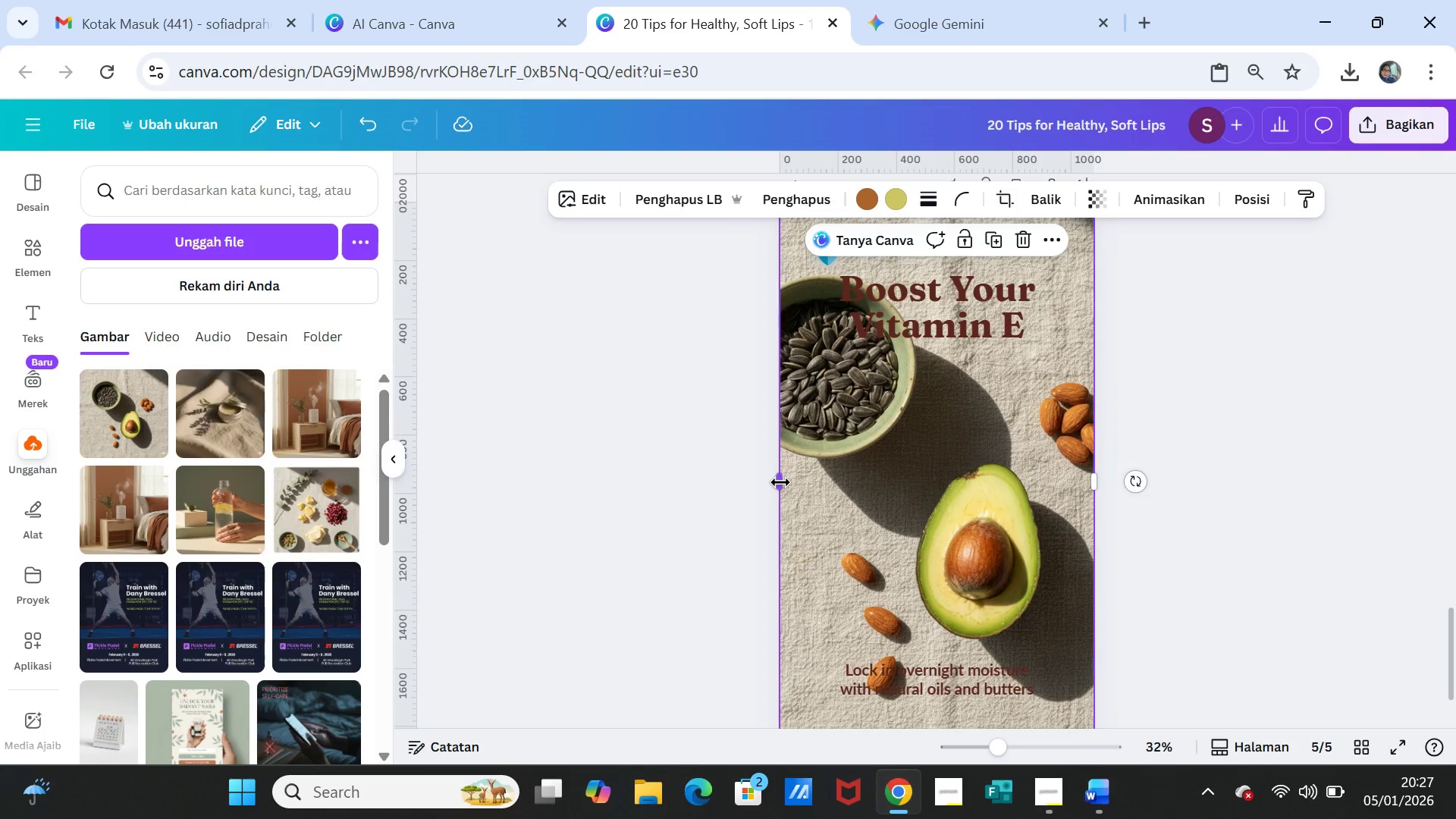 
left_click_drag(start_coordinate=[778, 482], to_coordinate=[783, 477])
 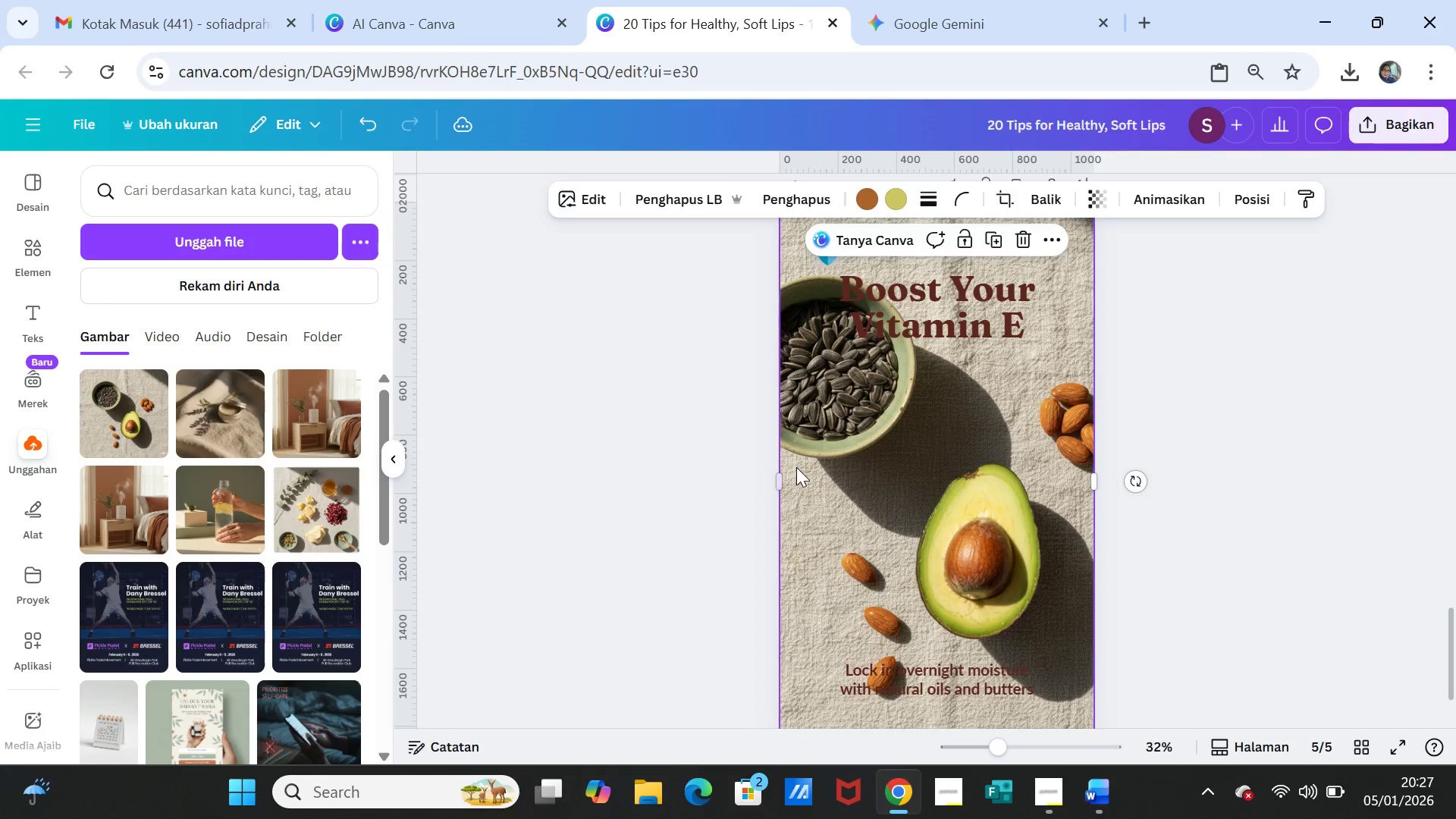 
scroll: coordinate [796, 467], scroll_direction: up, amount: 1.0
 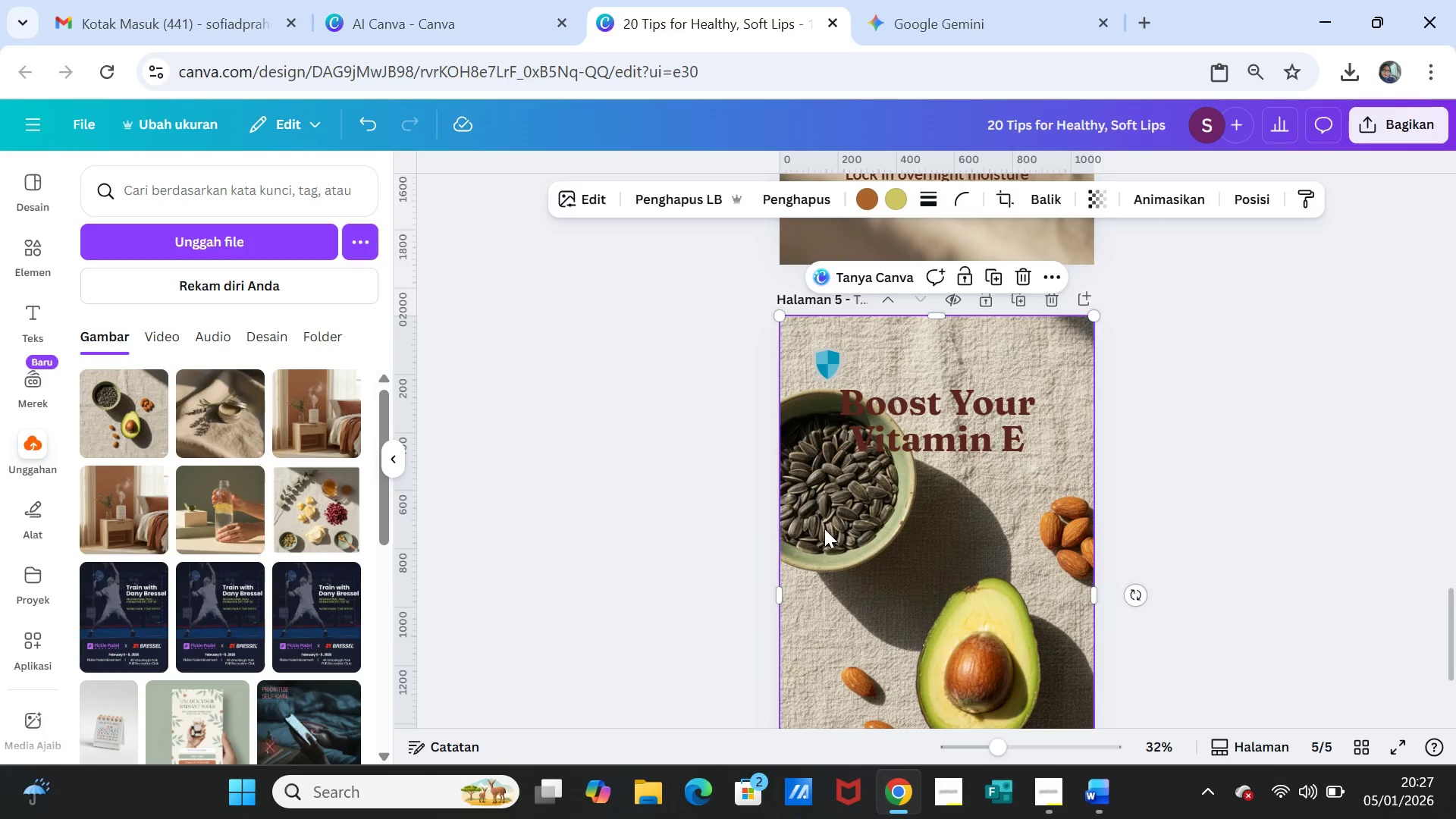 
left_click([810, 581])
 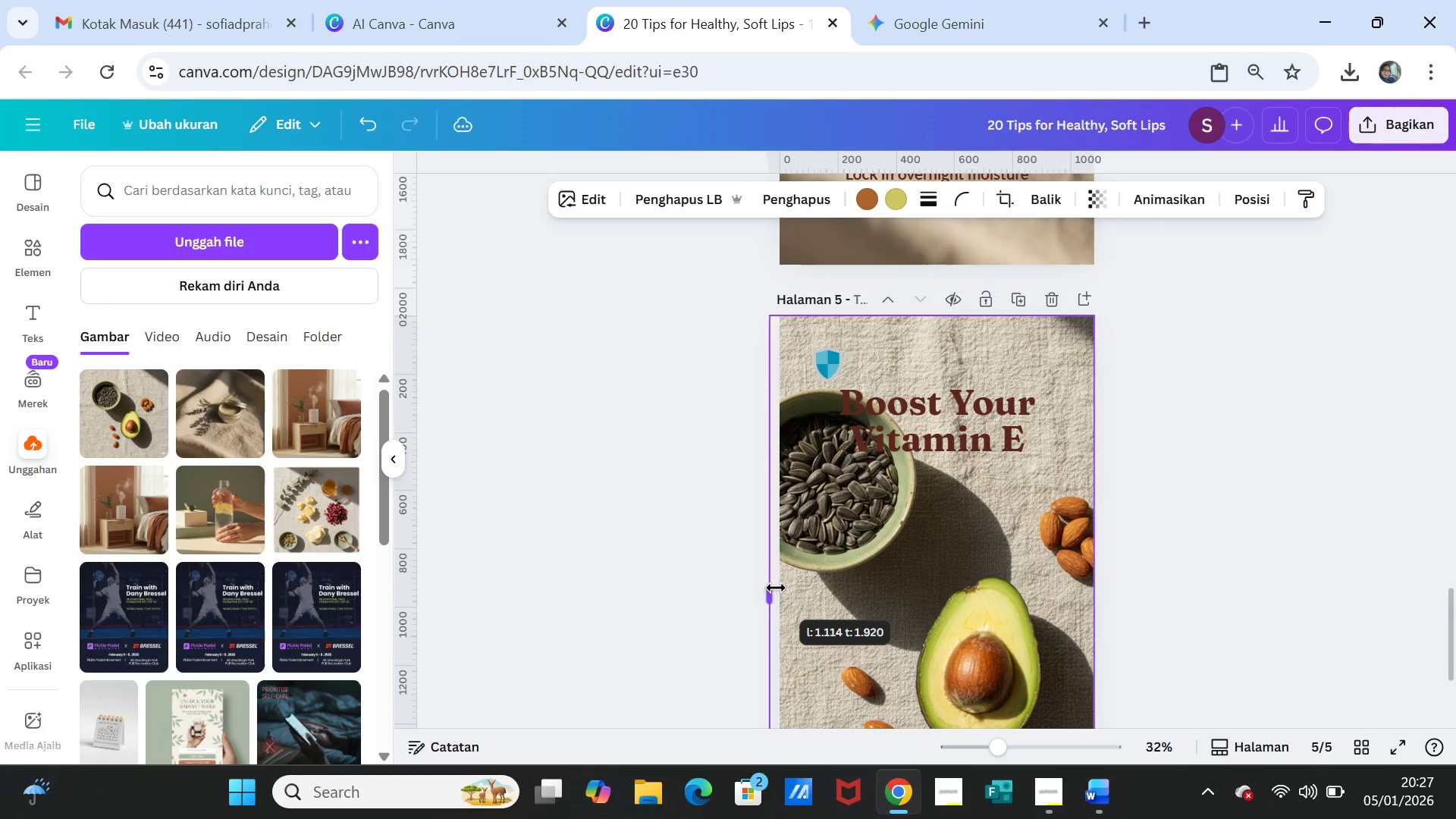 
left_click([877, 565])
 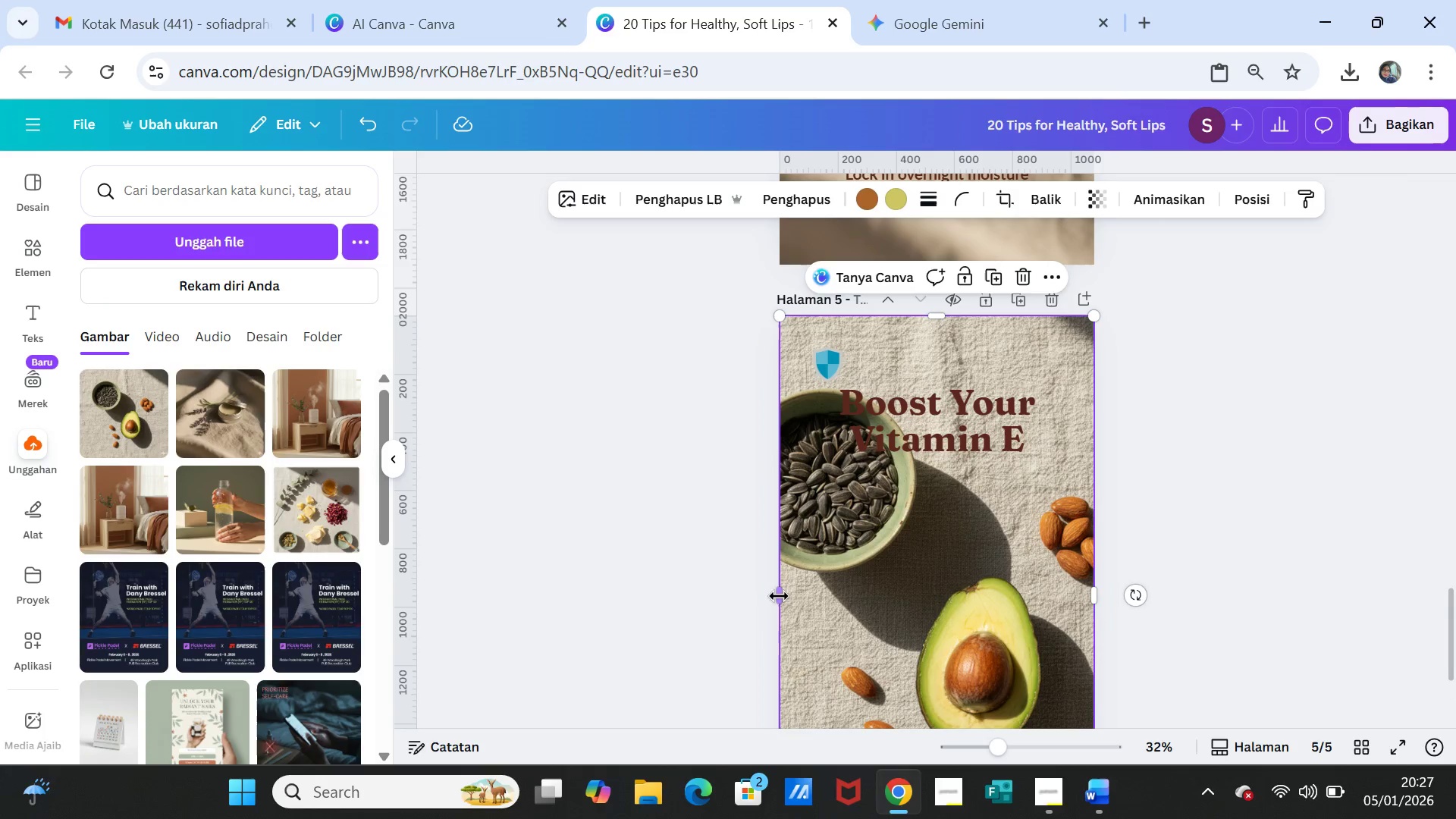 
left_click_drag(start_coordinate=[773, 596], to_coordinate=[768, 595])
 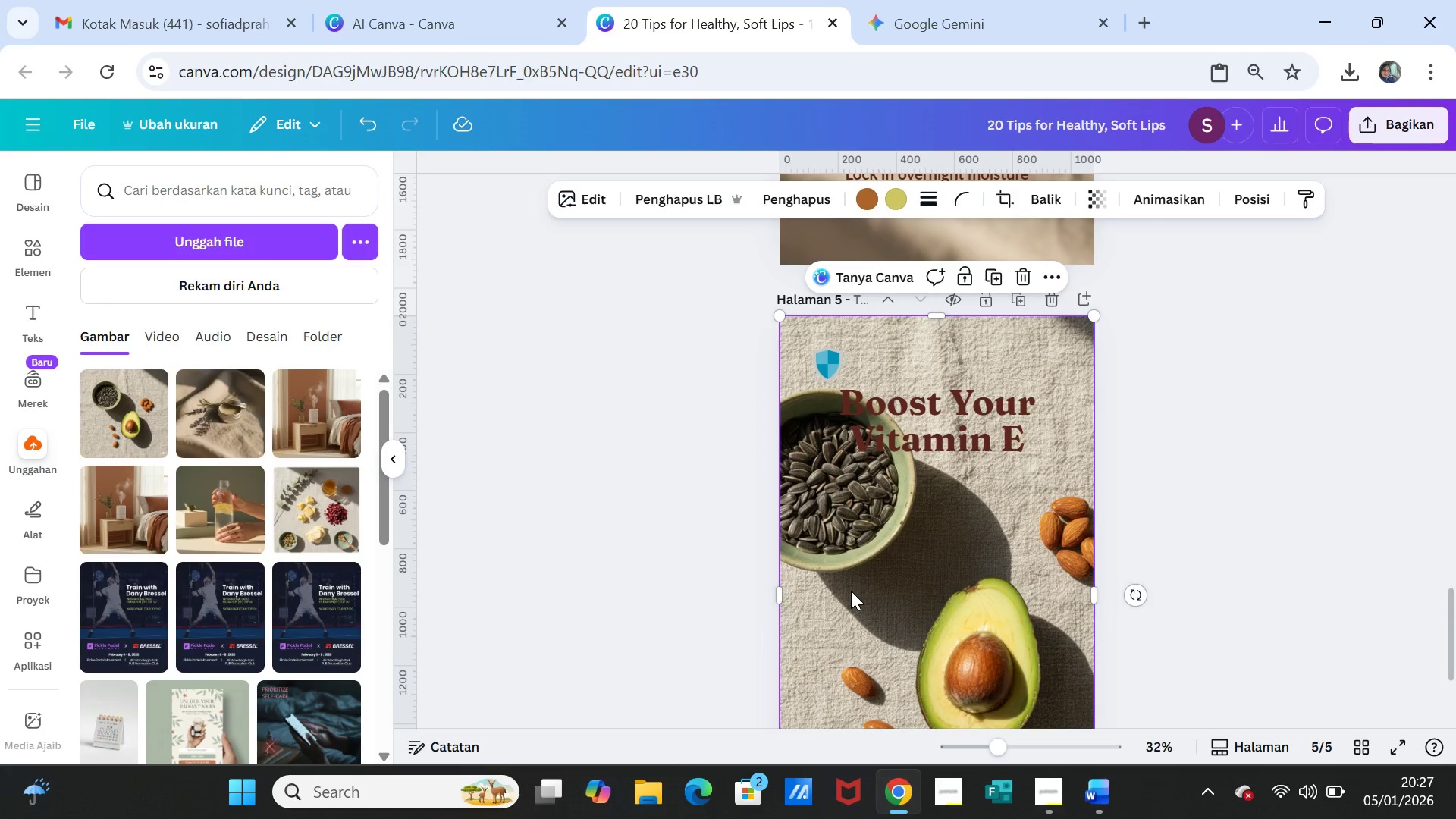 
left_click([851, 591])
 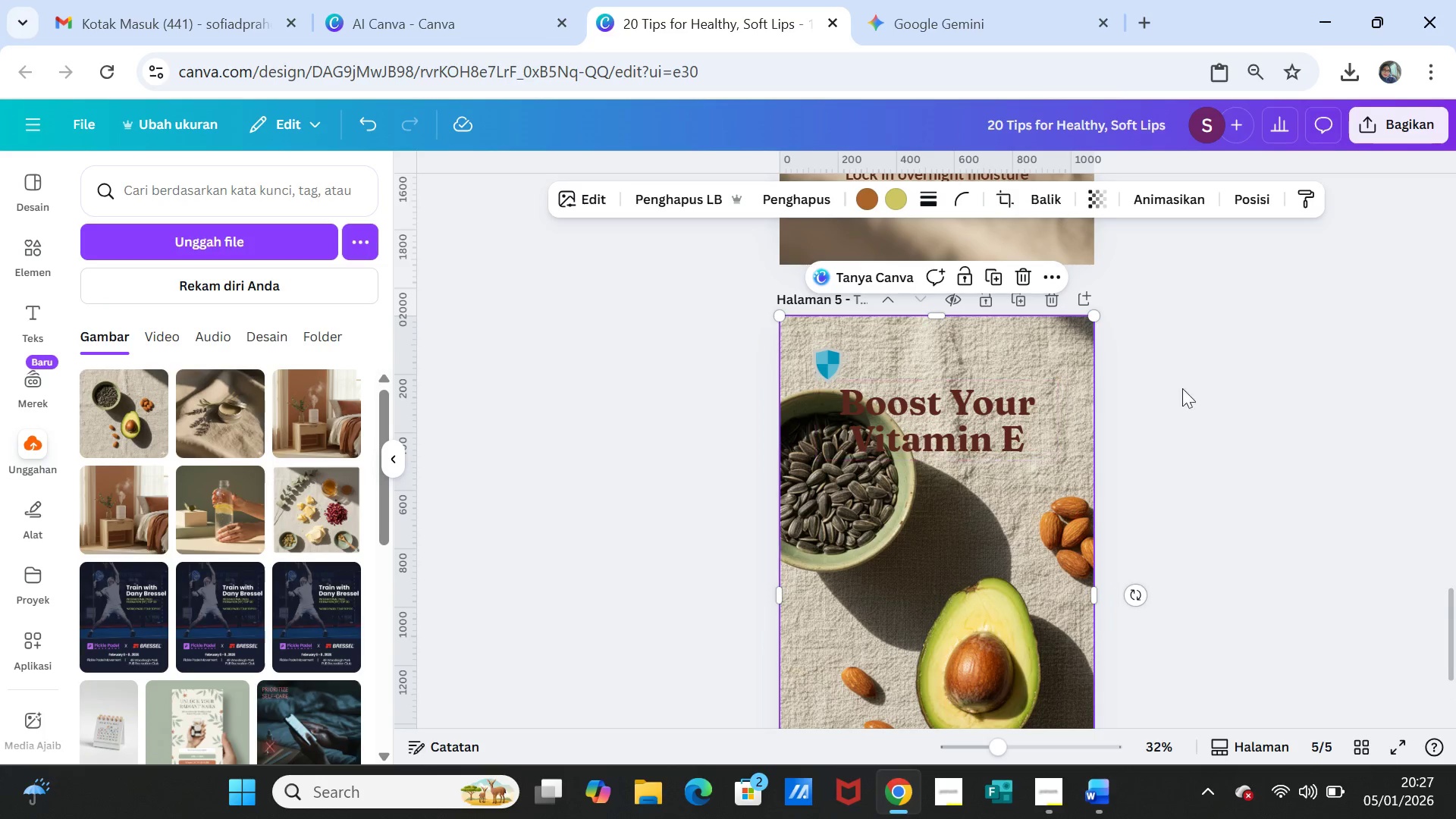 
left_click([1279, 412])
 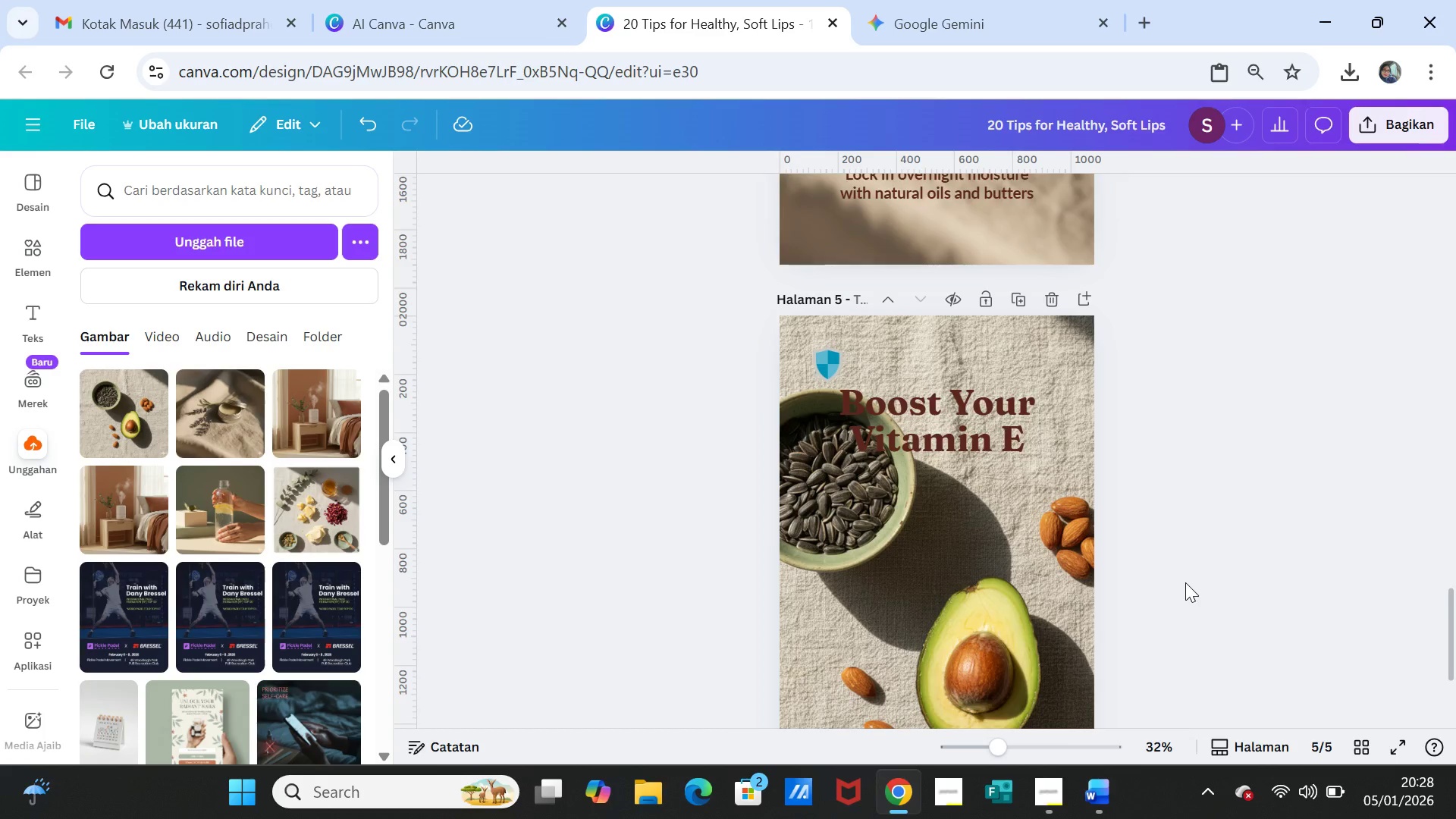 
scroll: coordinate [1185, 582], scroll_direction: down, amount: 1.0
 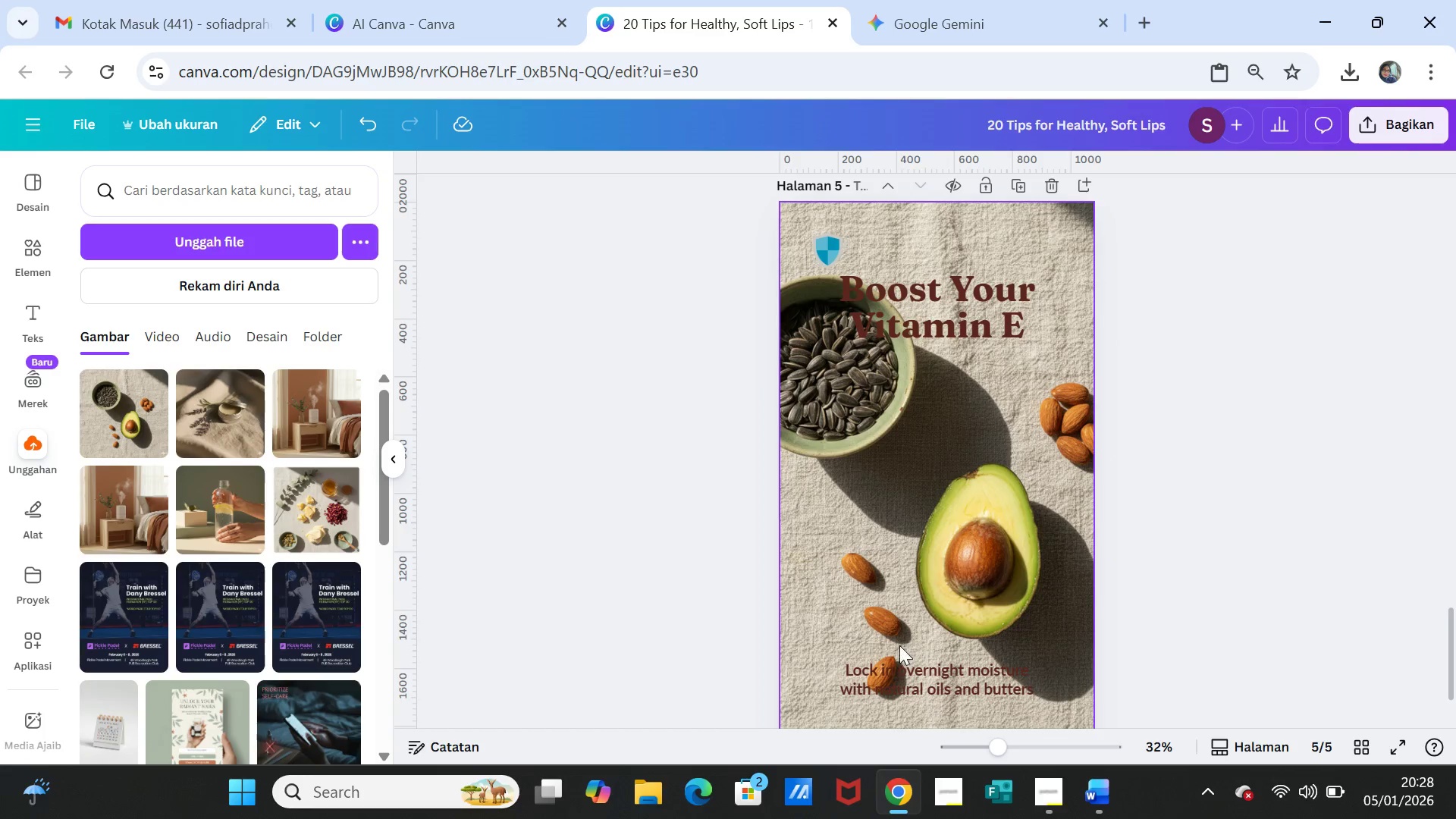 
left_click([836, 599])
 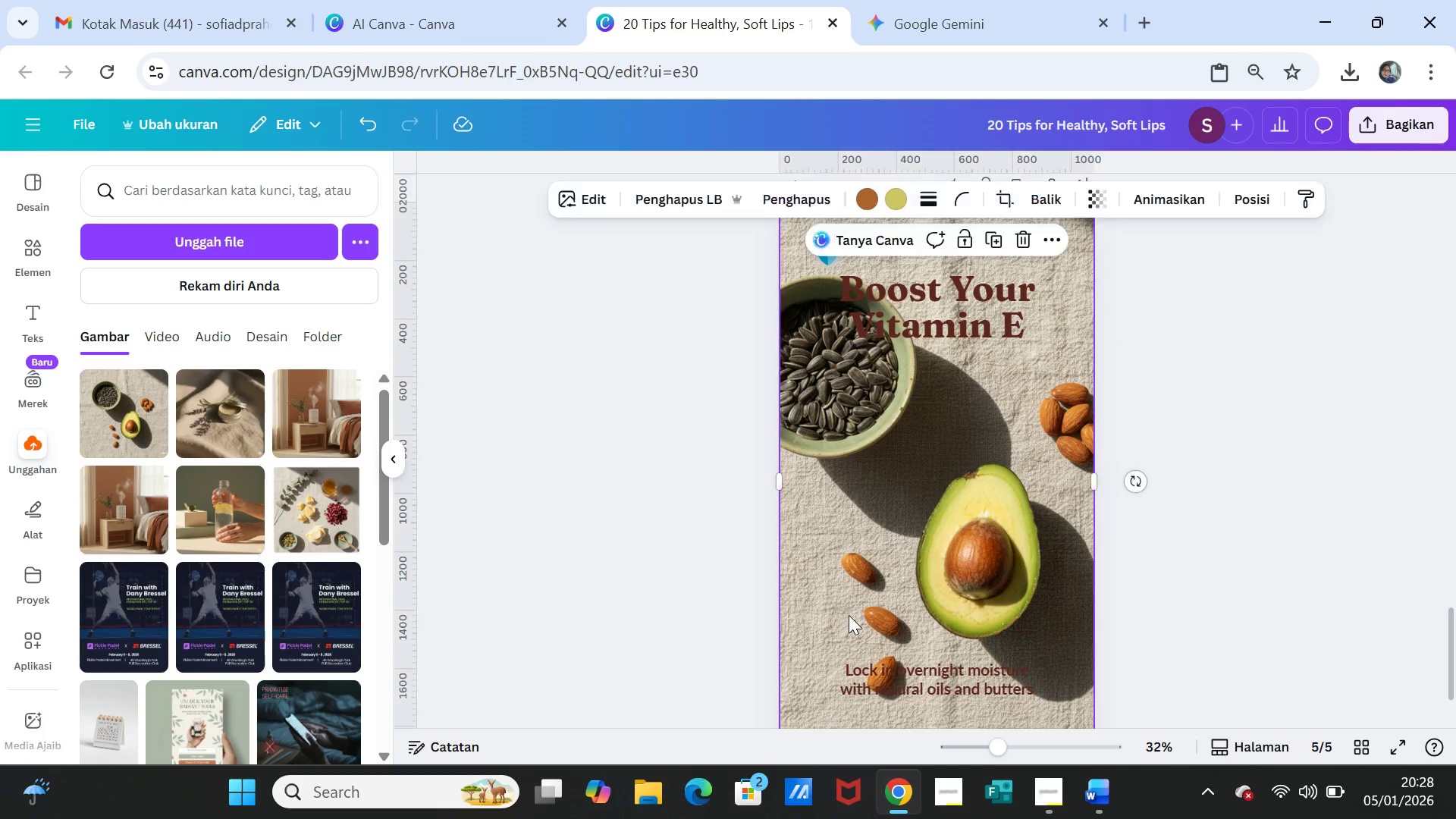 
scroll: coordinate [850, 617], scroll_direction: down, amount: 2.0
 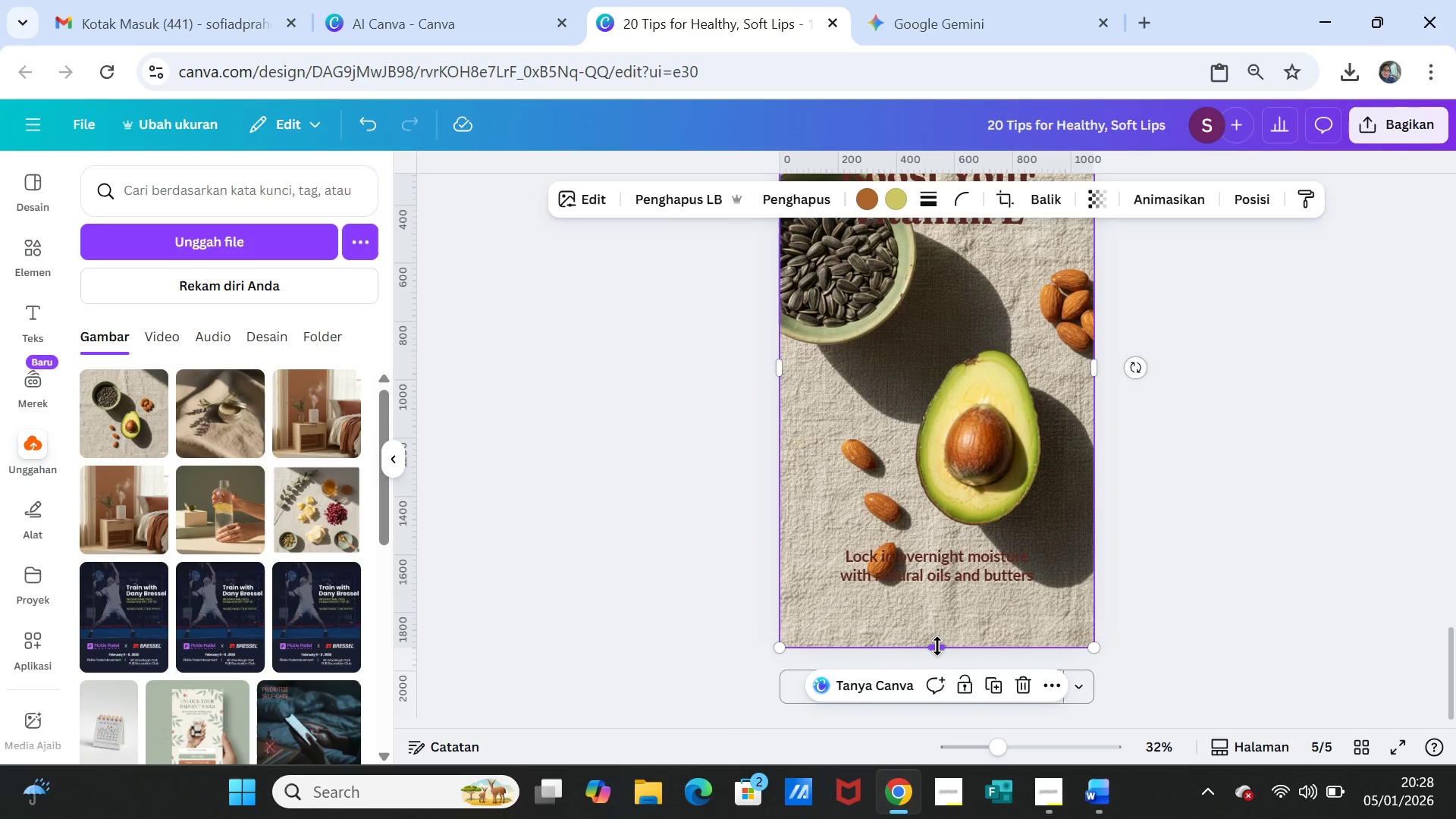 
left_click_drag(start_coordinate=[937, 646], to_coordinate=[934, 709])
 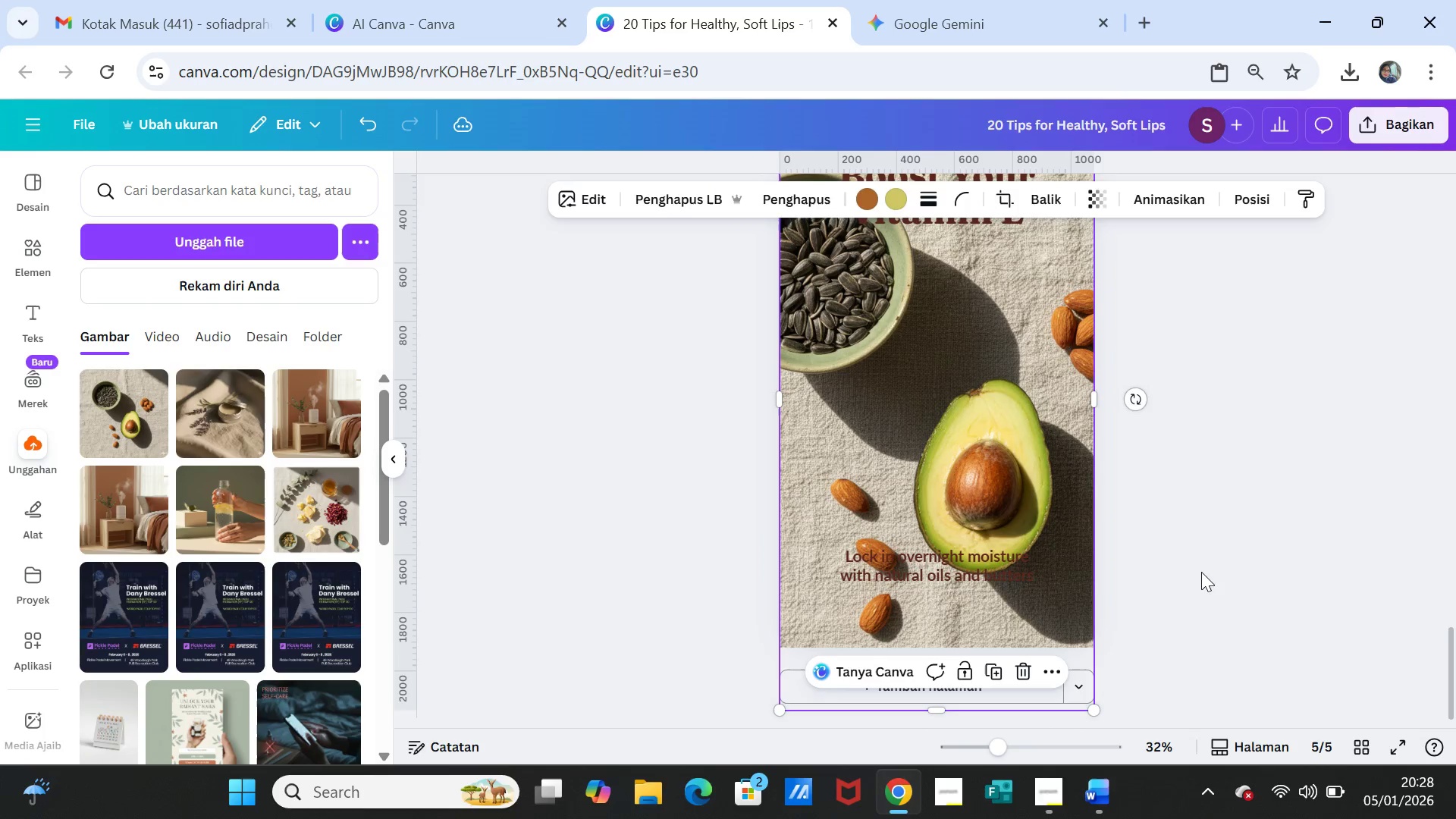 
left_click([1205, 571])
 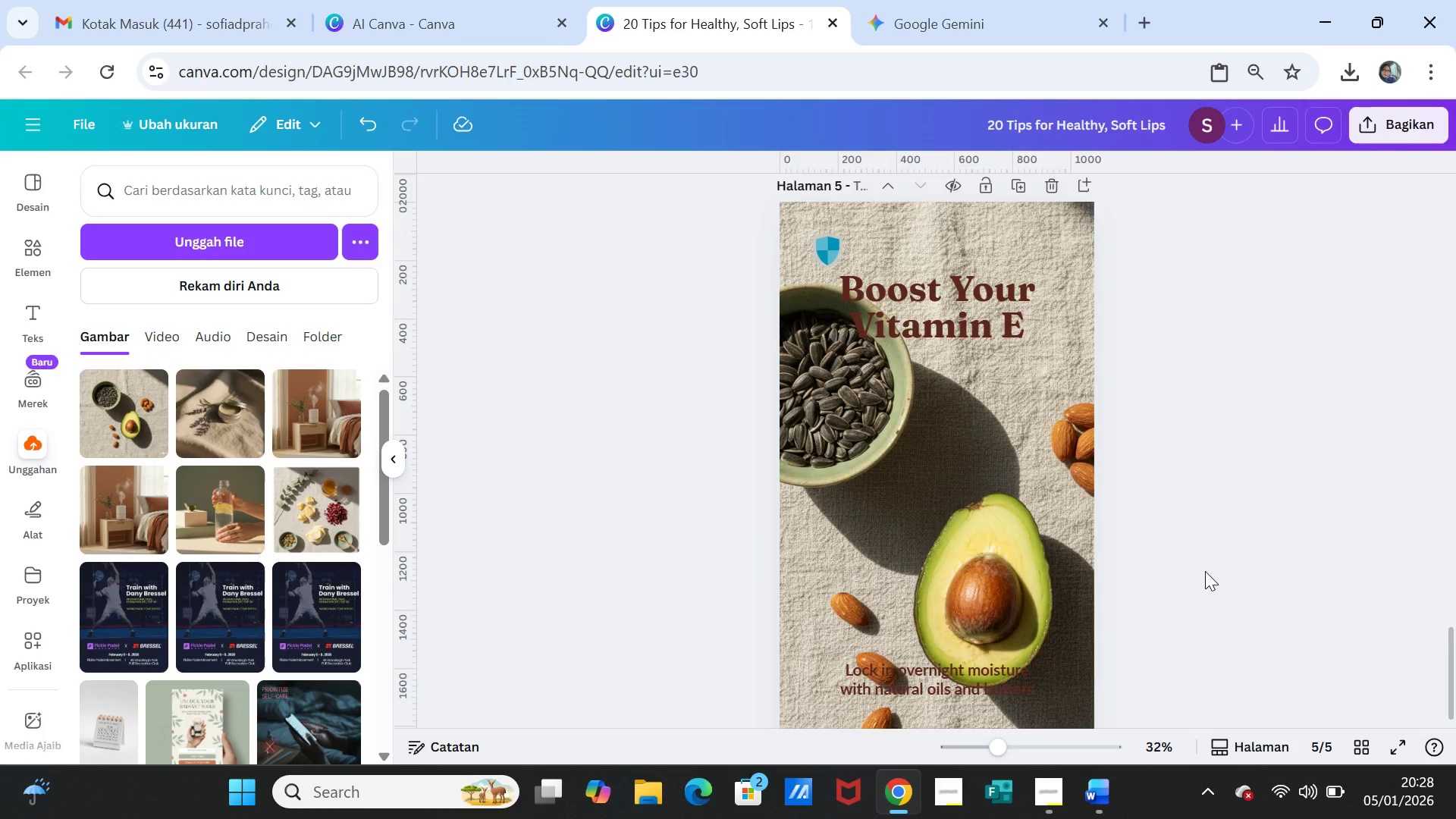 
scroll: coordinate [1205, 571], scroll_direction: up, amount: 2.0
 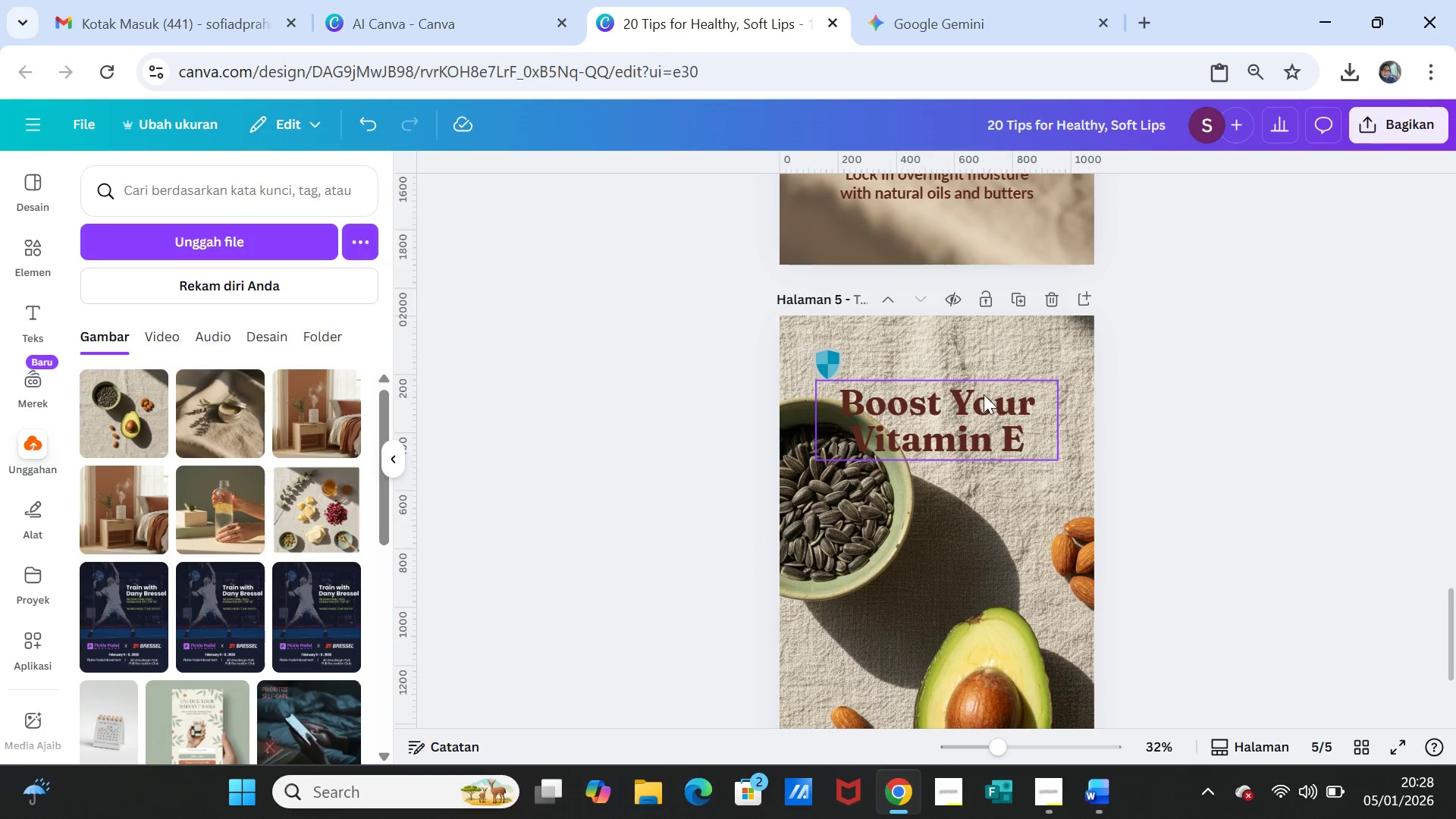 
left_click([952, 344])
 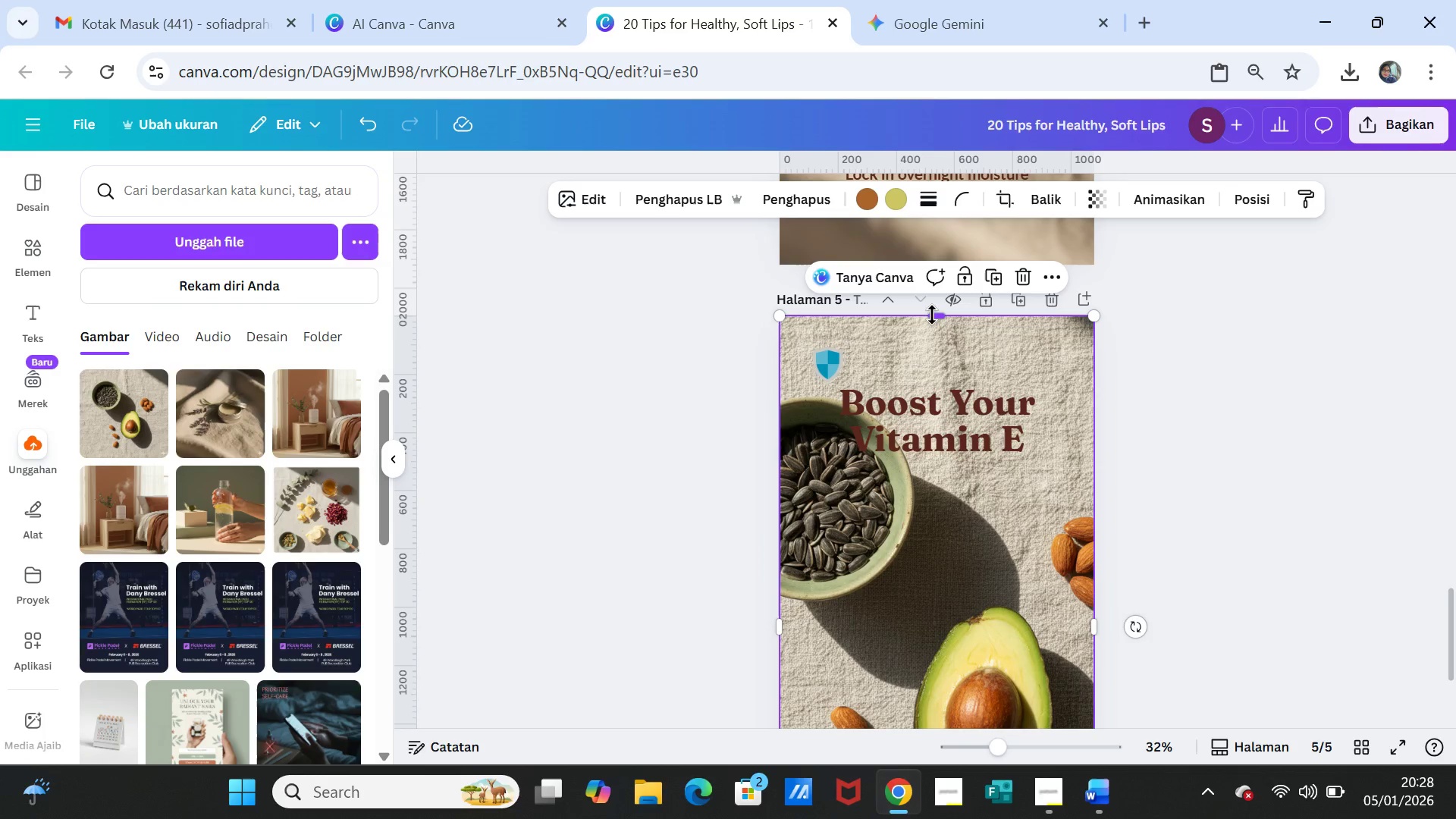 
left_click_drag(start_coordinate=[932, 315], to_coordinate=[920, 318])
 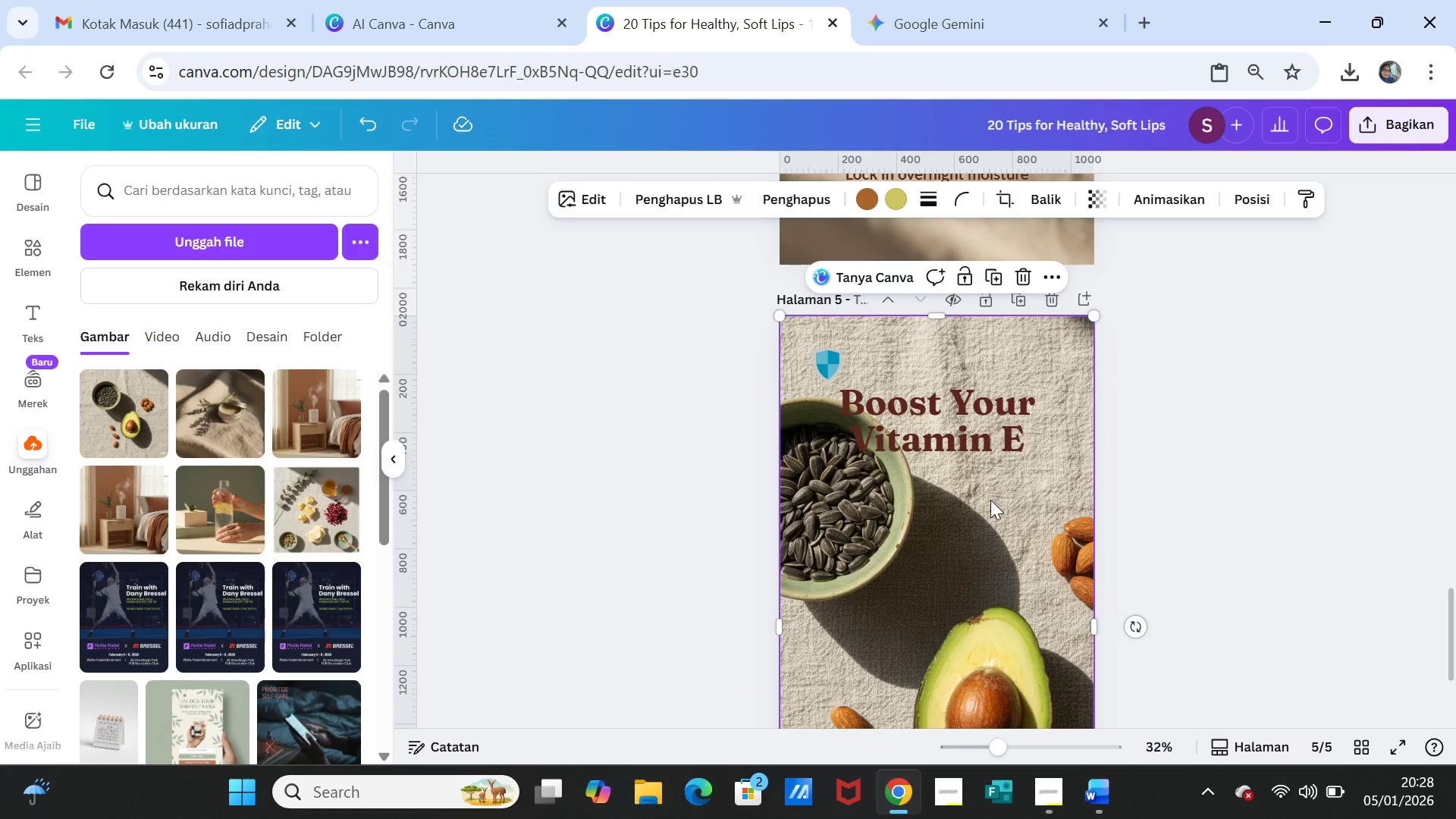 
left_click_drag(start_coordinate=[990, 505], to_coordinate=[986, 503])
 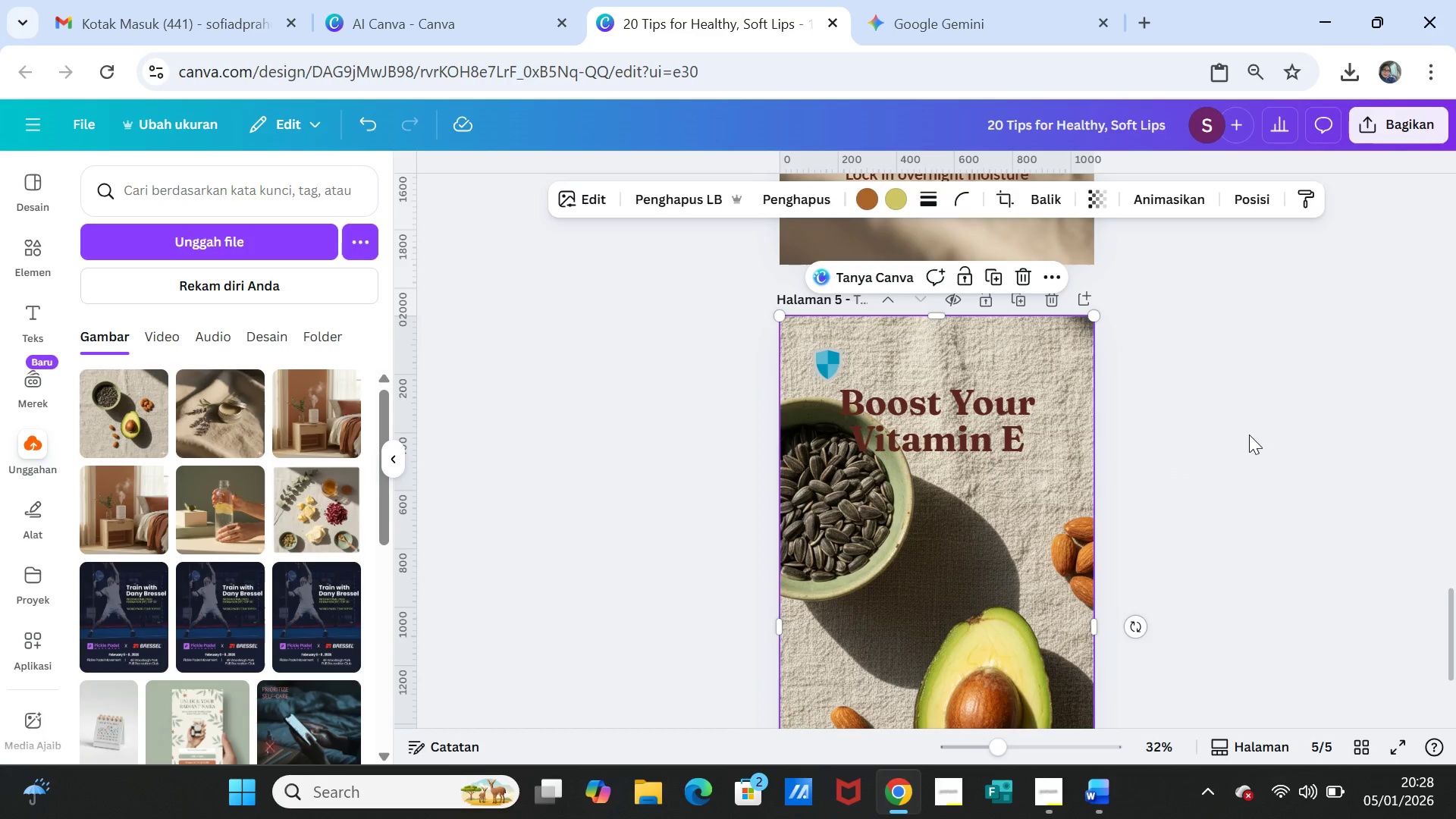 
left_click([1249, 435])
 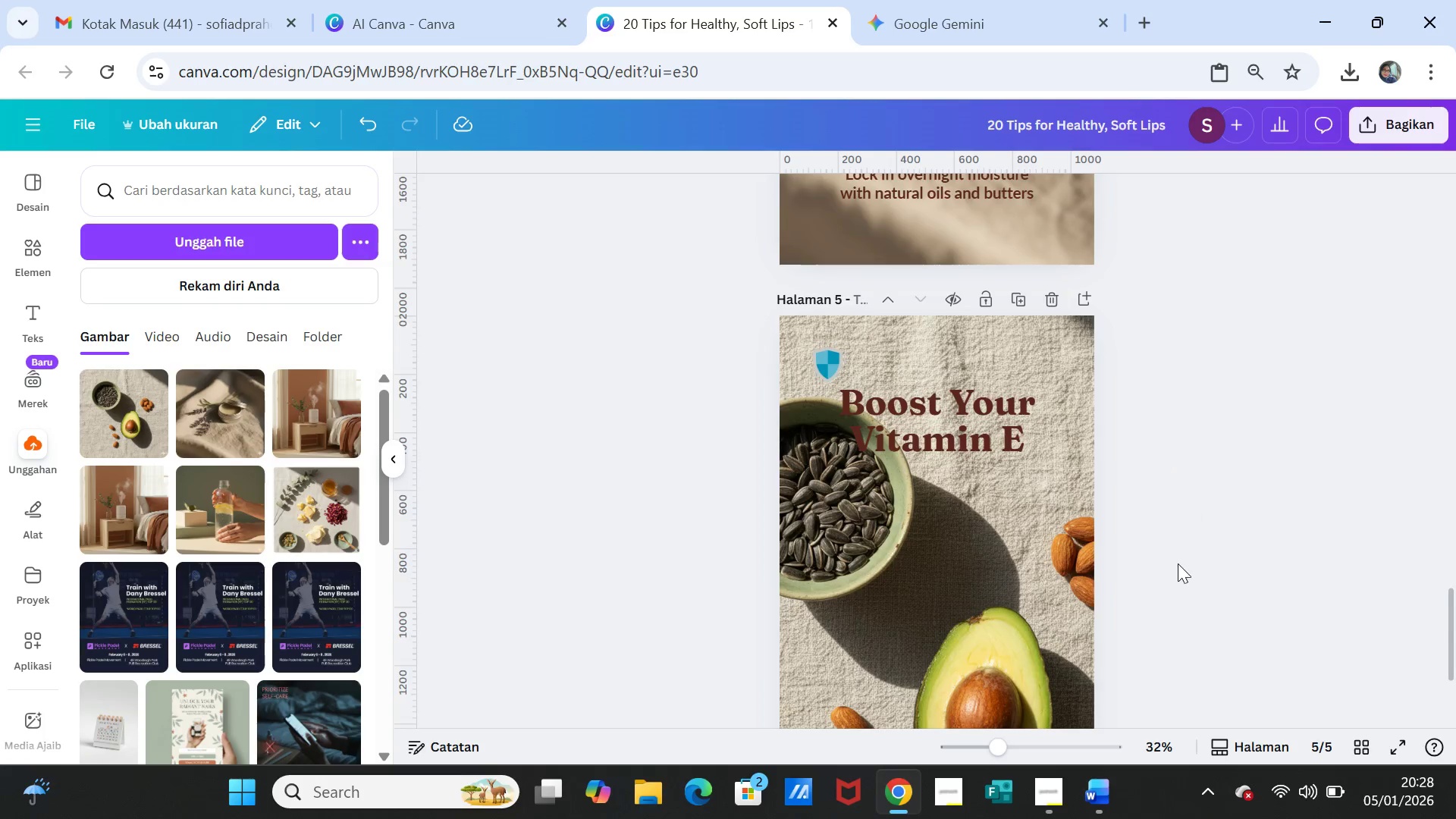 
scroll: coordinate [1178, 566], scroll_direction: down, amount: 3.0
 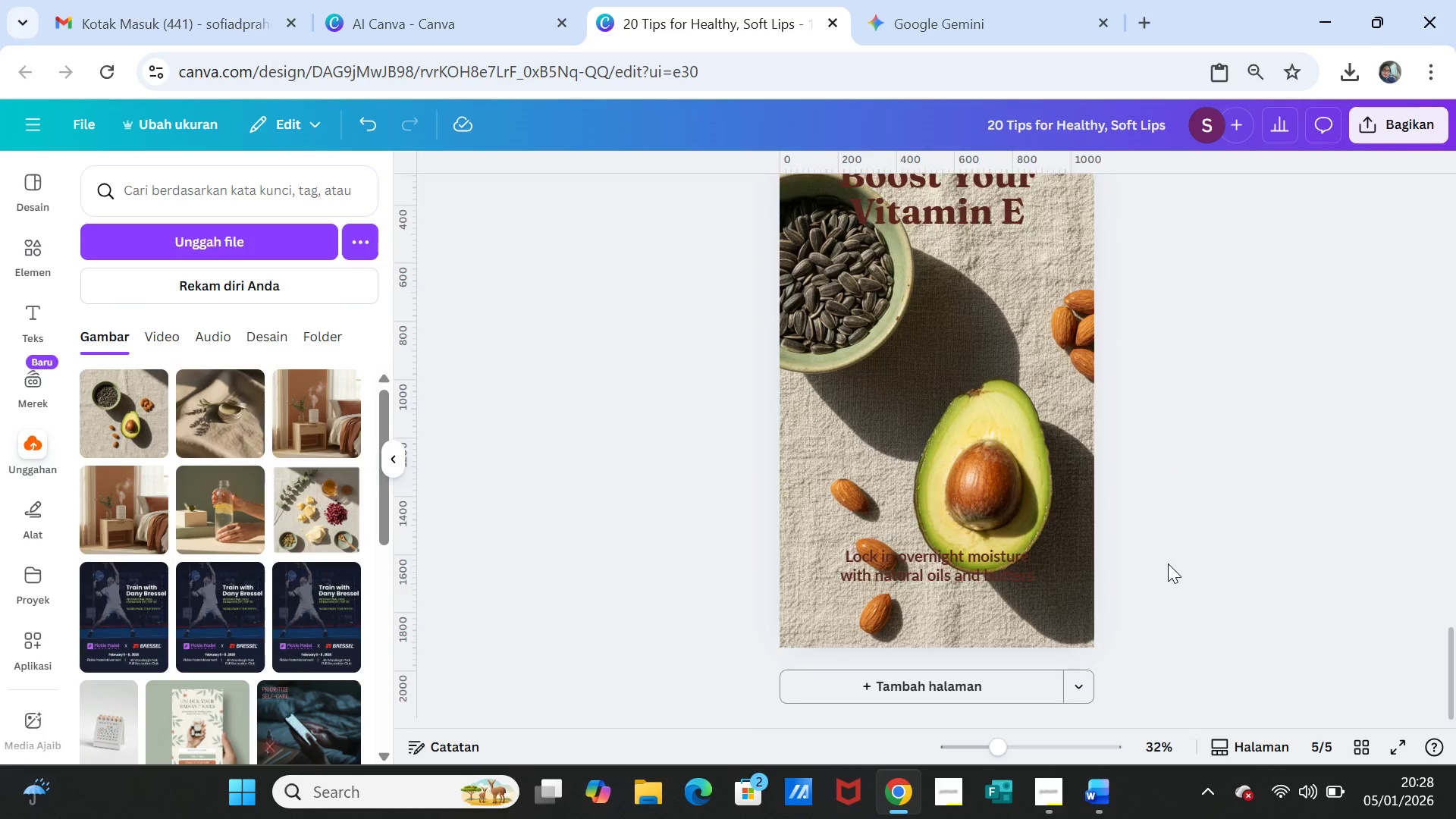 
scroll: coordinate [1168, 563], scroll_direction: up, amount: 4.0
 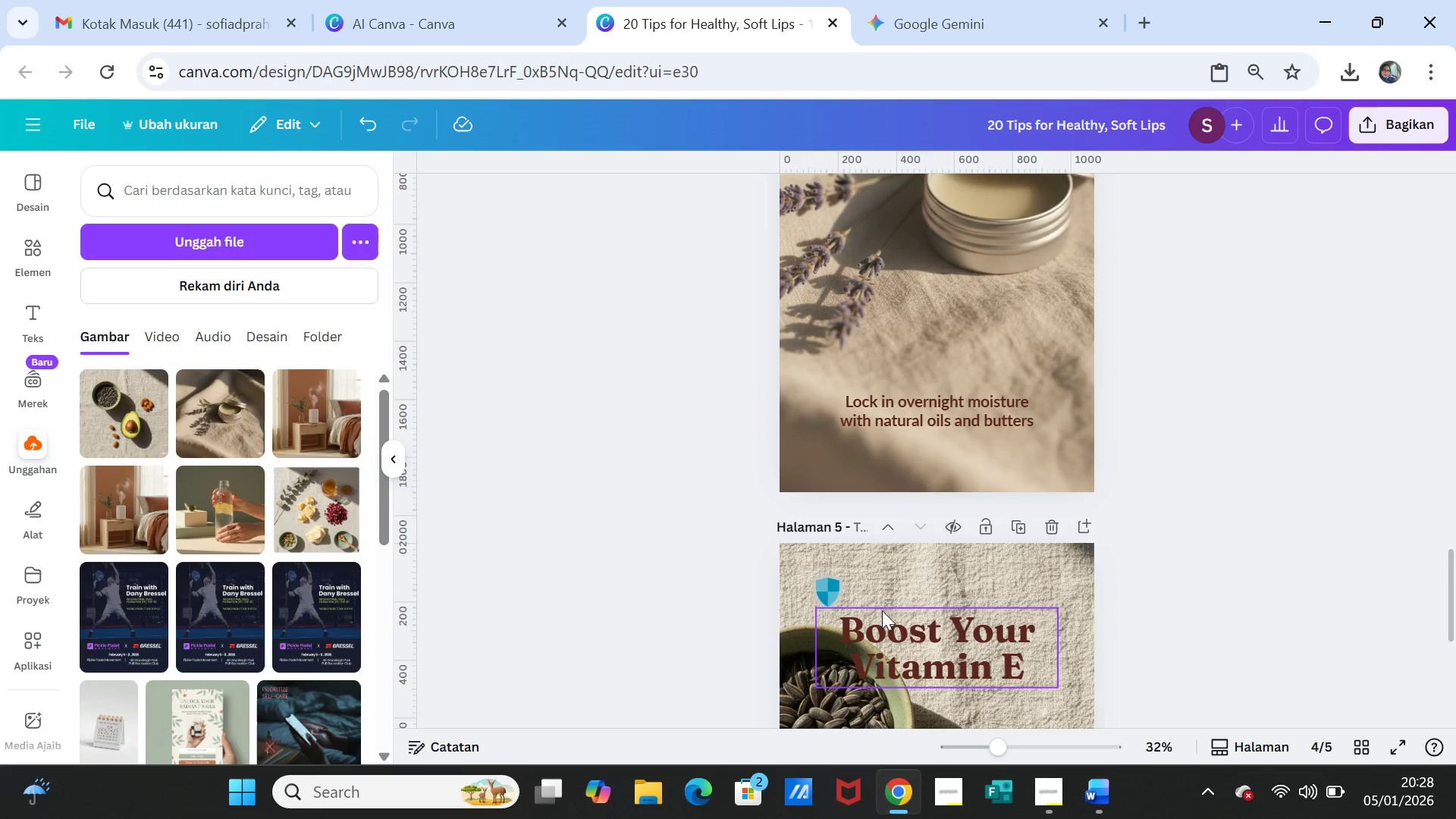 
left_click([831, 588])
 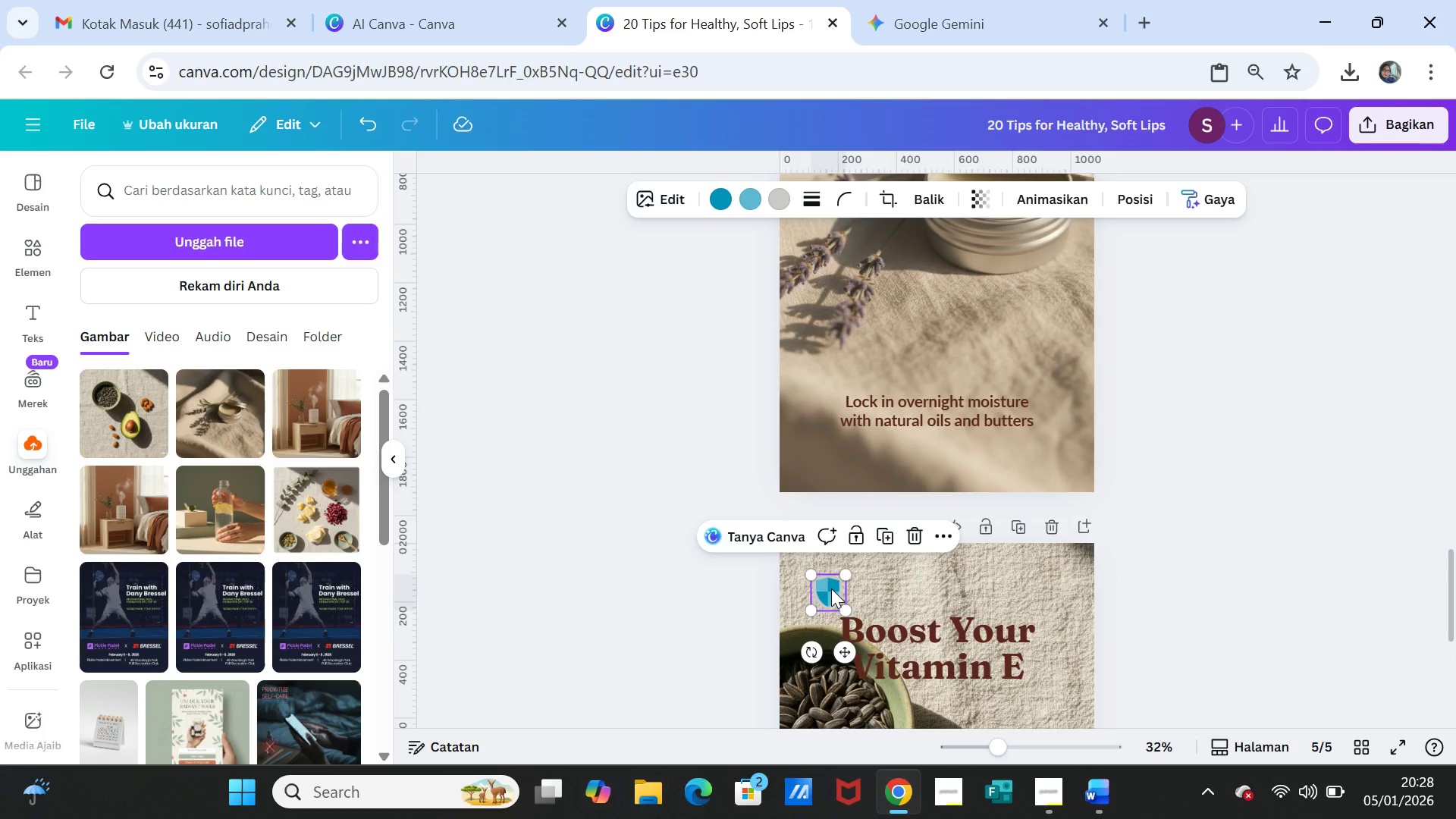 
key(Delete)
 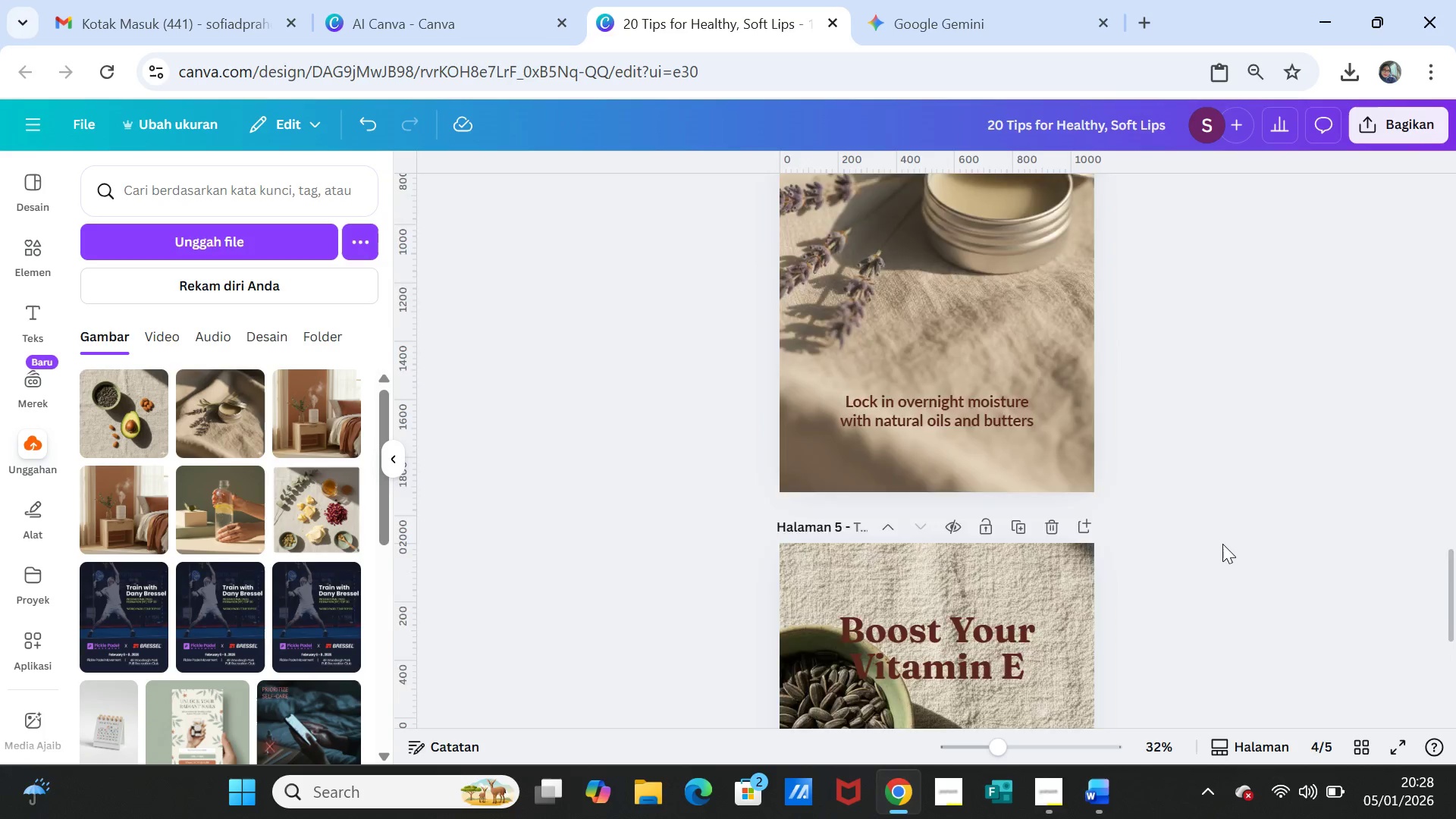 
scroll: coordinate [1202, 498], scroll_direction: up, amount: 13.0
 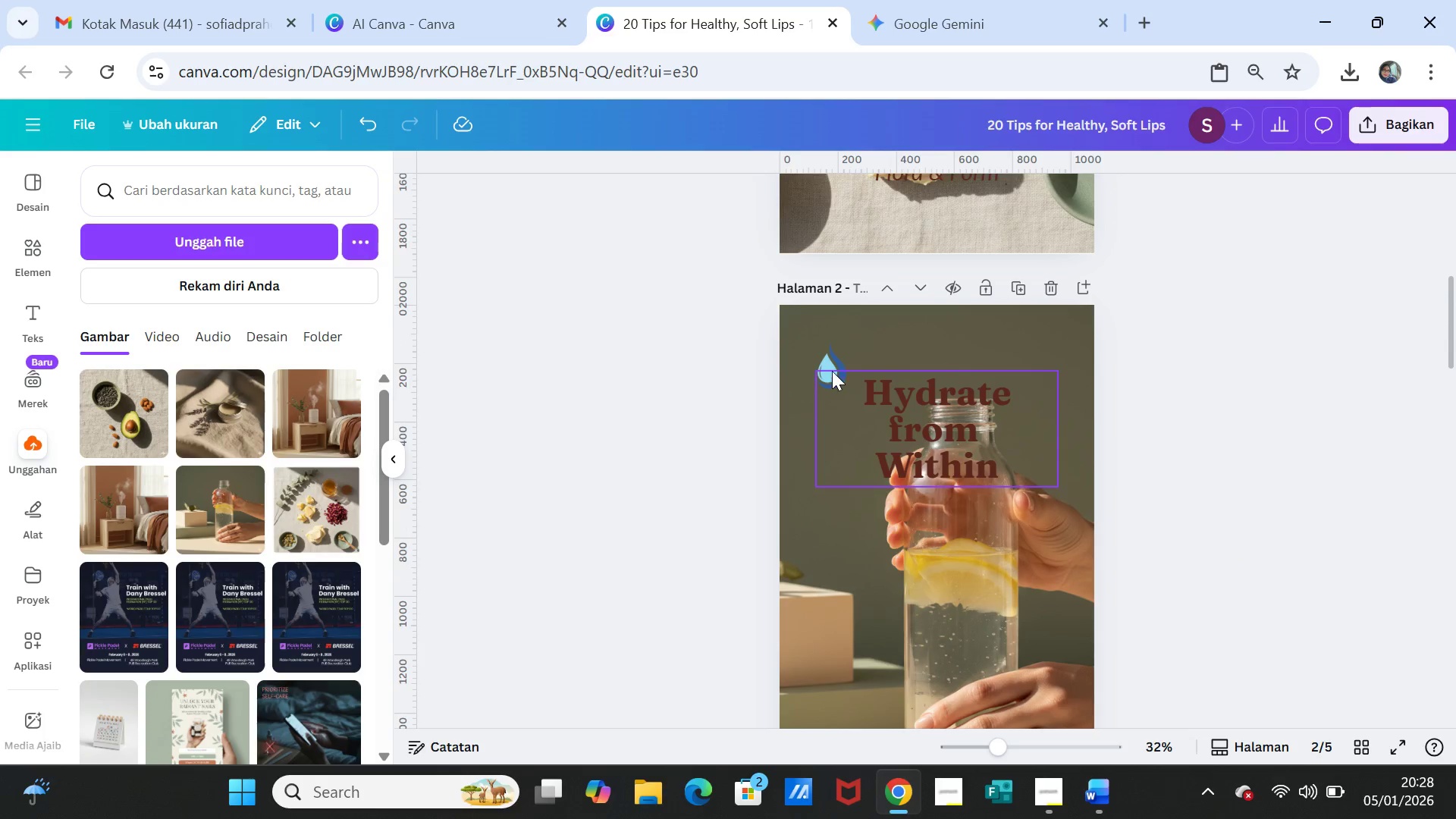 
left_click([825, 361])
 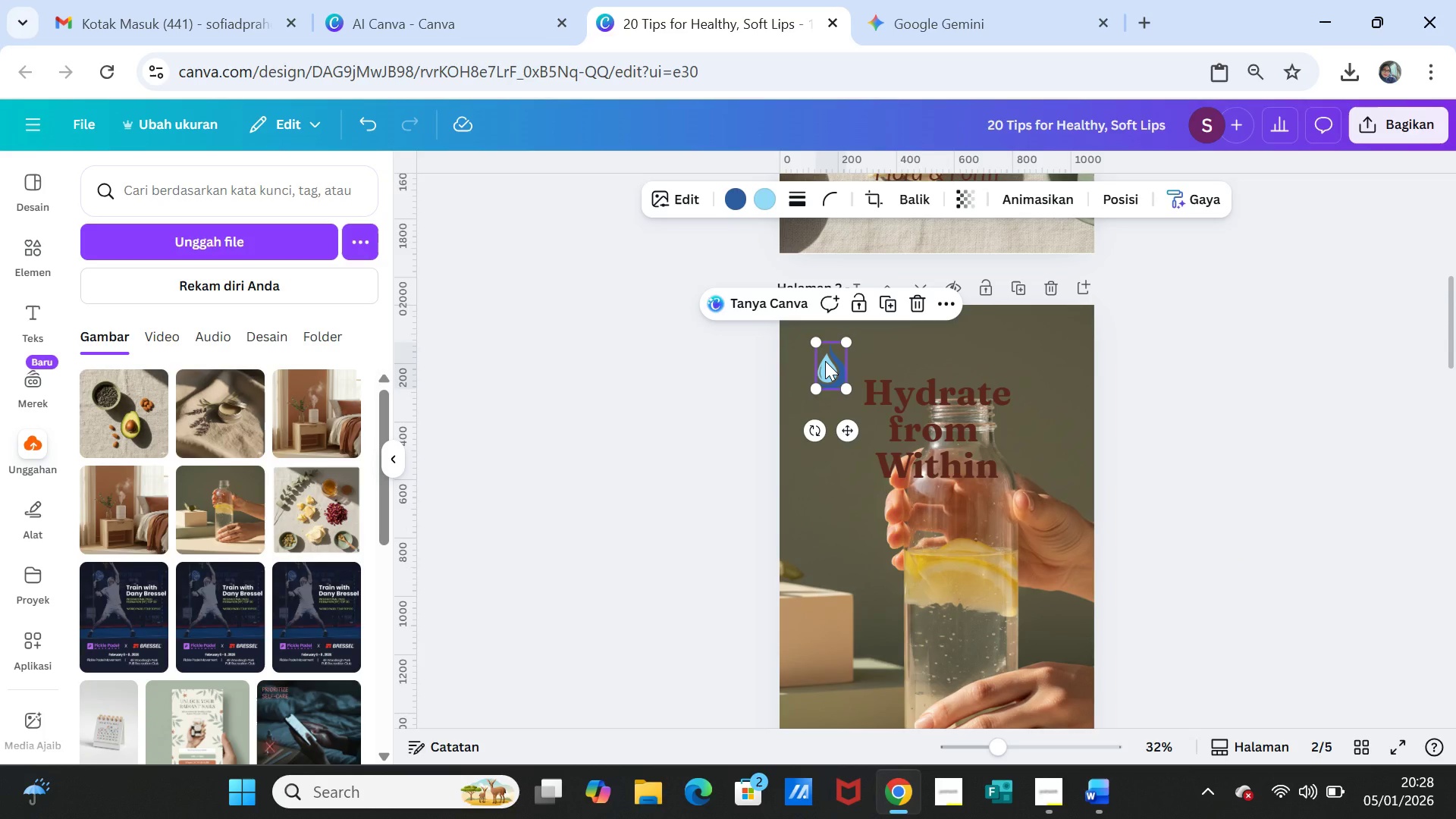 
right_click([825, 361])
 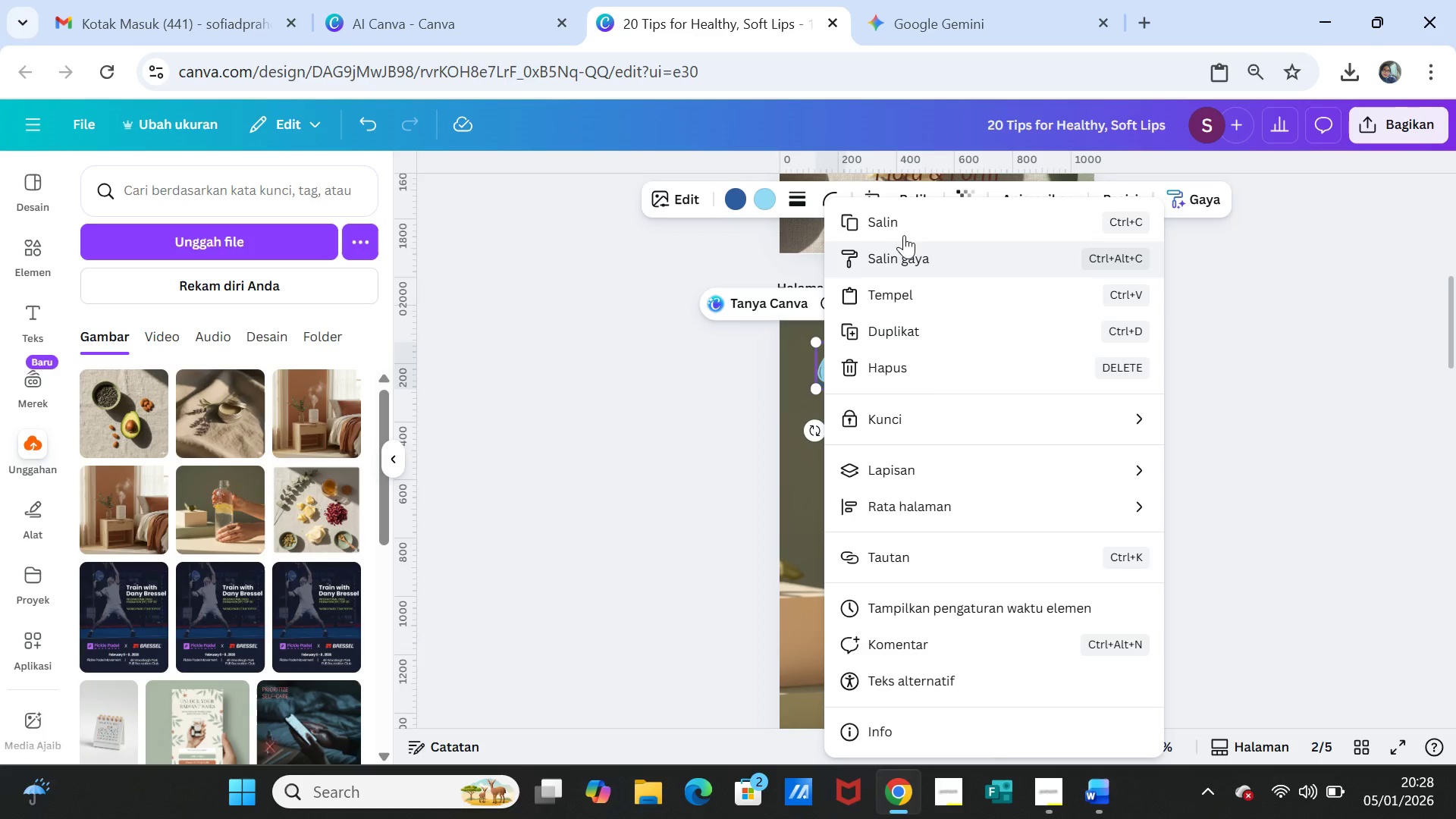 
left_click([905, 228])
 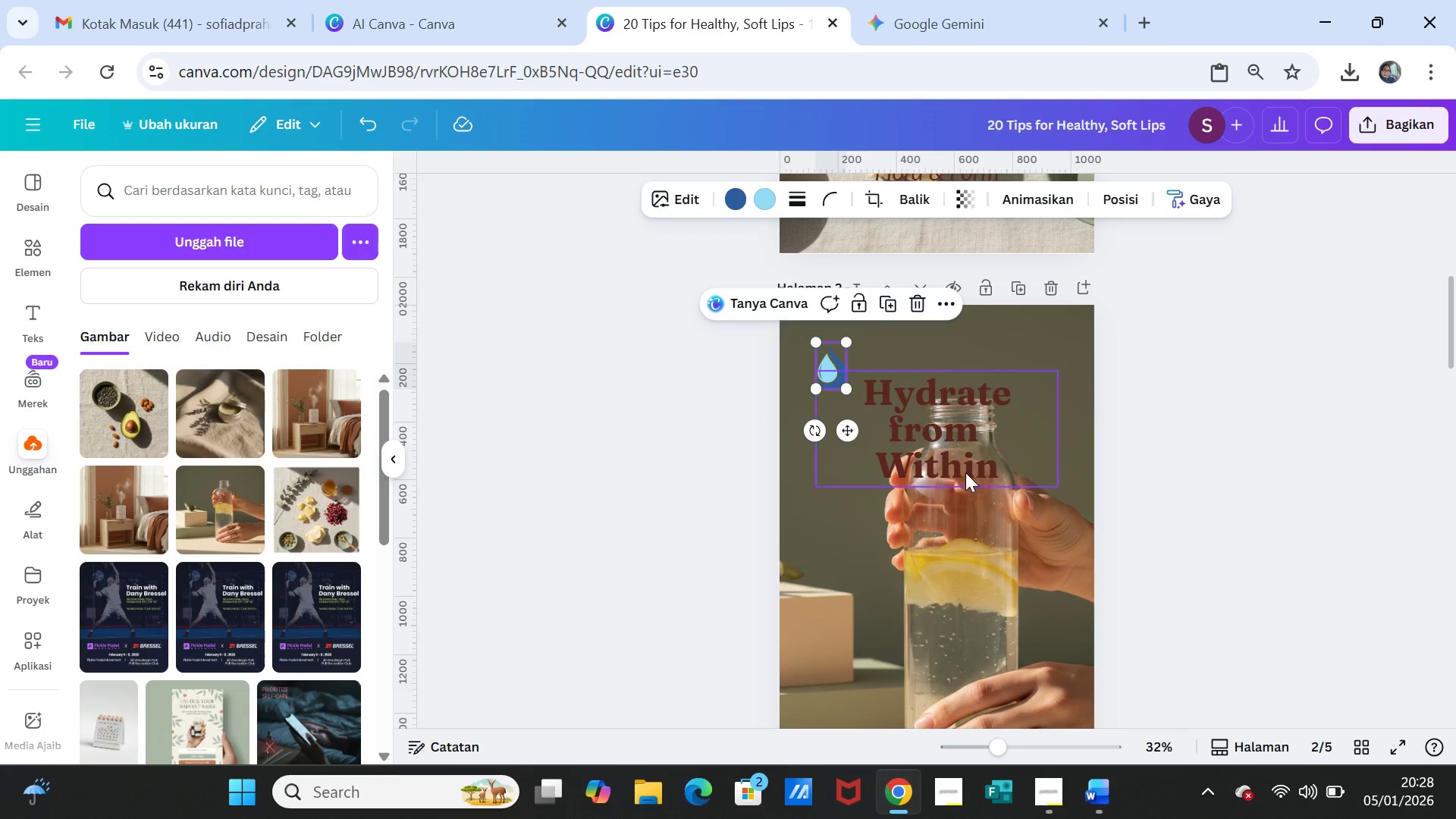 
scroll: coordinate [903, 583], scroll_direction: down, amount: 13.0
 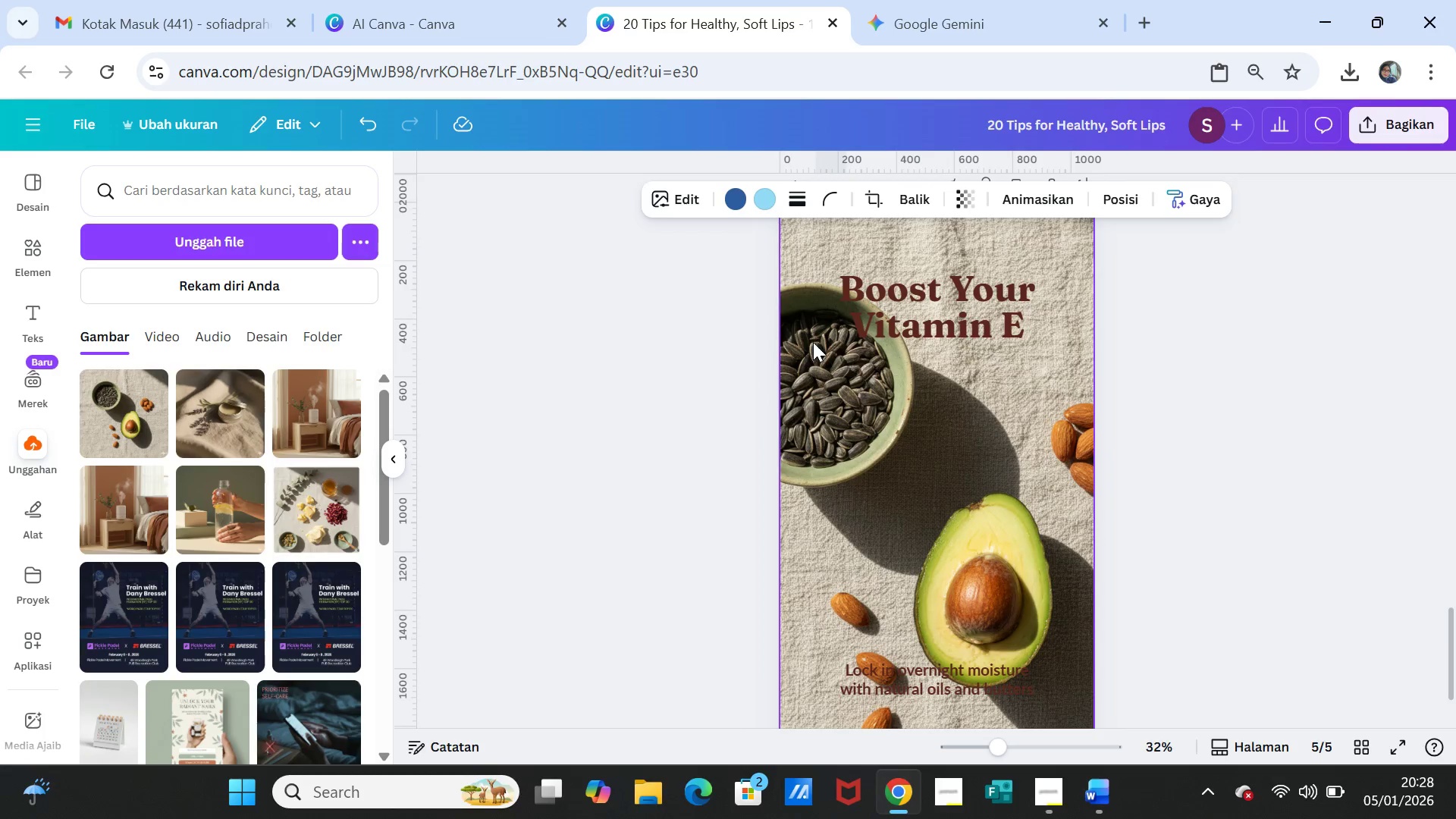 
scroll: coordinate [867, 394], scroll_direction: up, amount: 1.0
 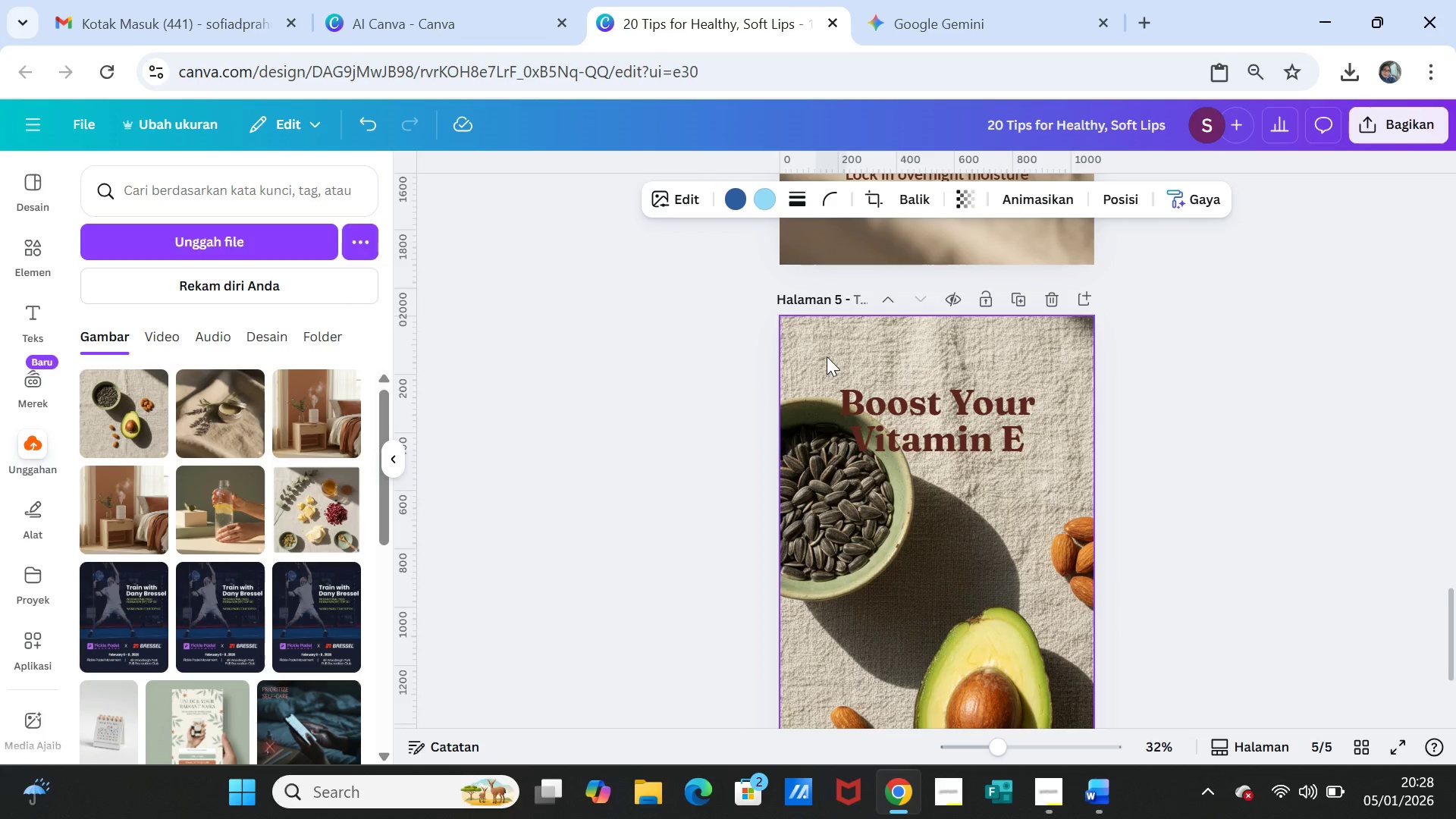 
left_click([827, 361])
 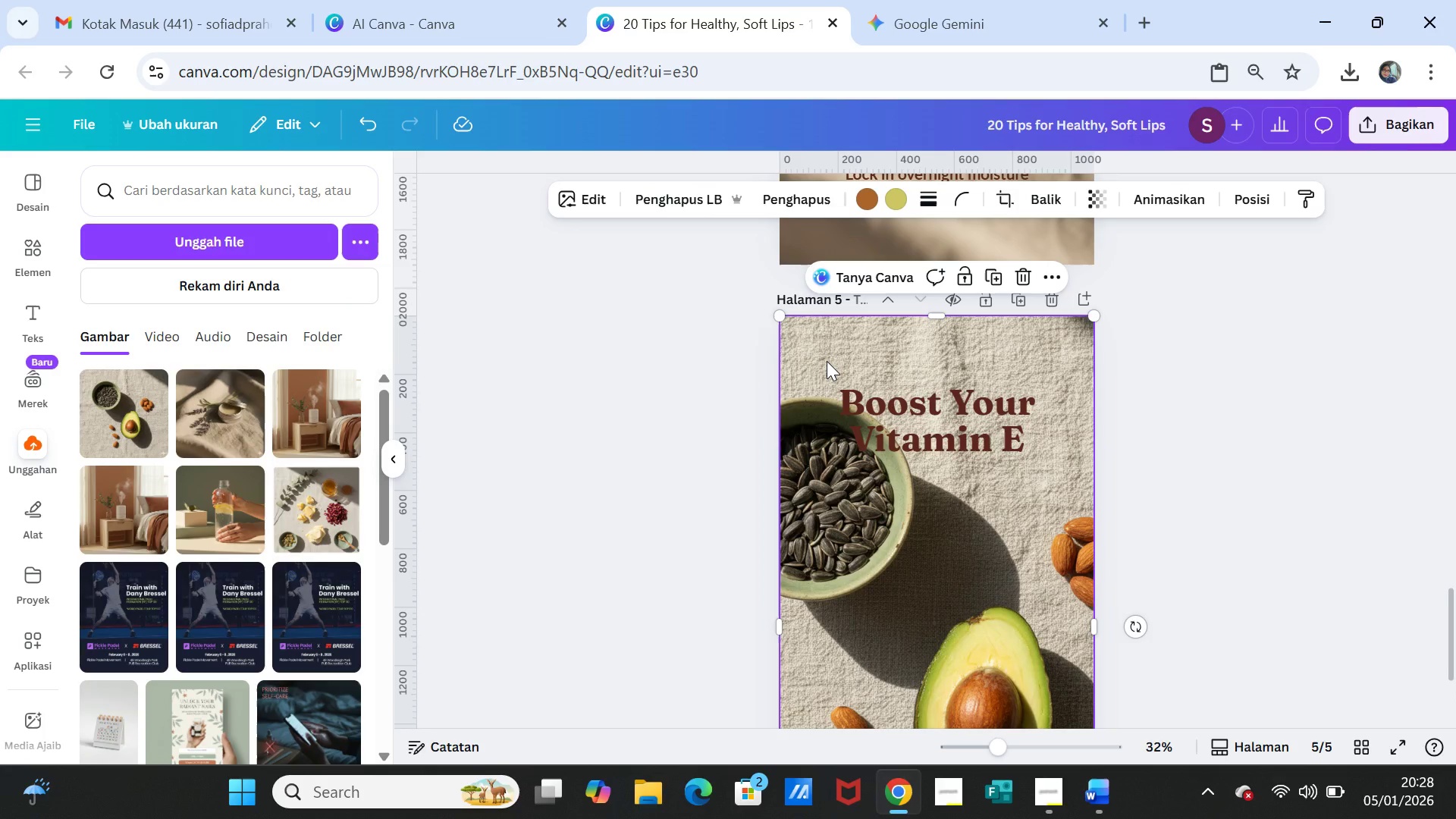 
right_click([827, 361])
 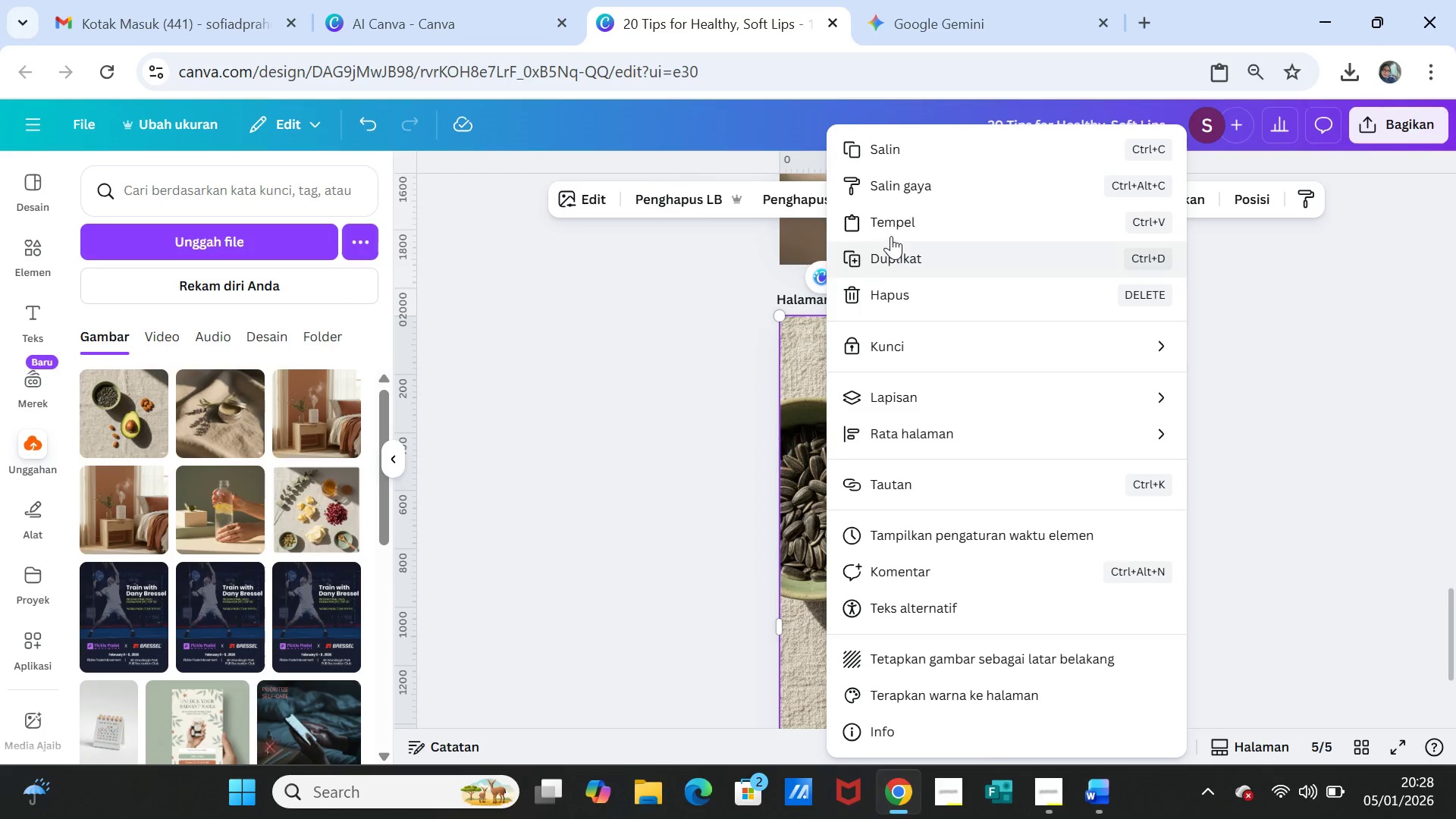 
left_click([891, 223])
 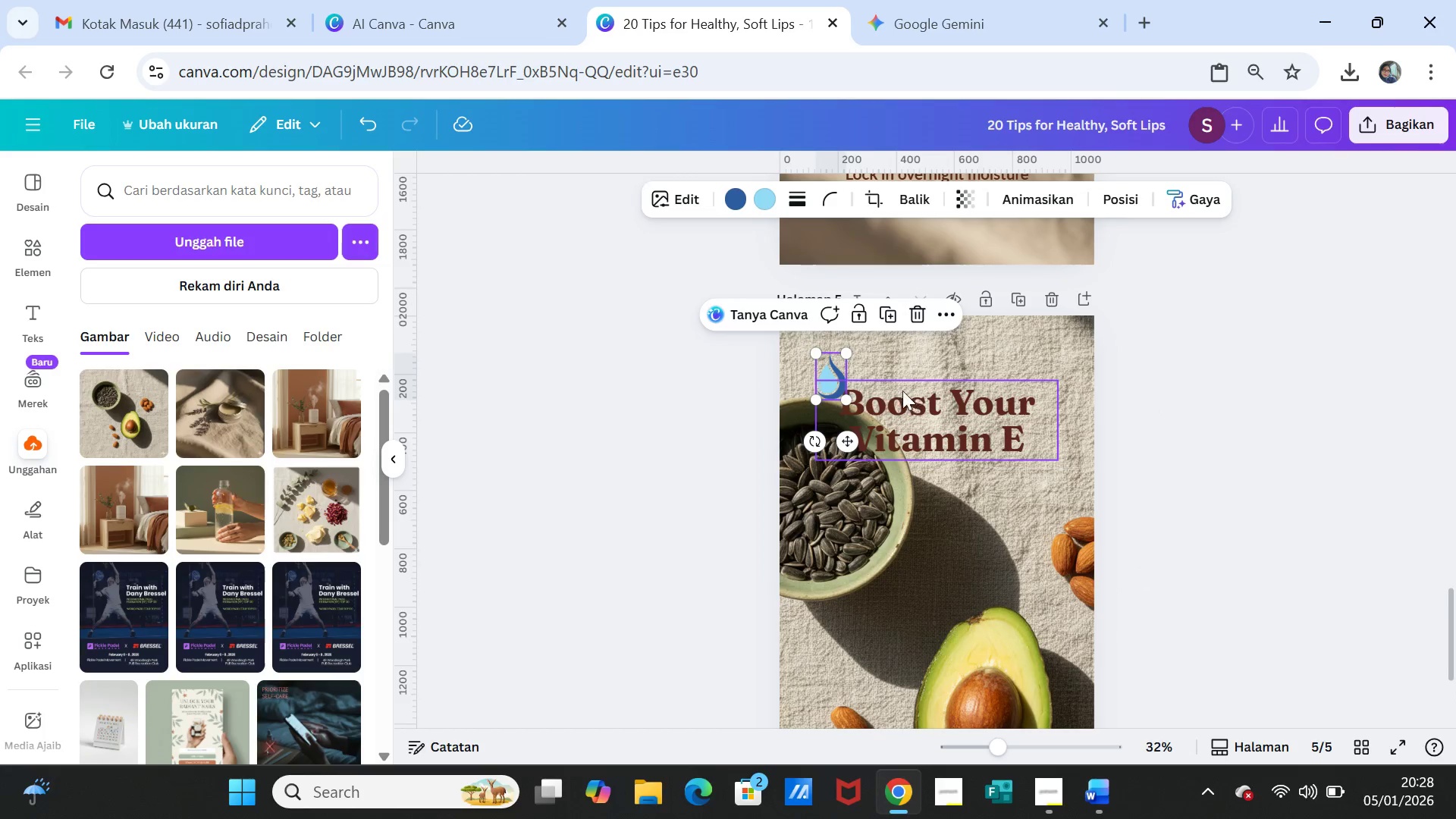 
left_click([1169, 389])
 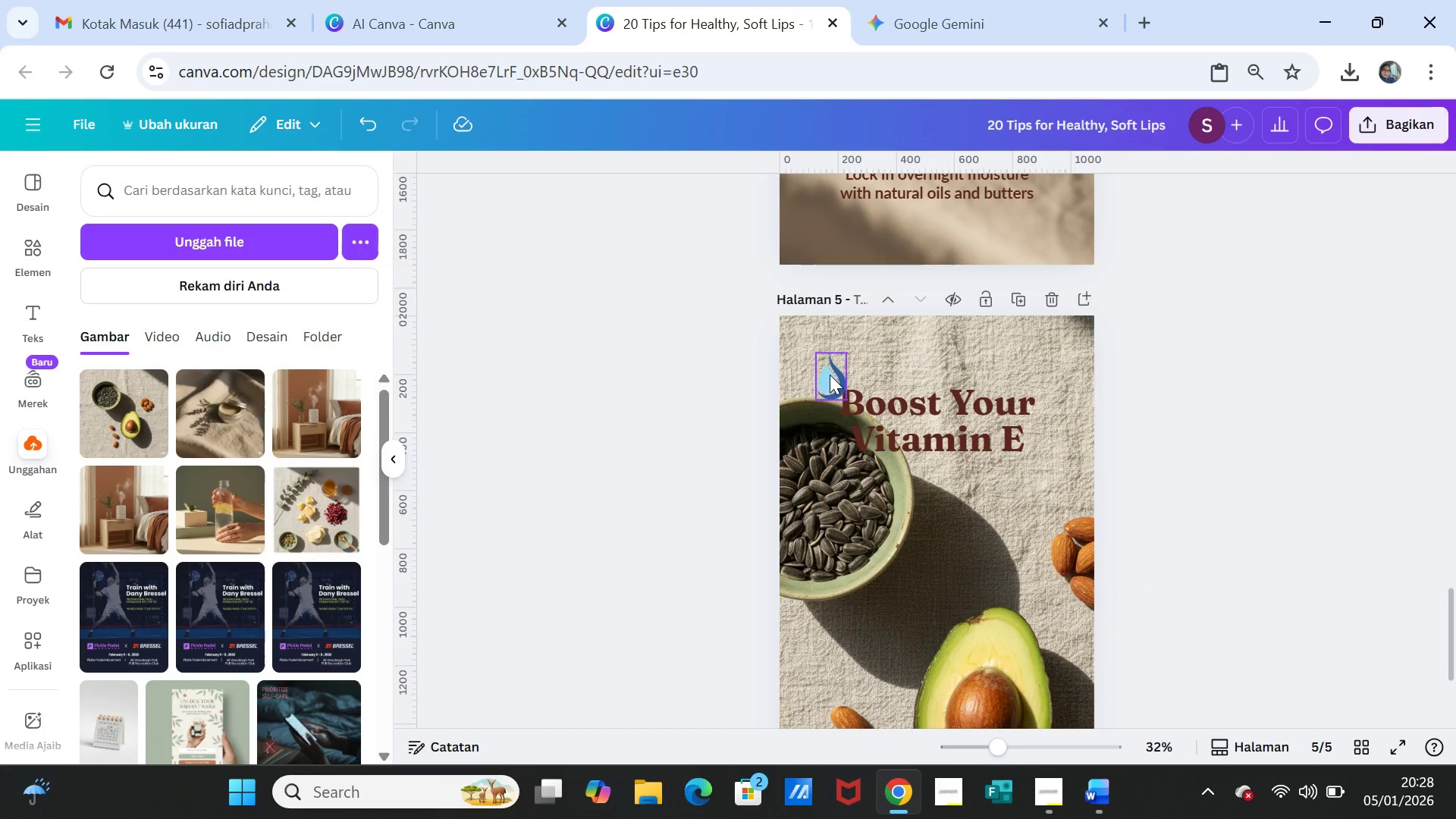 
left_click_drag(start_coordinate=[830, 375], to_coordinate=[824, 365])
 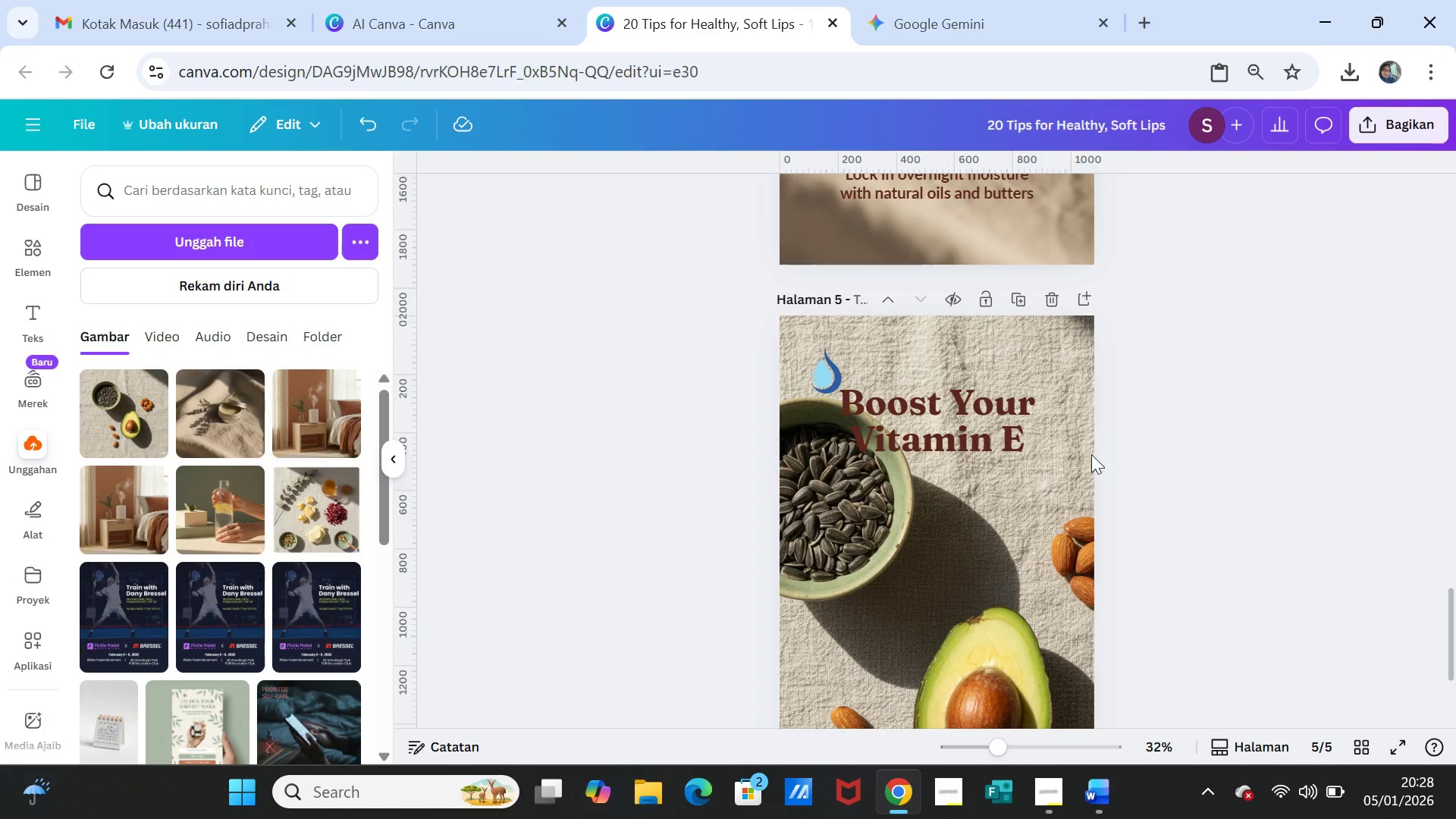 
left_click([1009, 438])
 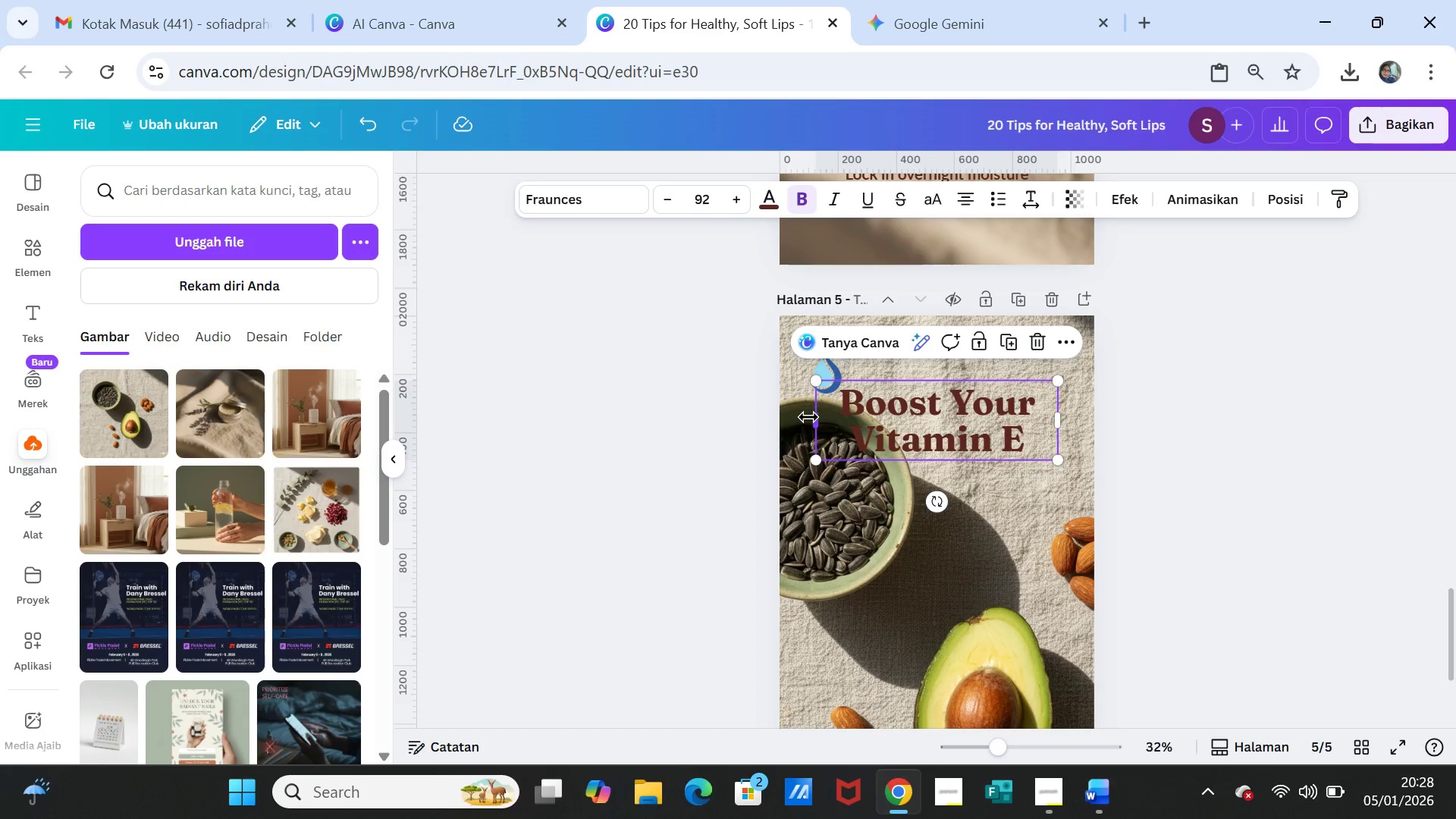 
left_click_drag(start_coordinate=[810, 417], to_coordinate=[821, 417])
 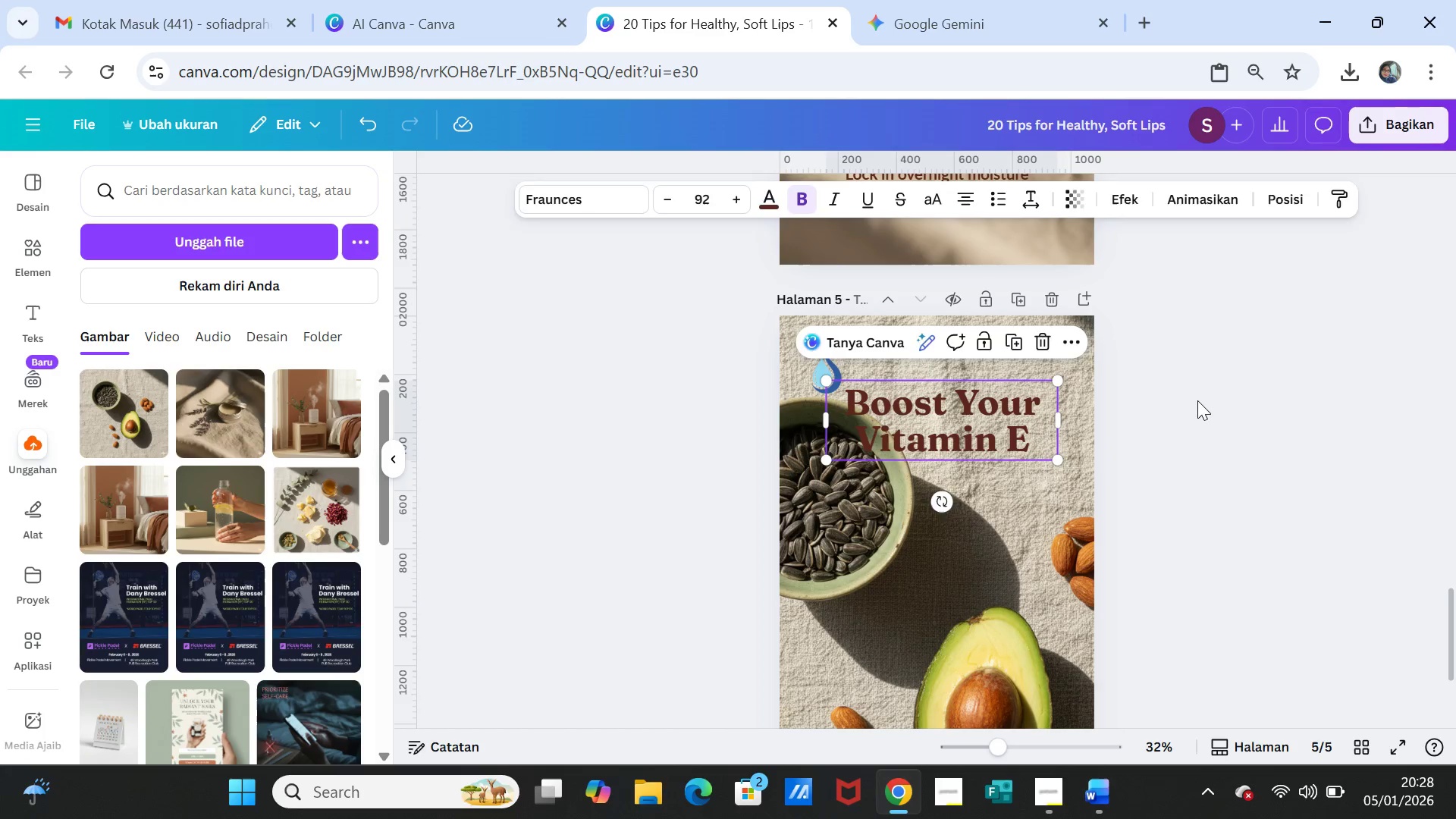 
left_click([1197, 400])
 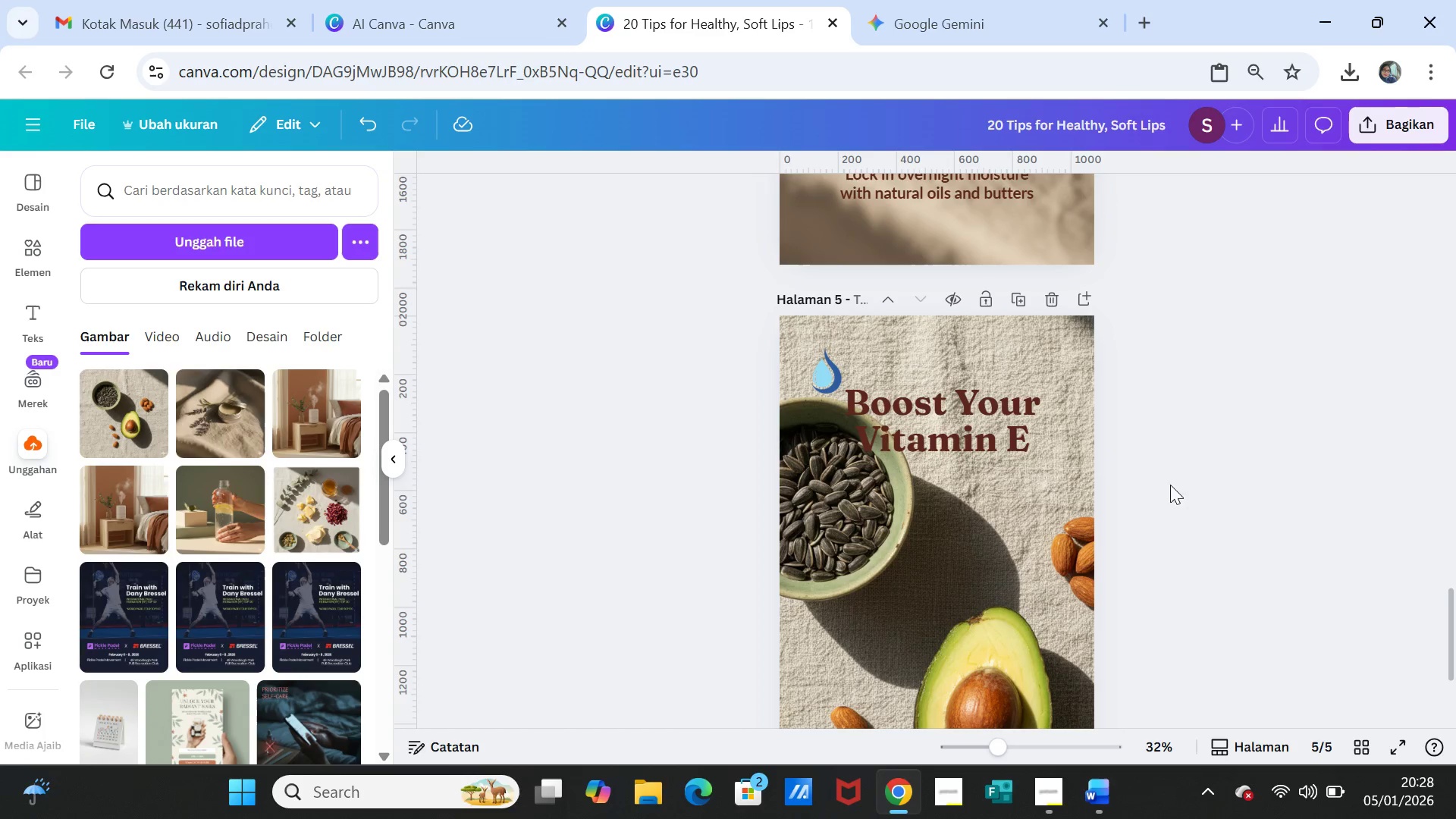 
left_click([1204, 498])
 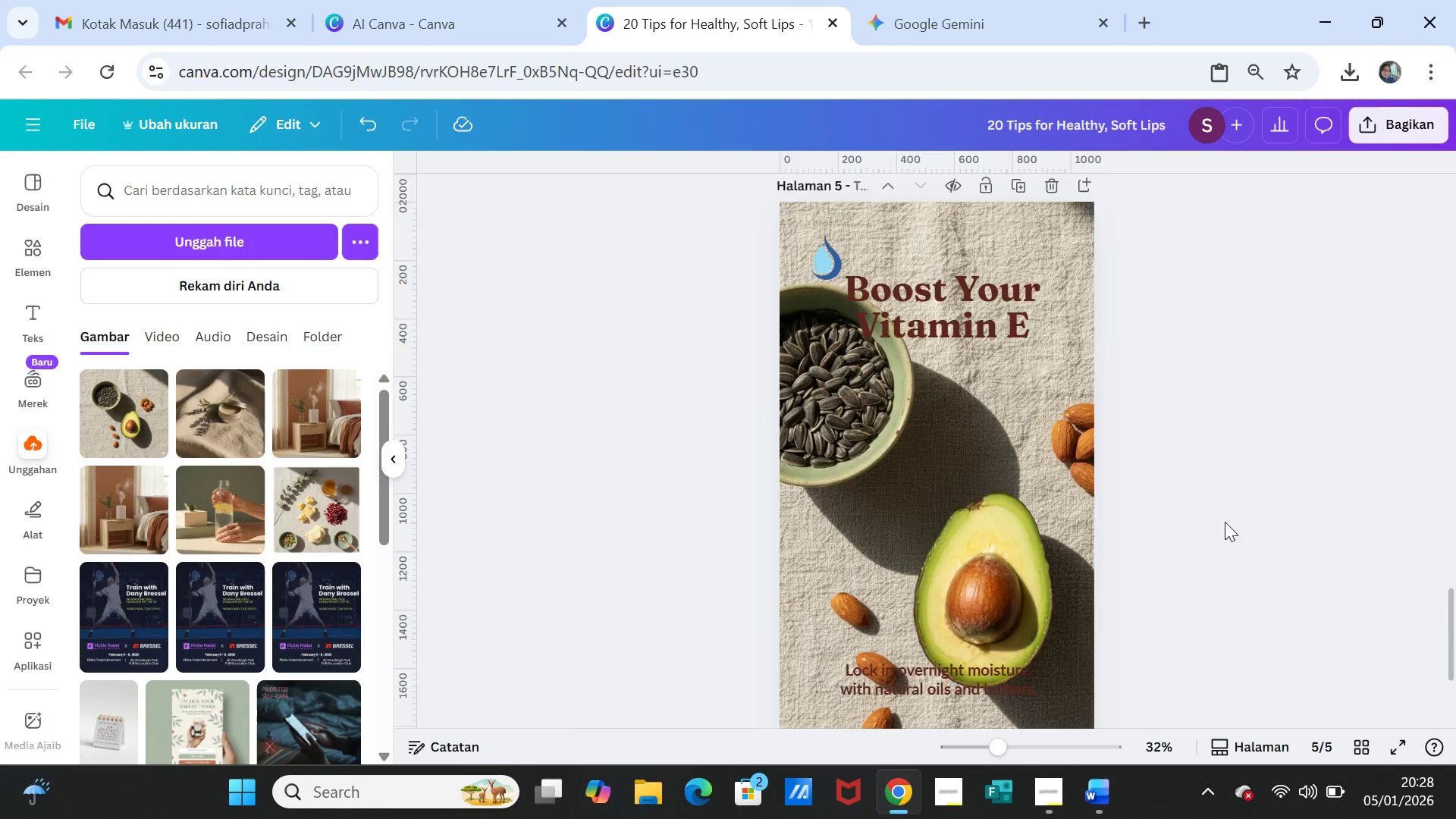 
scroll: coordinate [1225, 522], scroll_direction: down, amount: 2.0
 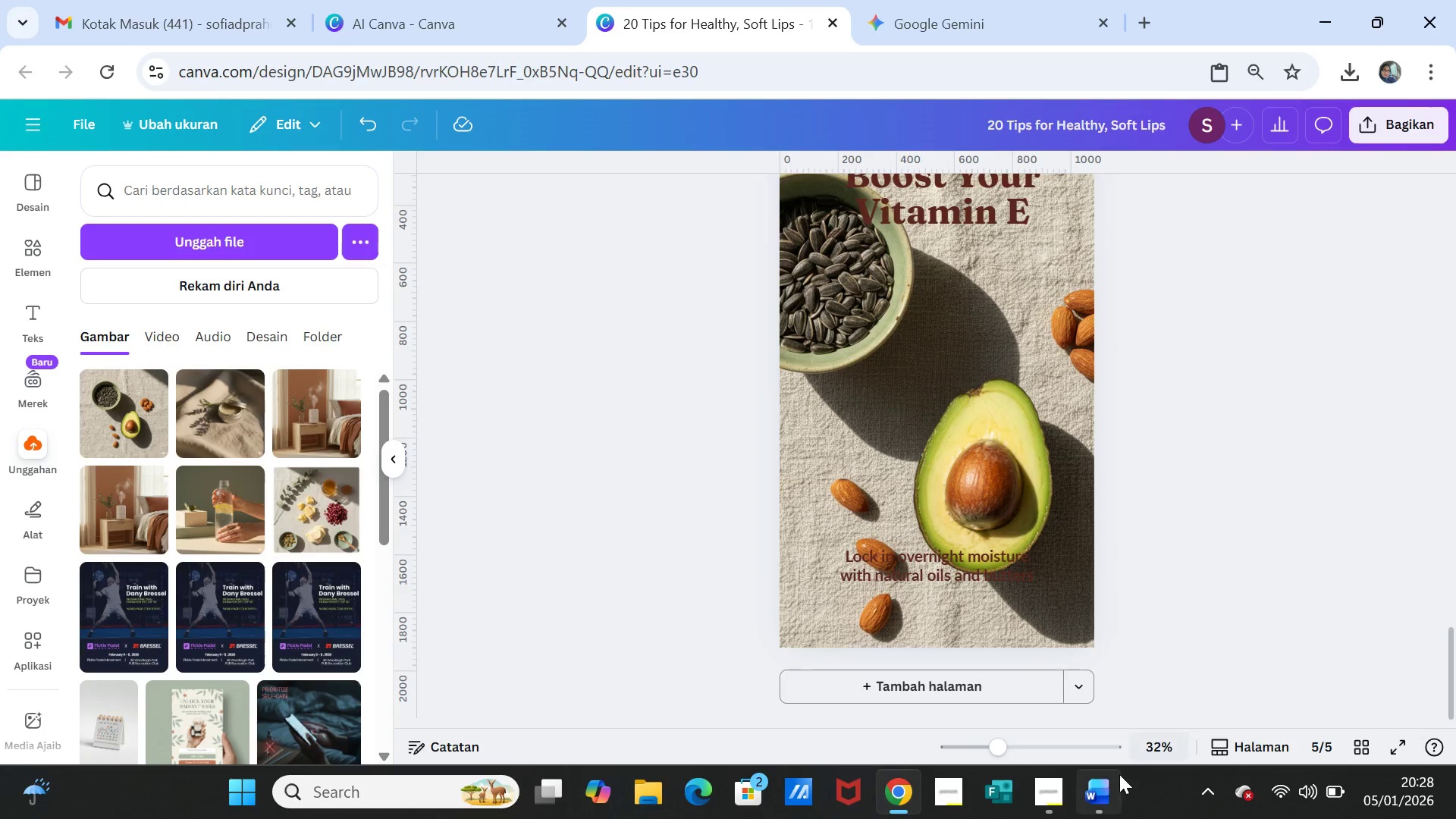 
left_click([1110, 786])
 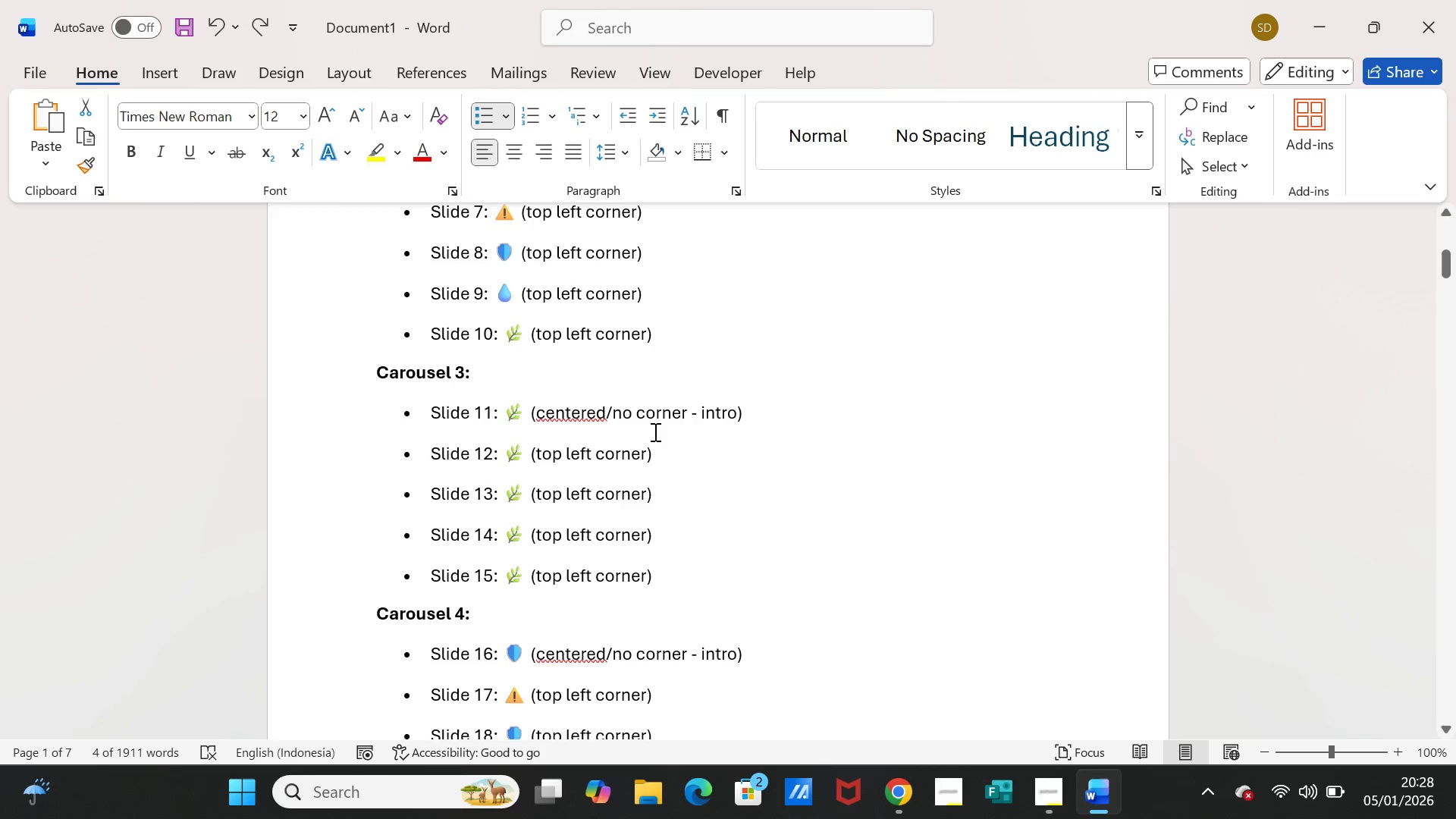 
scroll: coordinate [814, 535], scroll_direction: up, amount: 2.0
 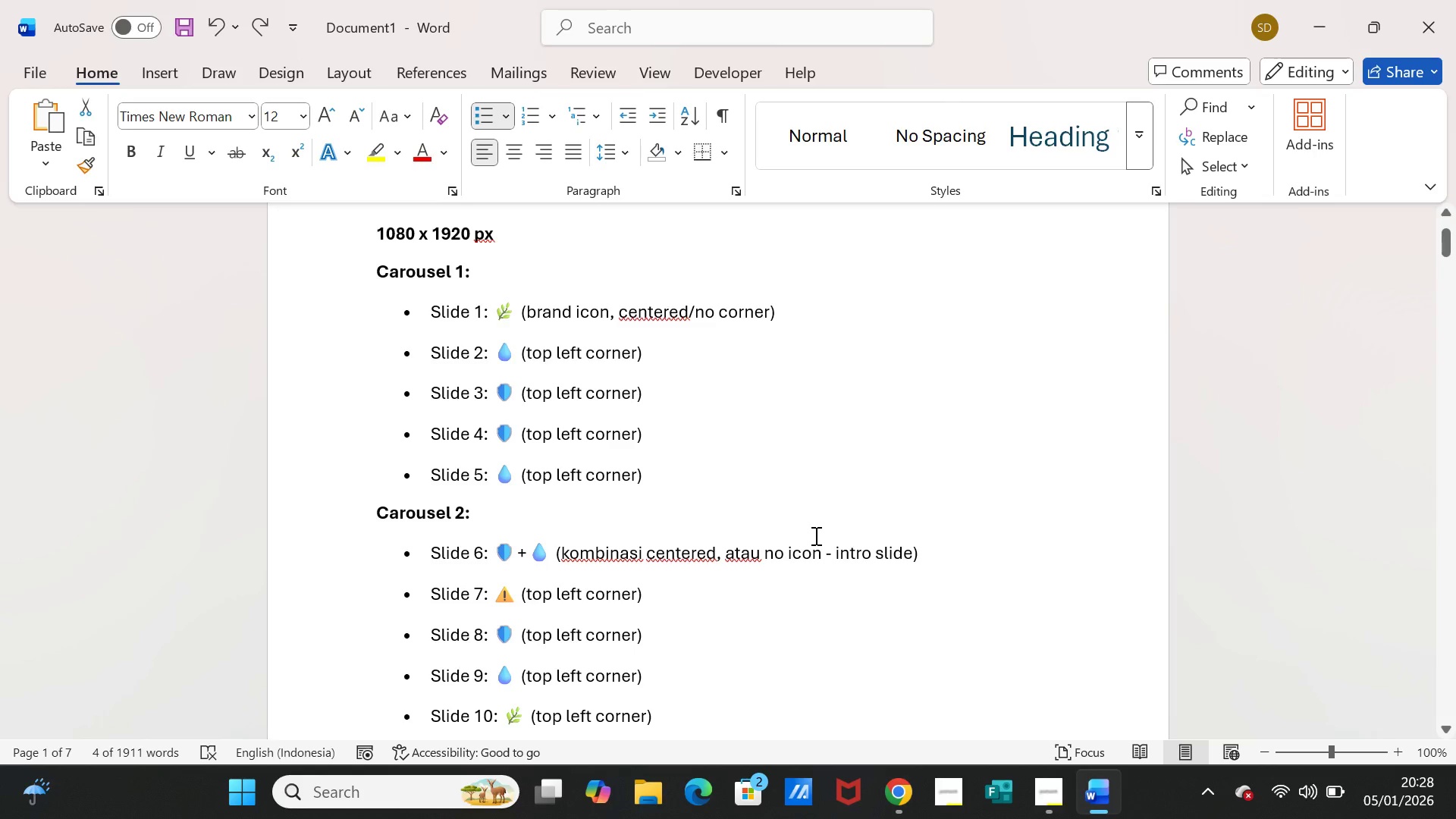 
scroll: coordinate [814, 535], scroll_direction: down, amount: 54.0
 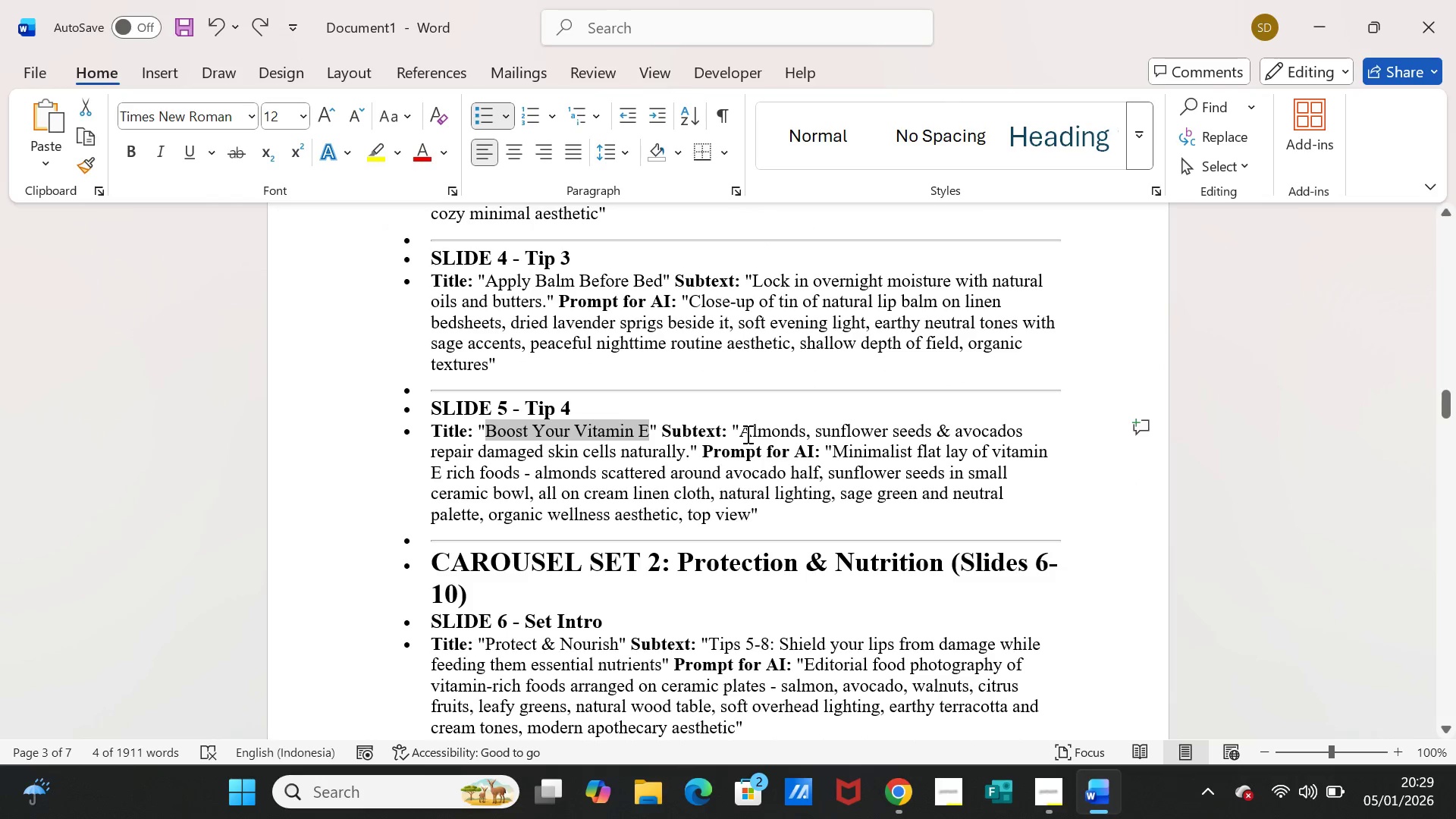 
left_click_drag(start_coordinate=[742, 431], to_coordinate=[686, 451])
 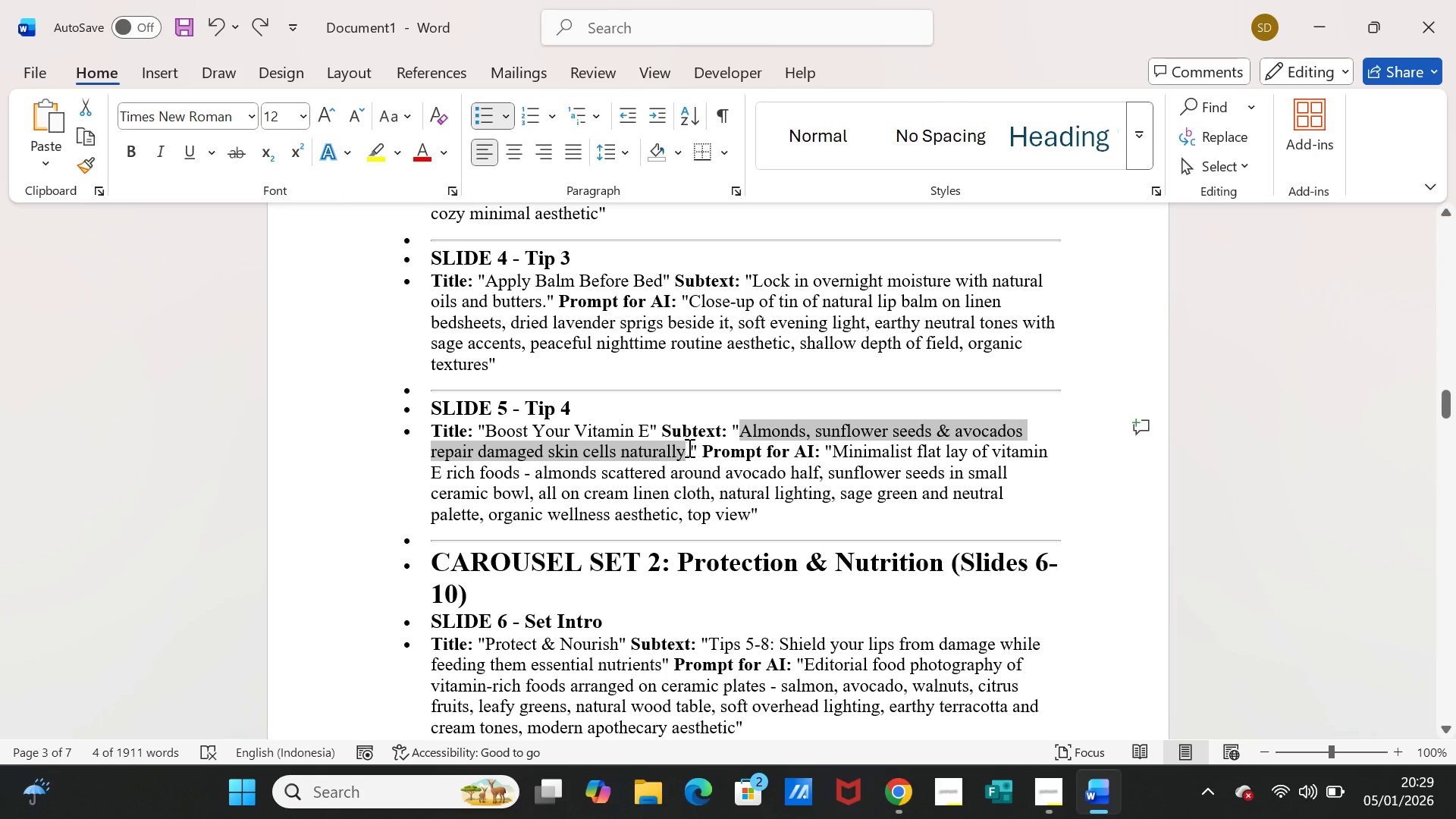 
key(Control+C)
 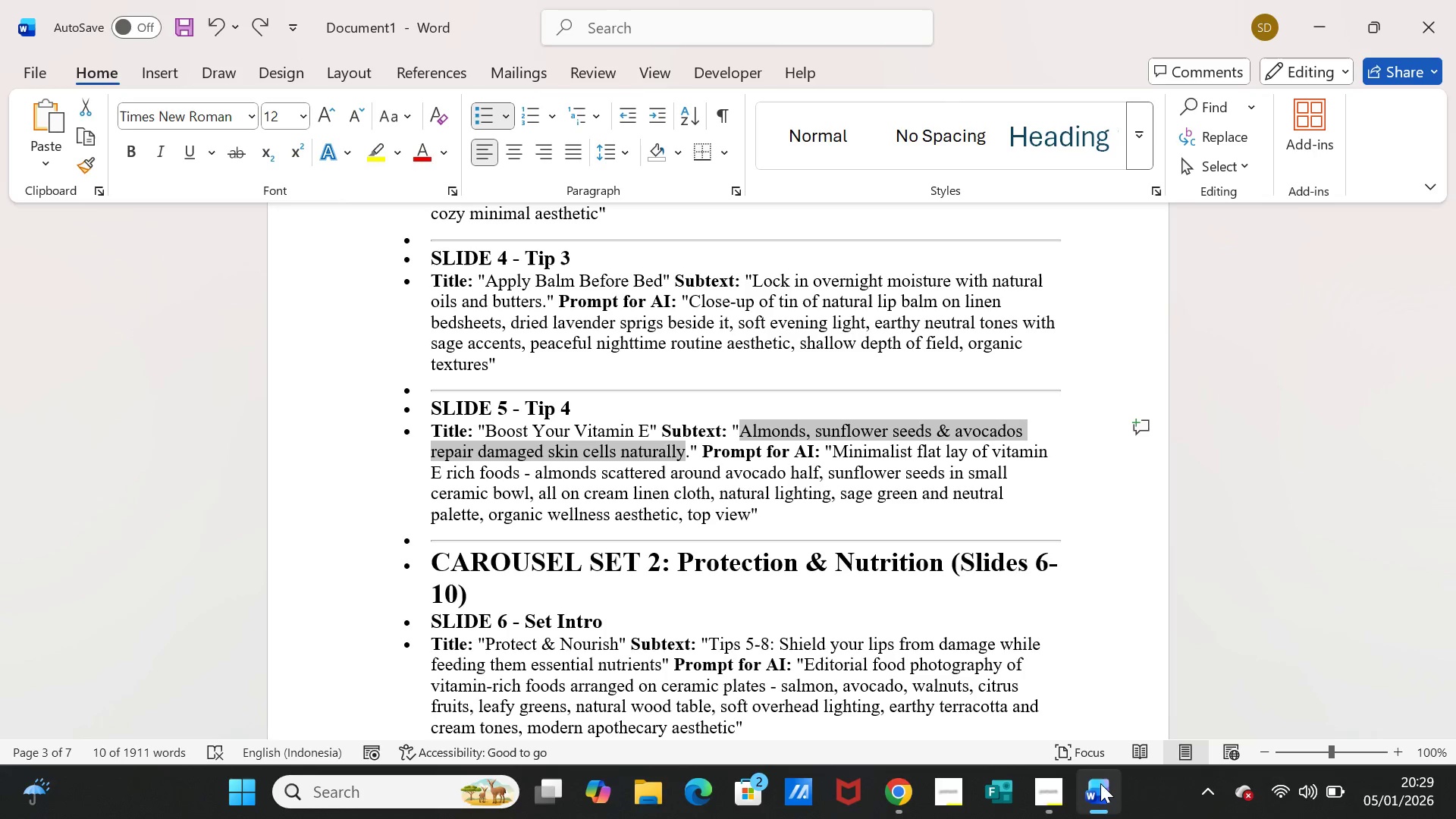 
left_click([1099, 786])
 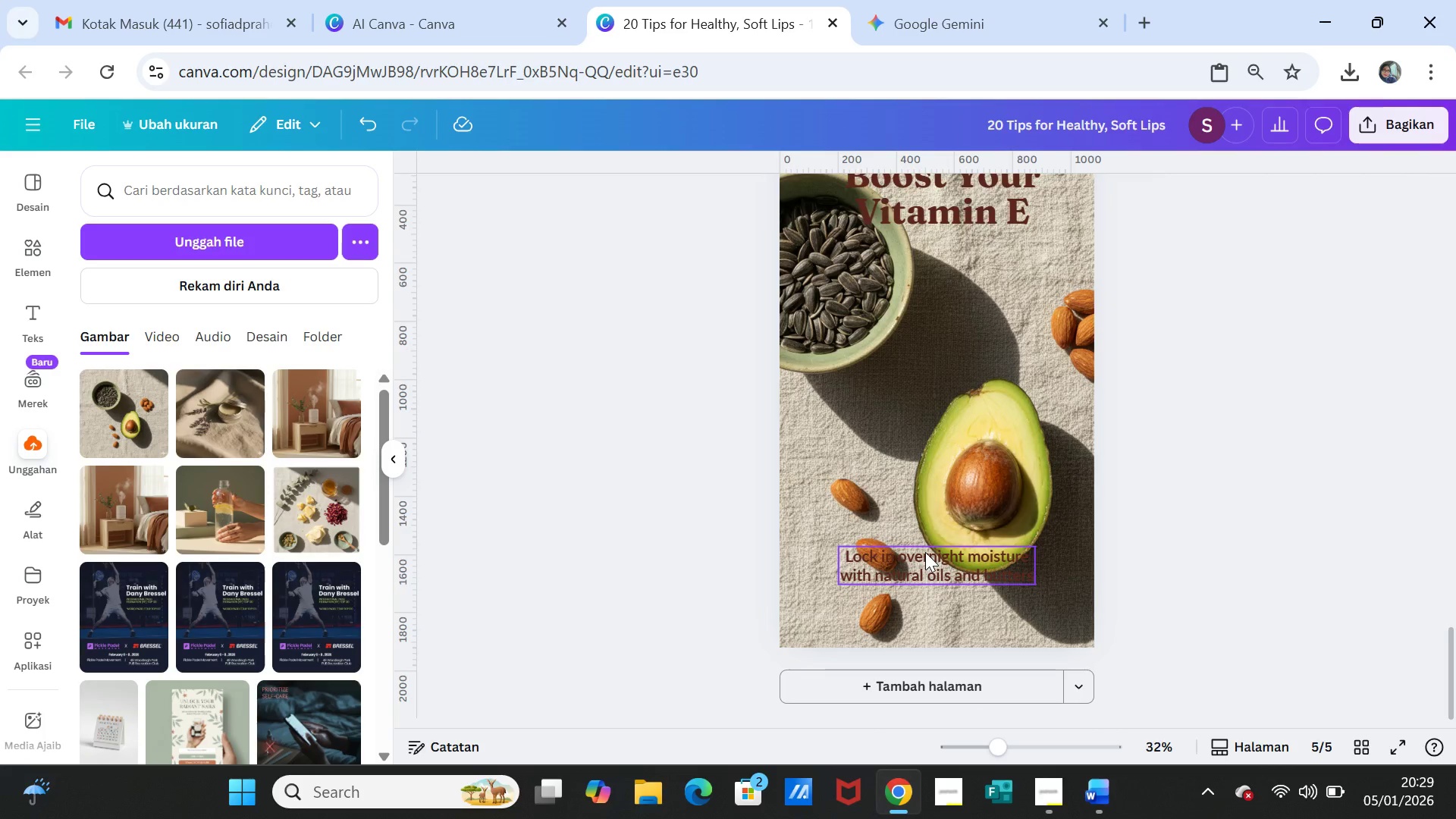 
double_click([925, 552])
 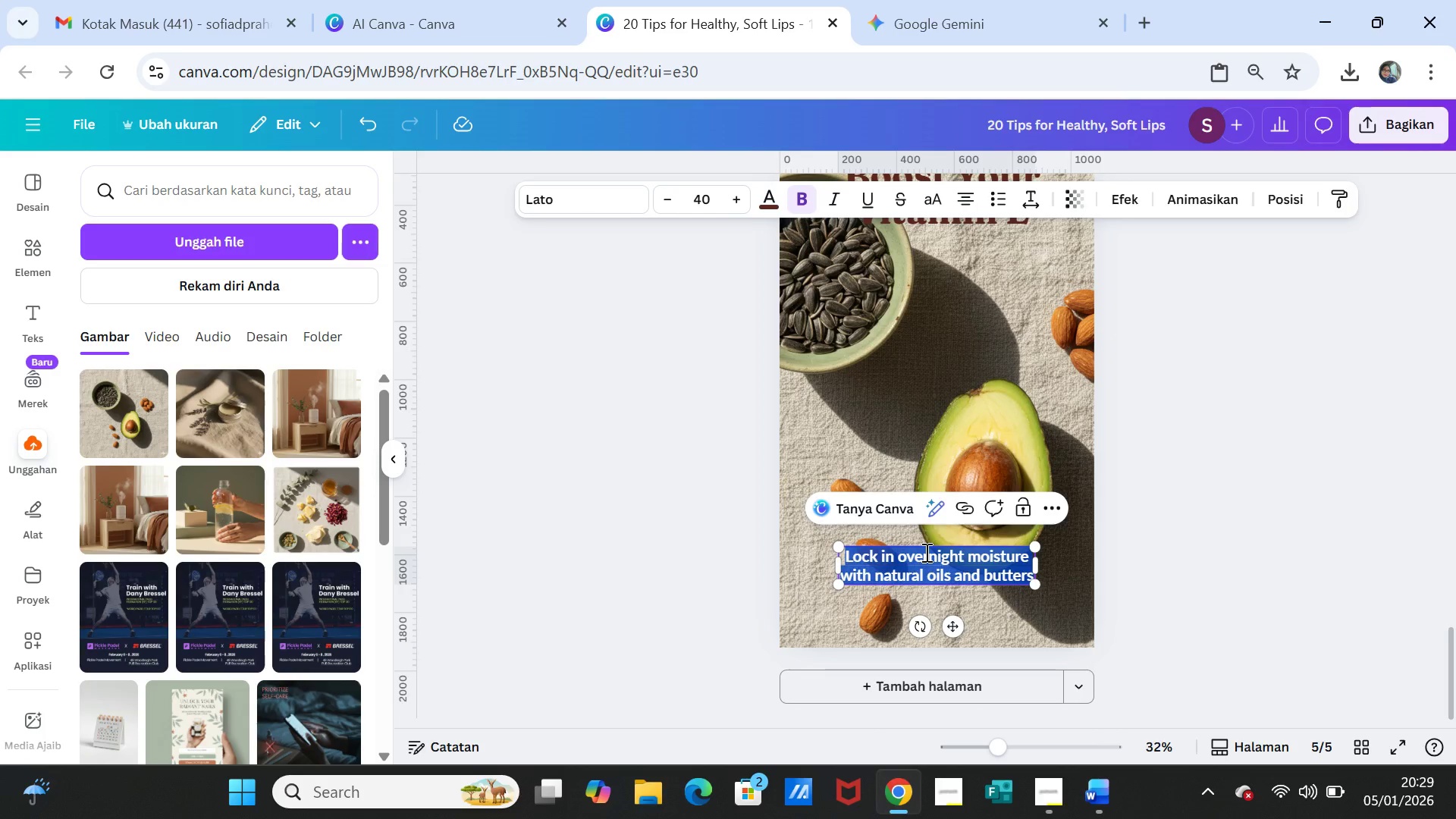 
key(Control+V)
 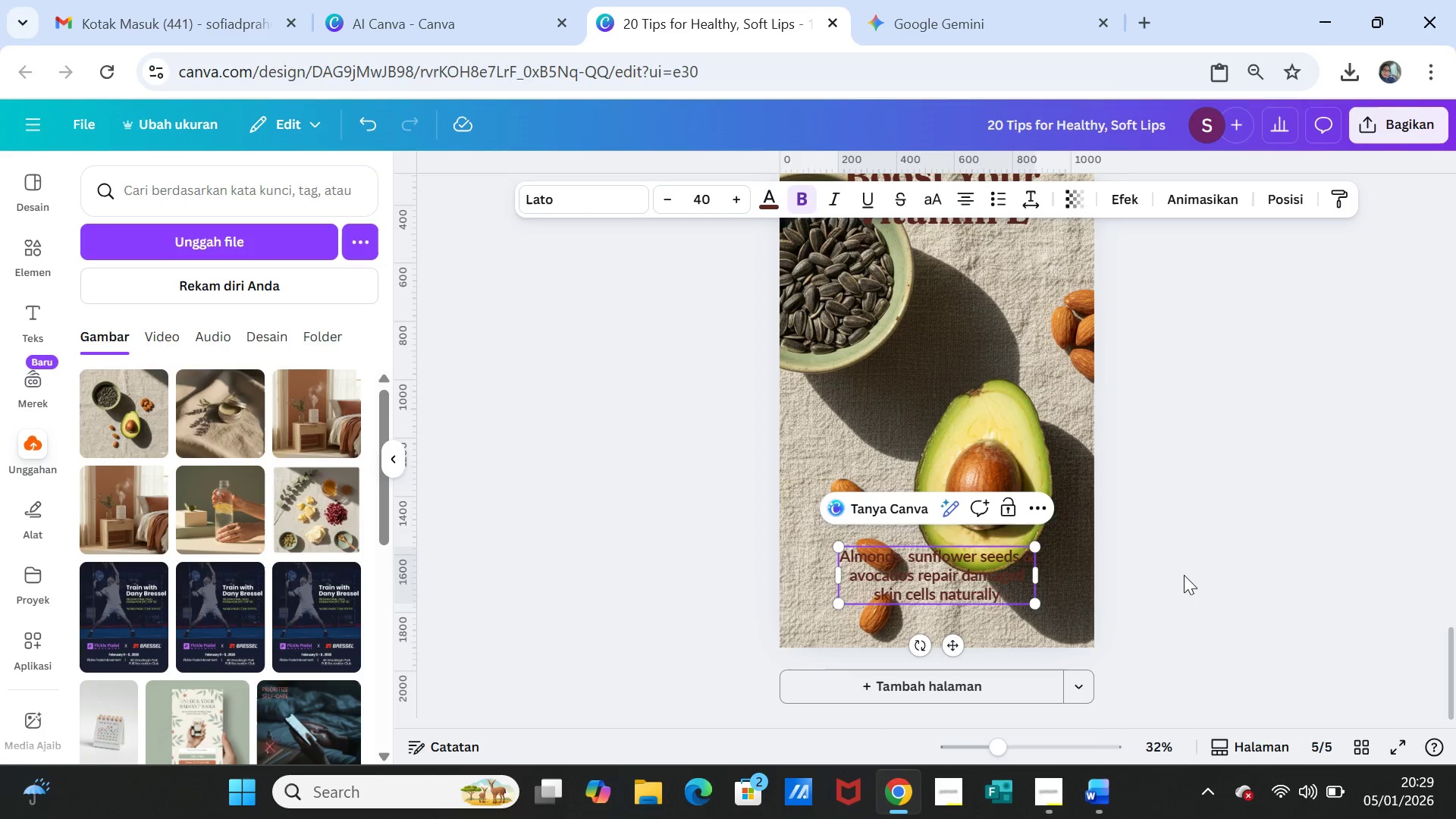 
key(Period)
 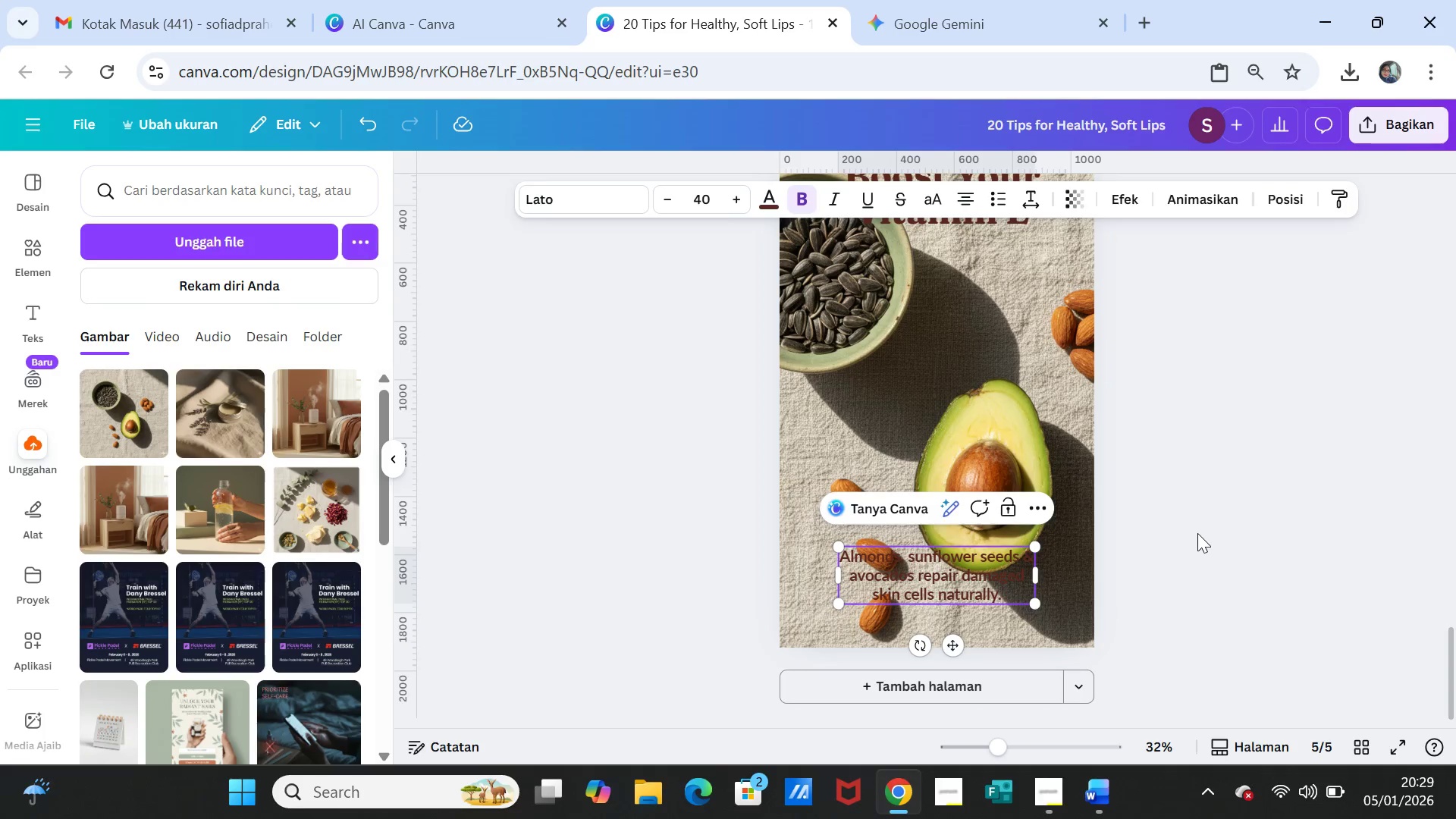 
left_click([1210, 485])
 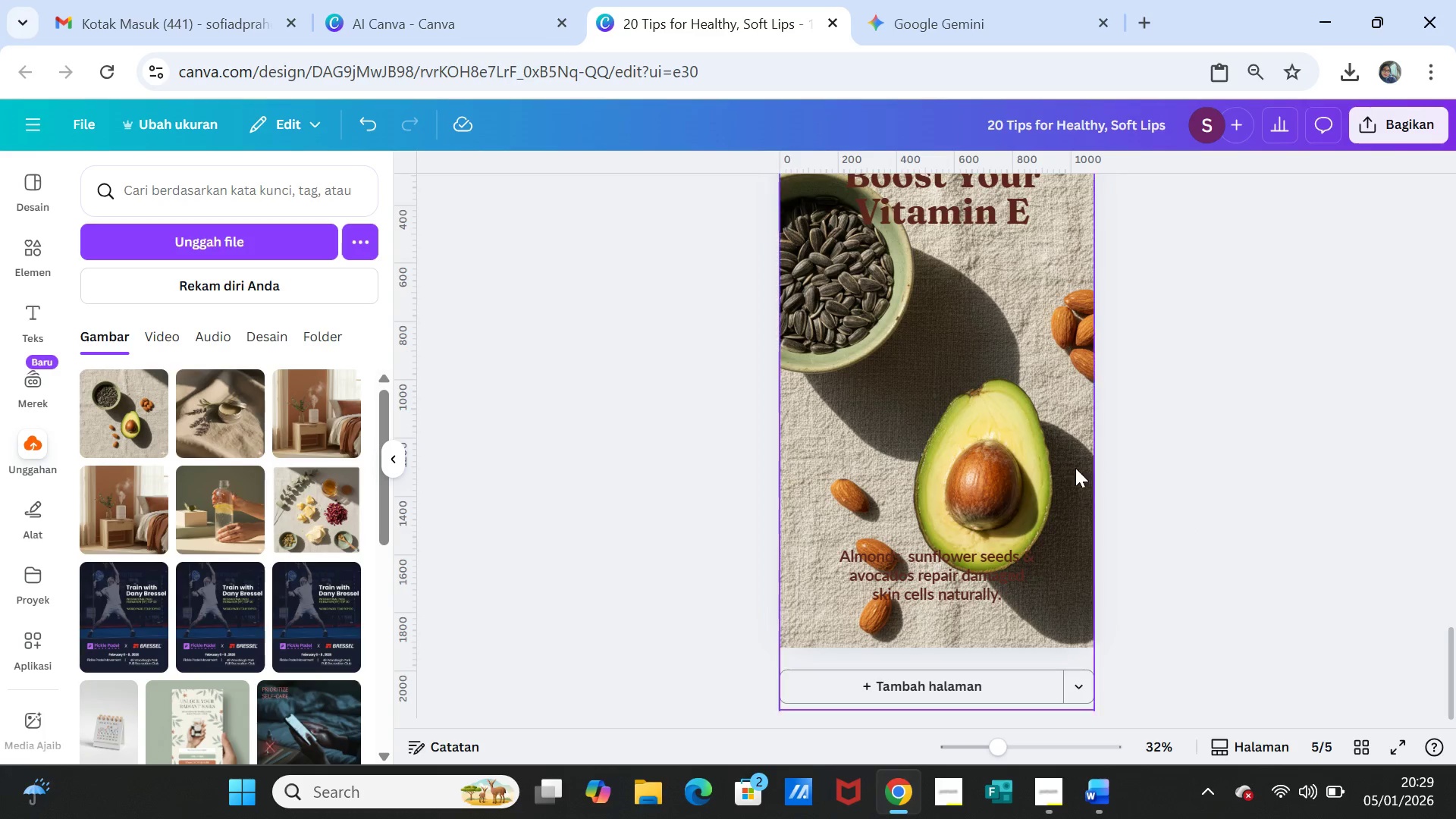 
left_click([1039, 468])
 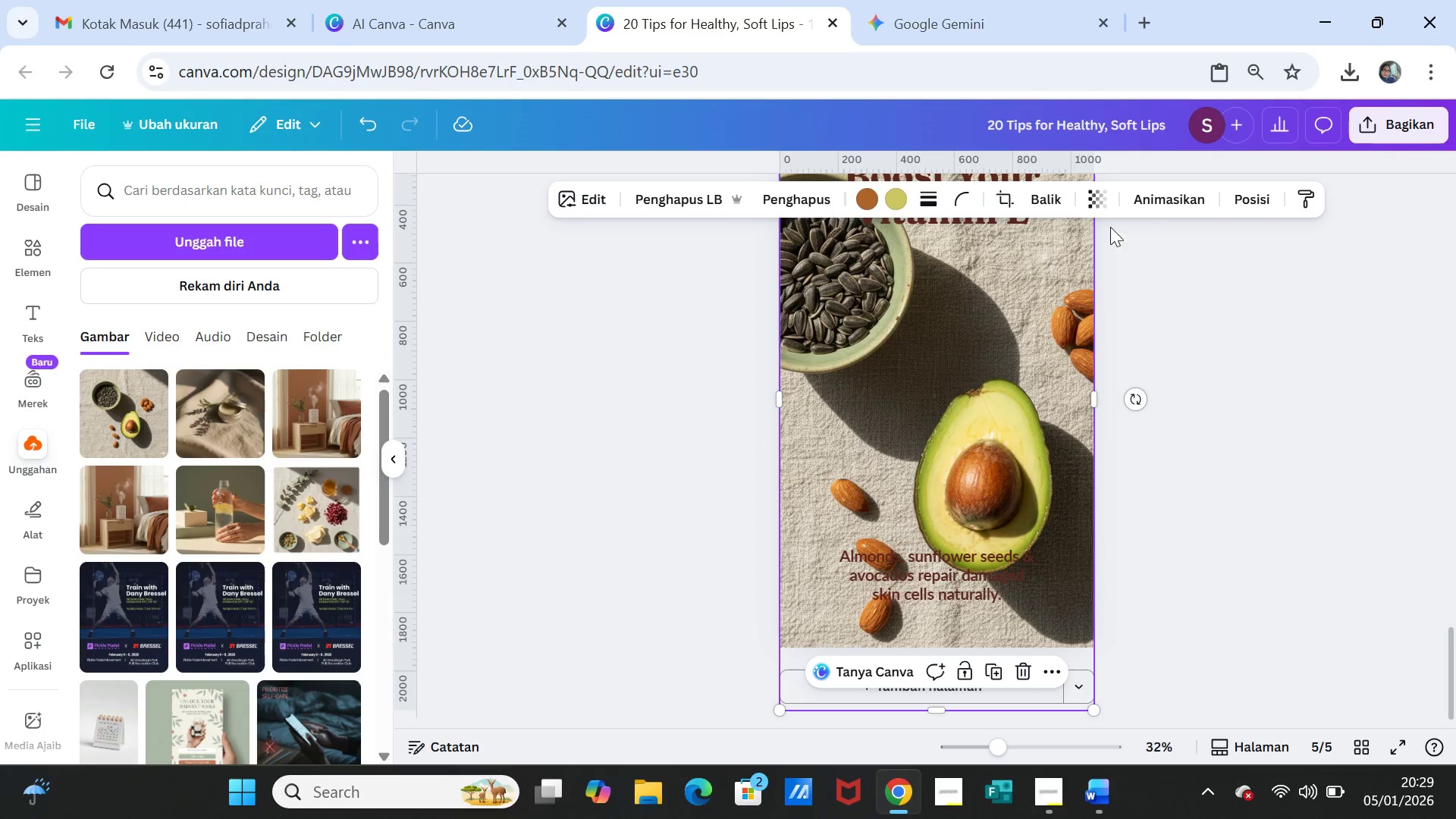 
left_click([1094, 202])
 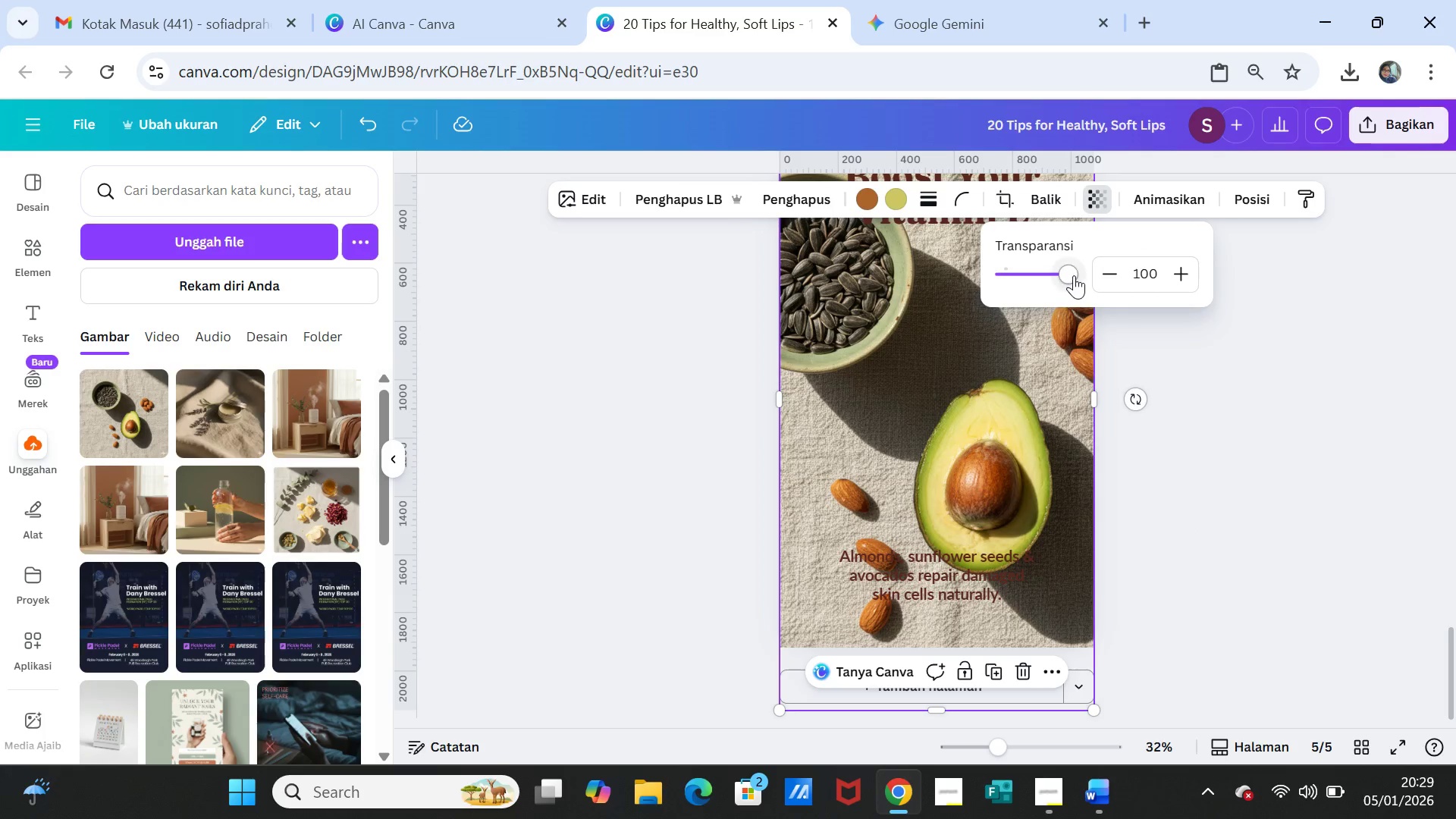 
left_click_drag(start_coordinate=[1070, 274], to_coordinate=[1061, 270])
 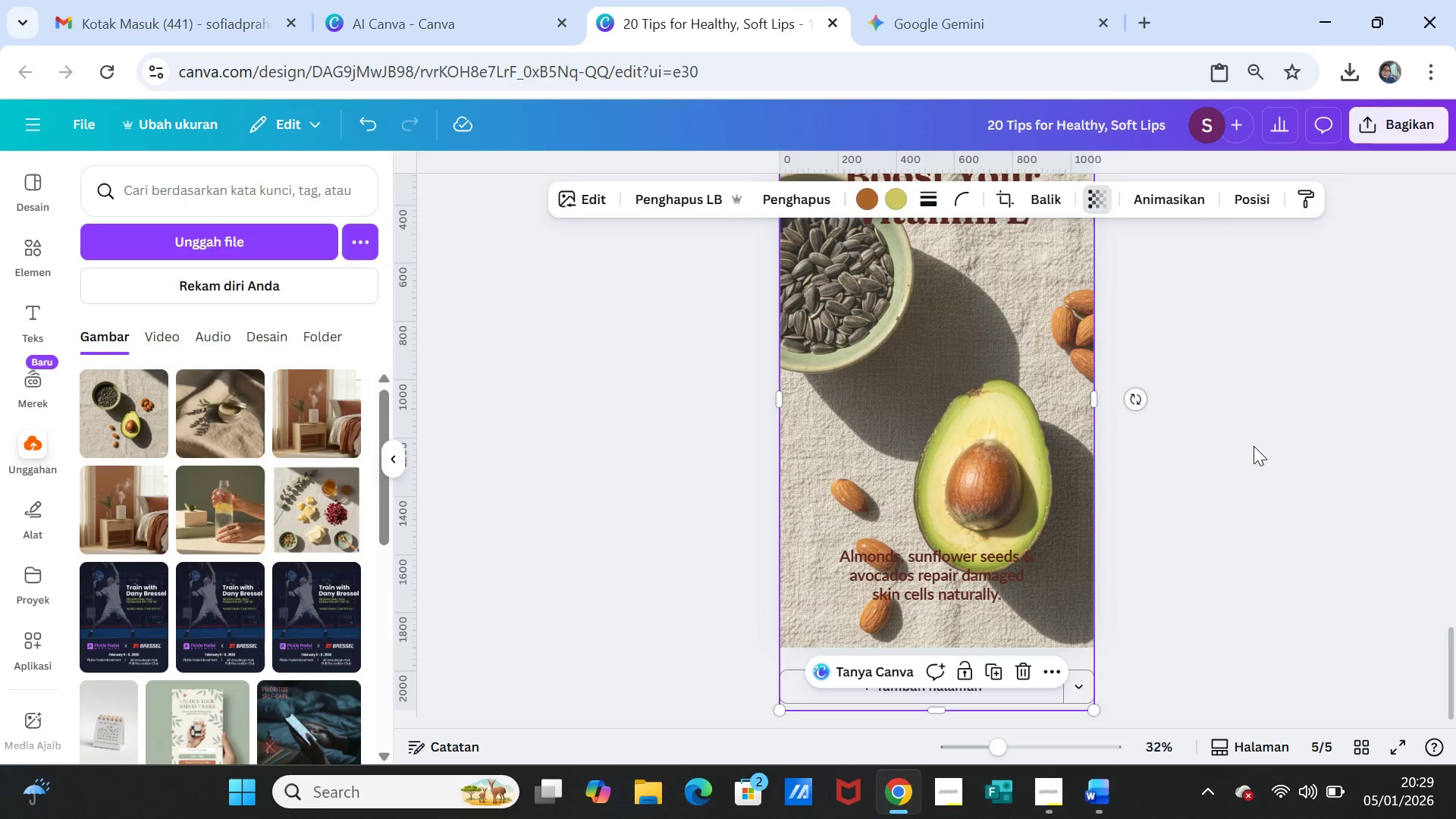 
left_click([1254, 446])
 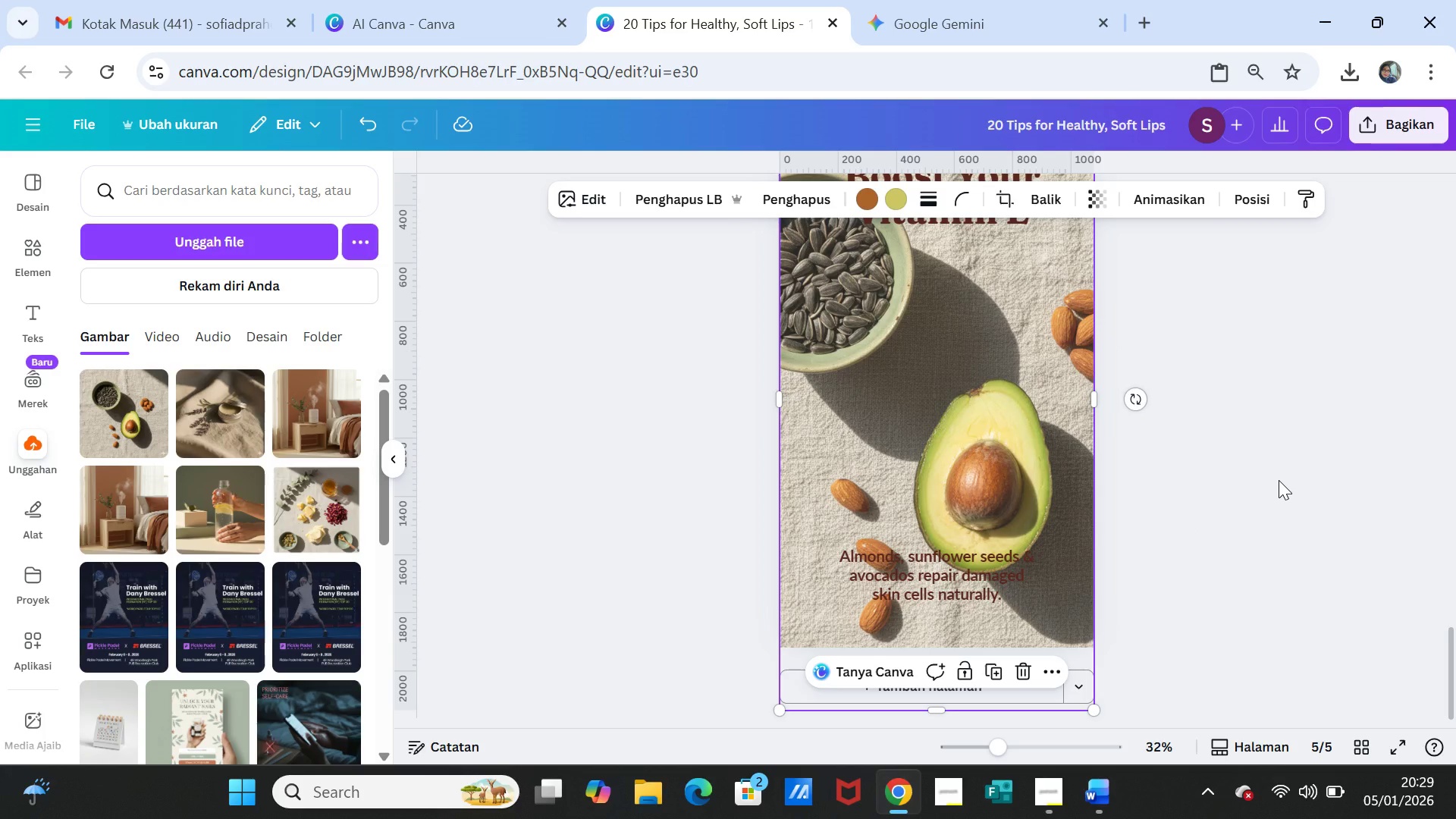 
left_click([1279, 480])
 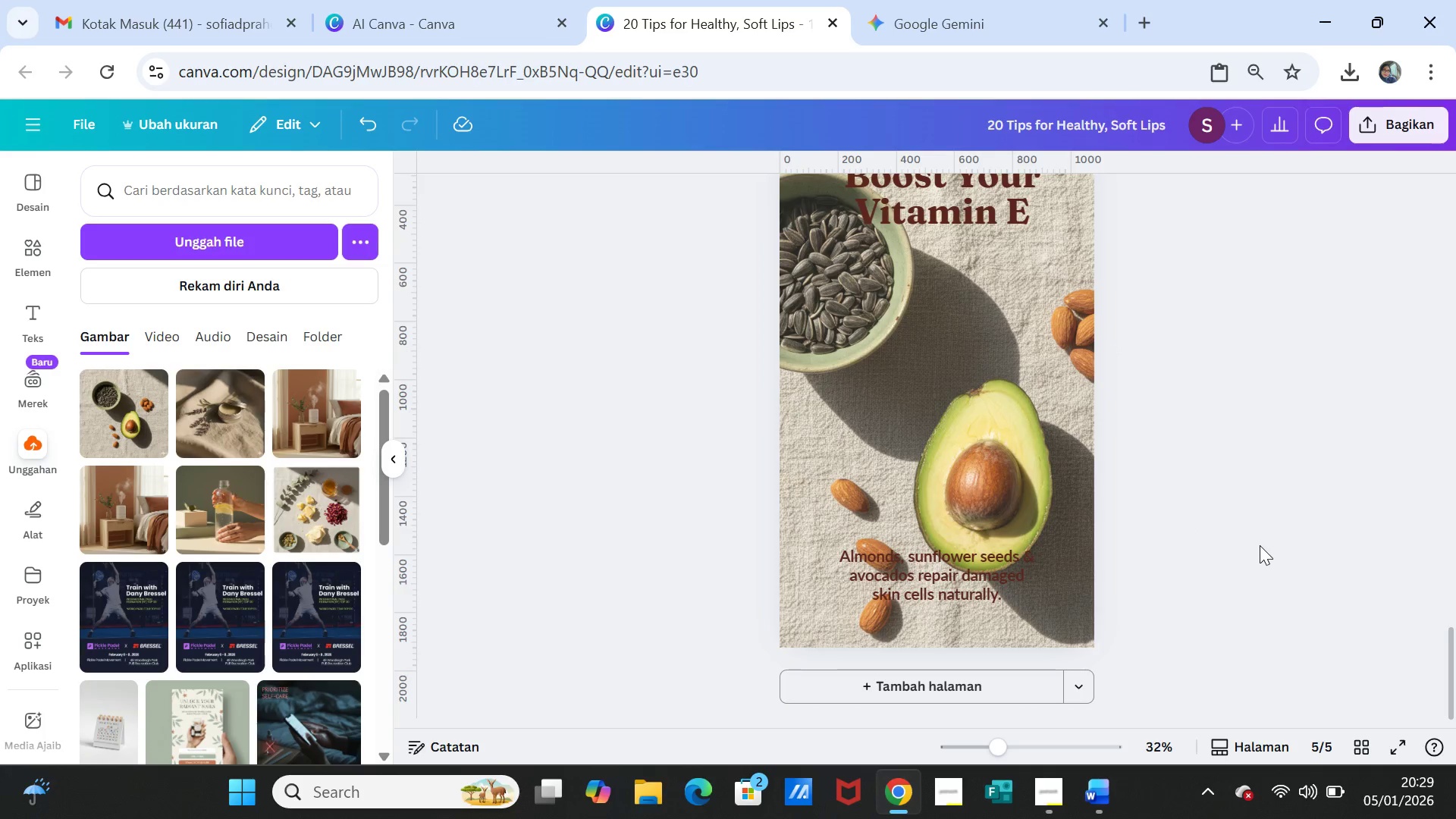 
scroll: coordinate [1225, 438], scroll_direction: up, amount: 6.0
 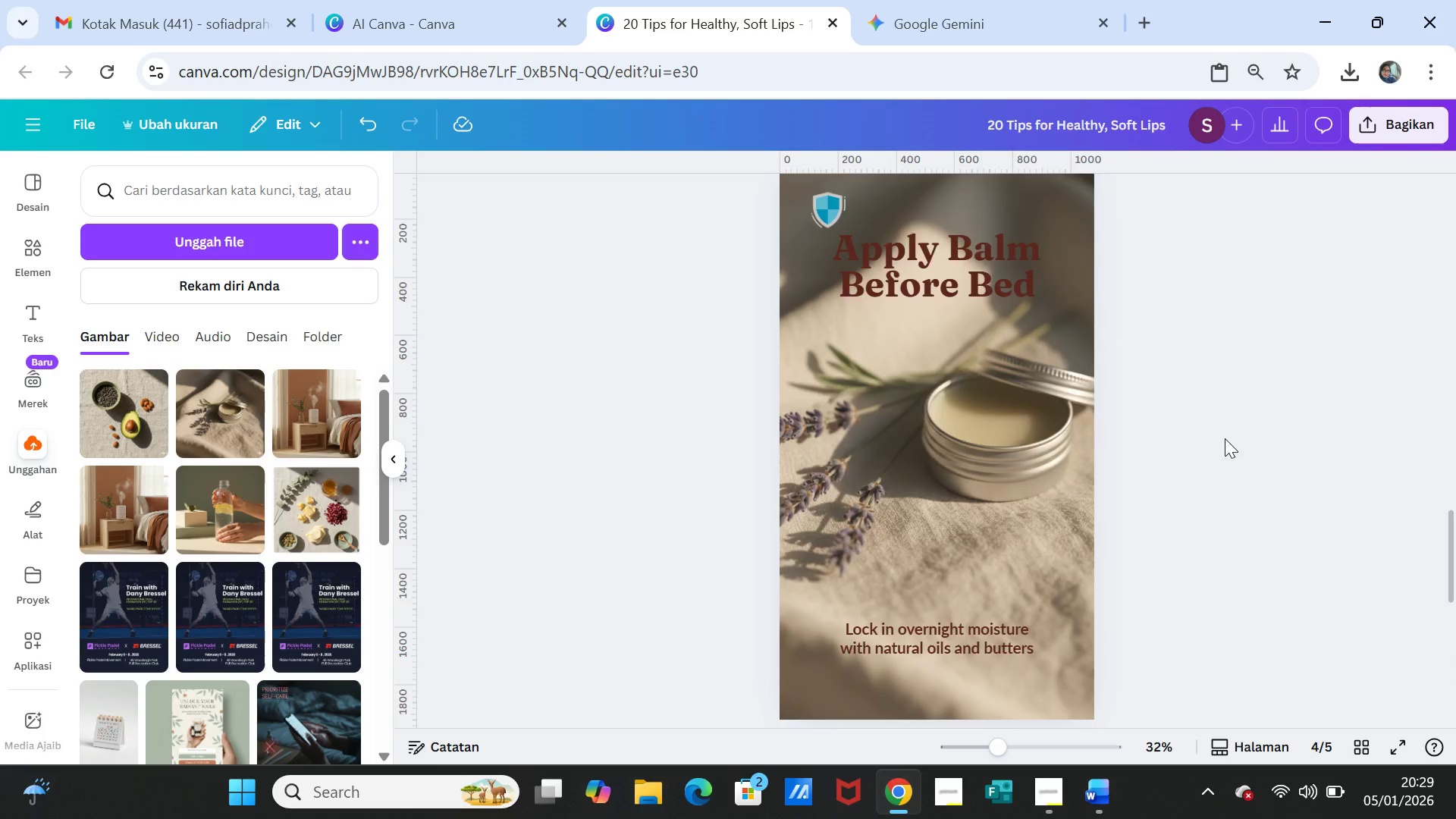 
scroll: coordinate [1225, 438], scroll_direction: down, amount: 3.0
 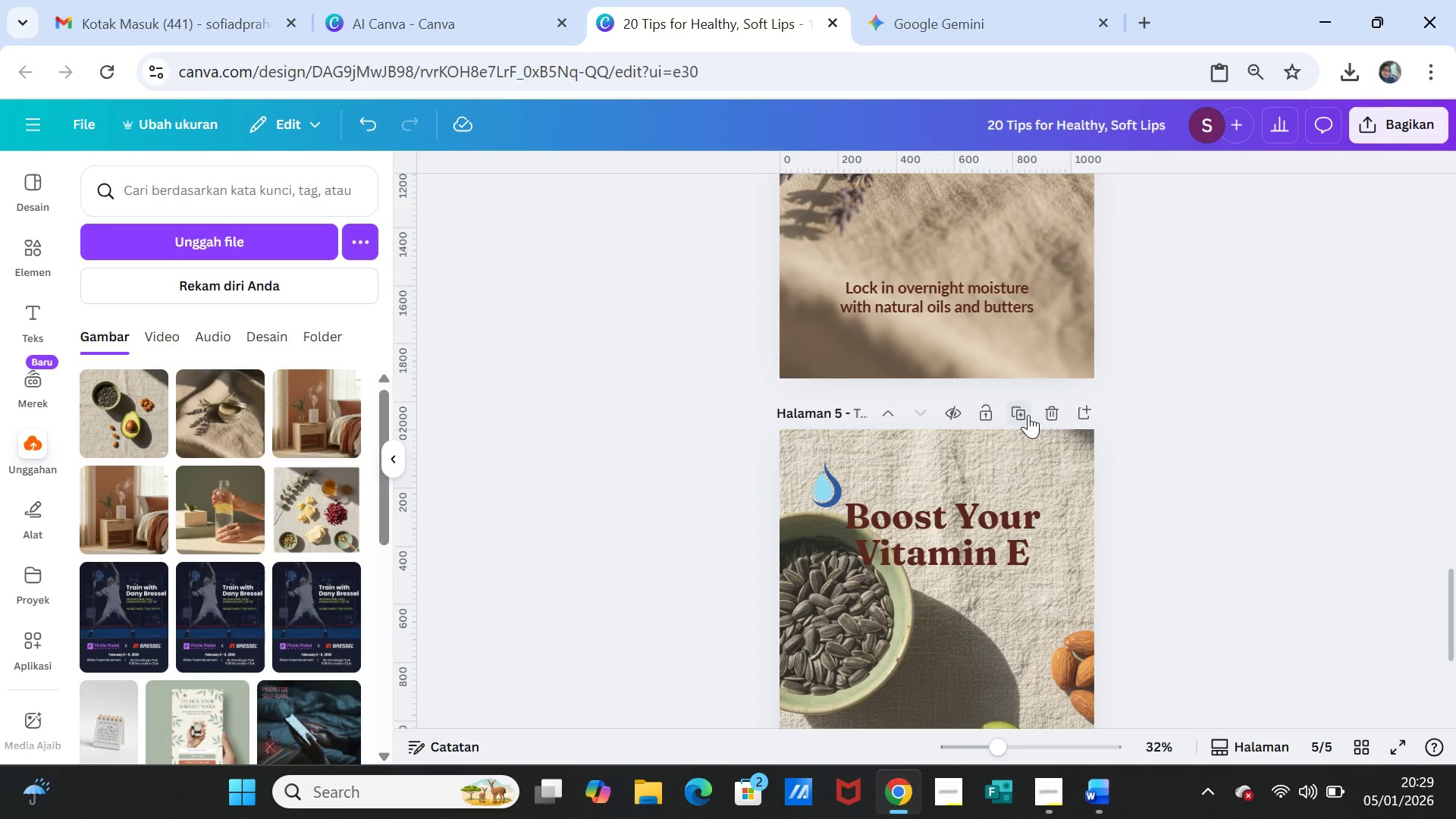 
left_click([1021, 414])
 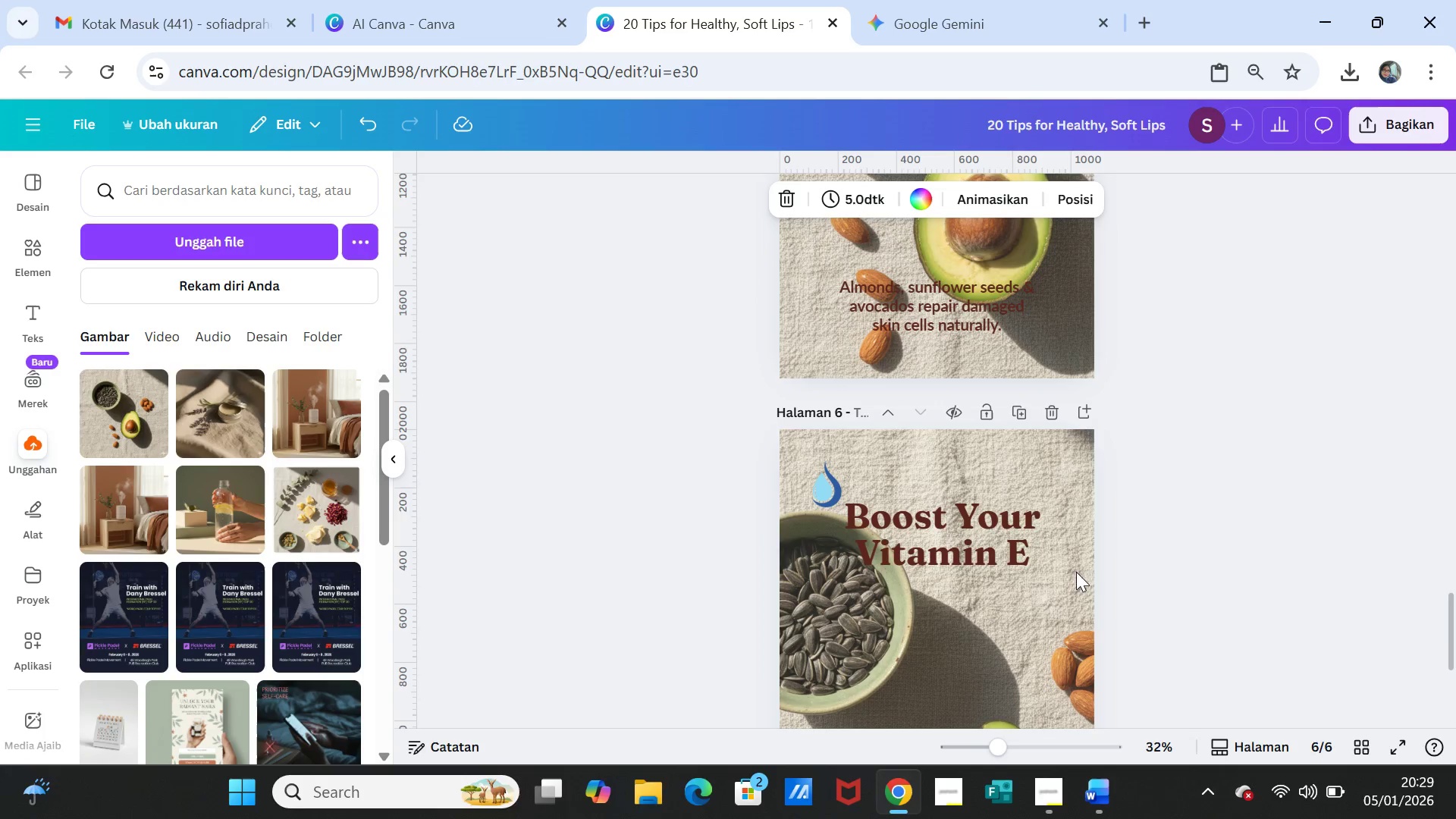 
left_click([1041, 583])
 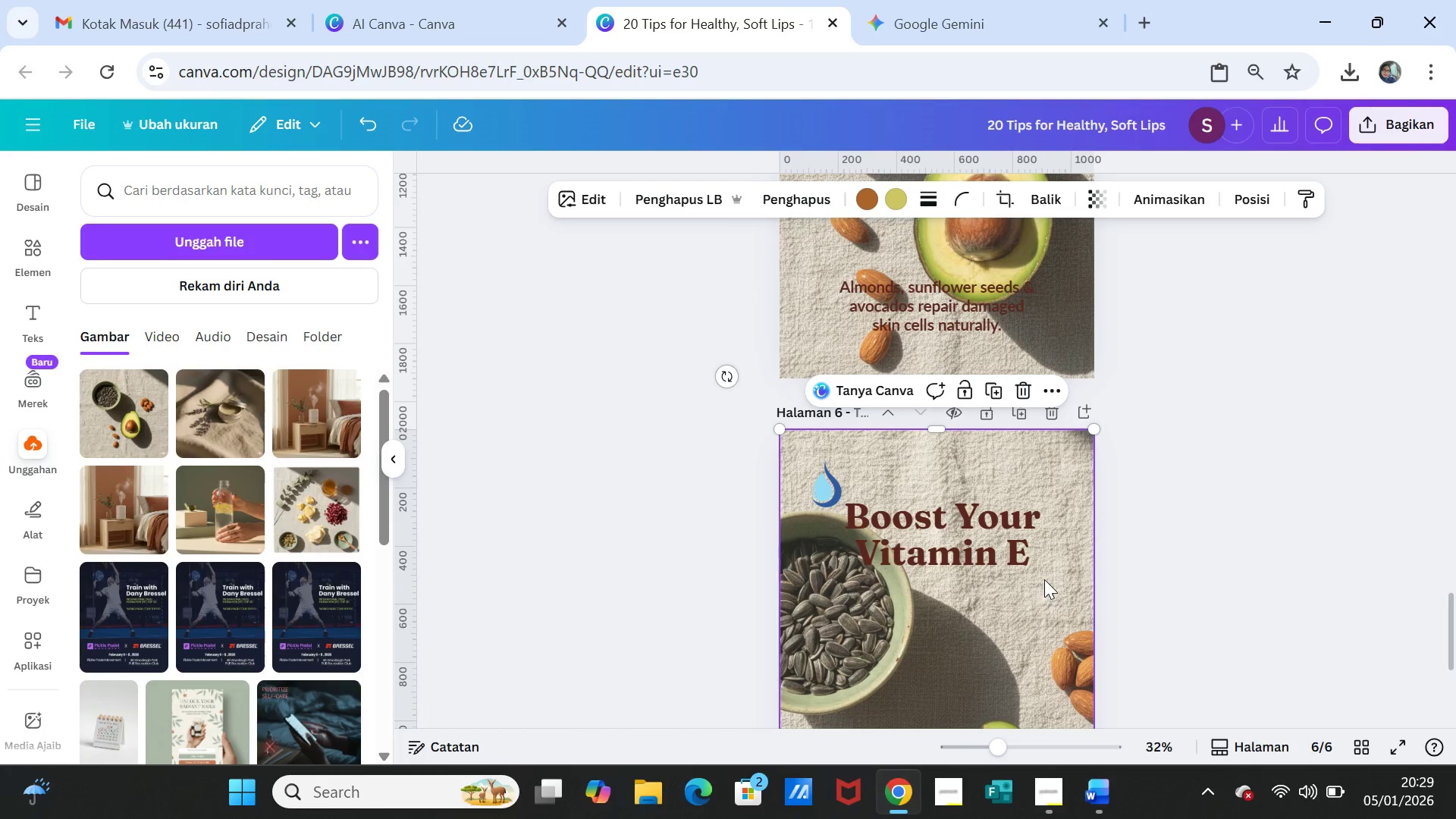 
key(Delete)
 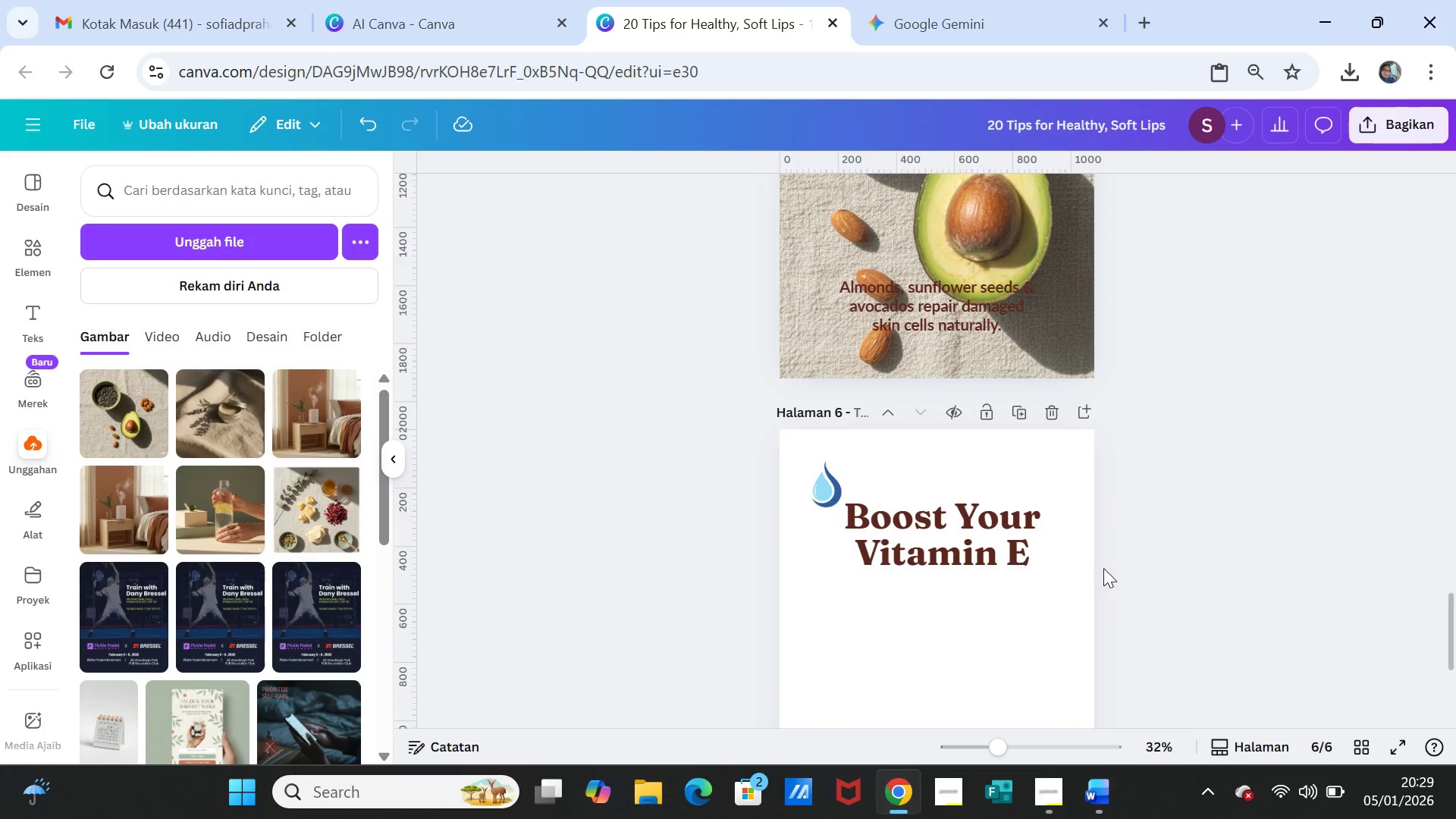 
scroll: coordinate [1142, 576], scroll_direction: down, amount: 3.0
 